 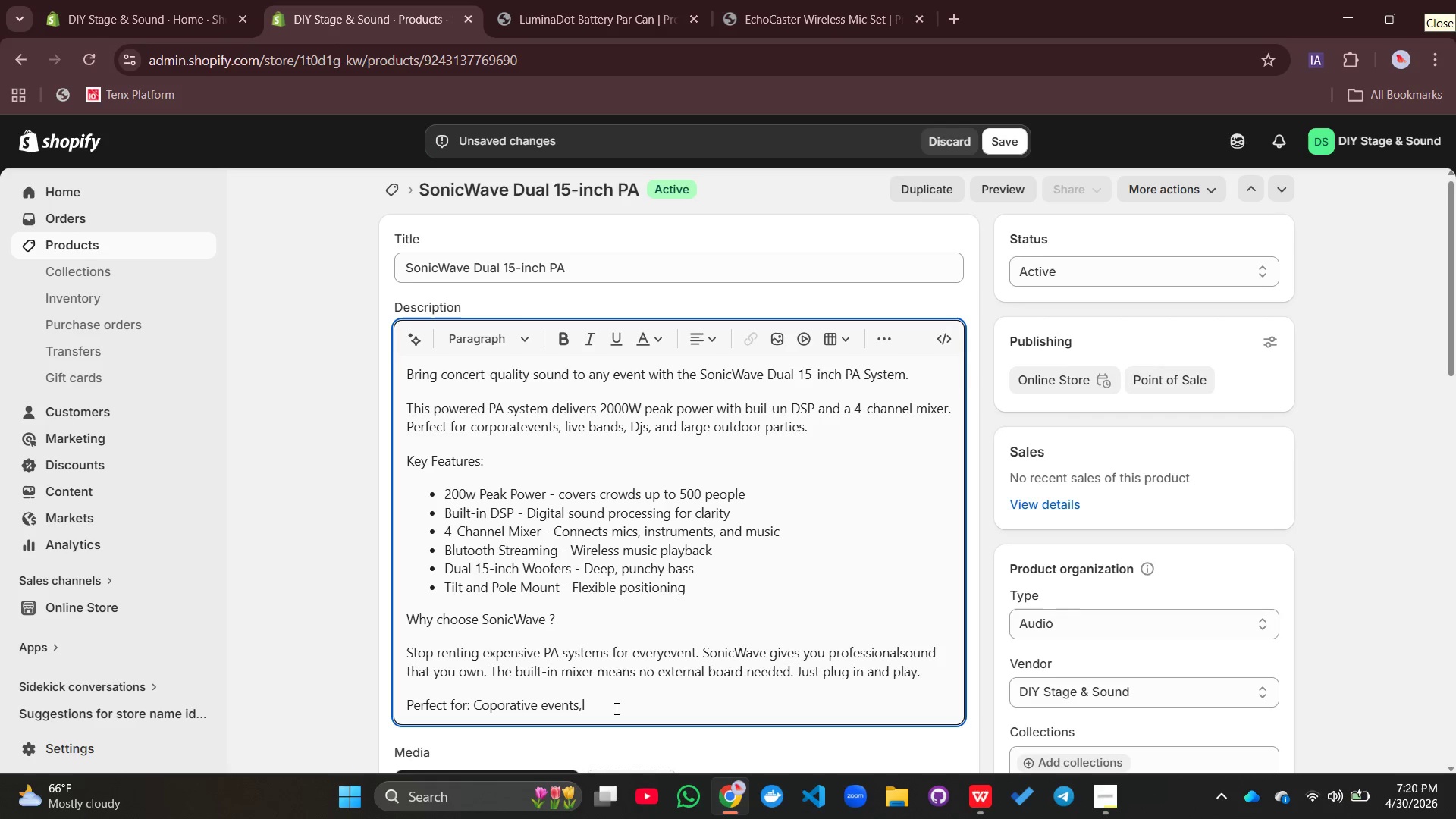 
hold_key(key=ShiftLeft, duration=0.98)
 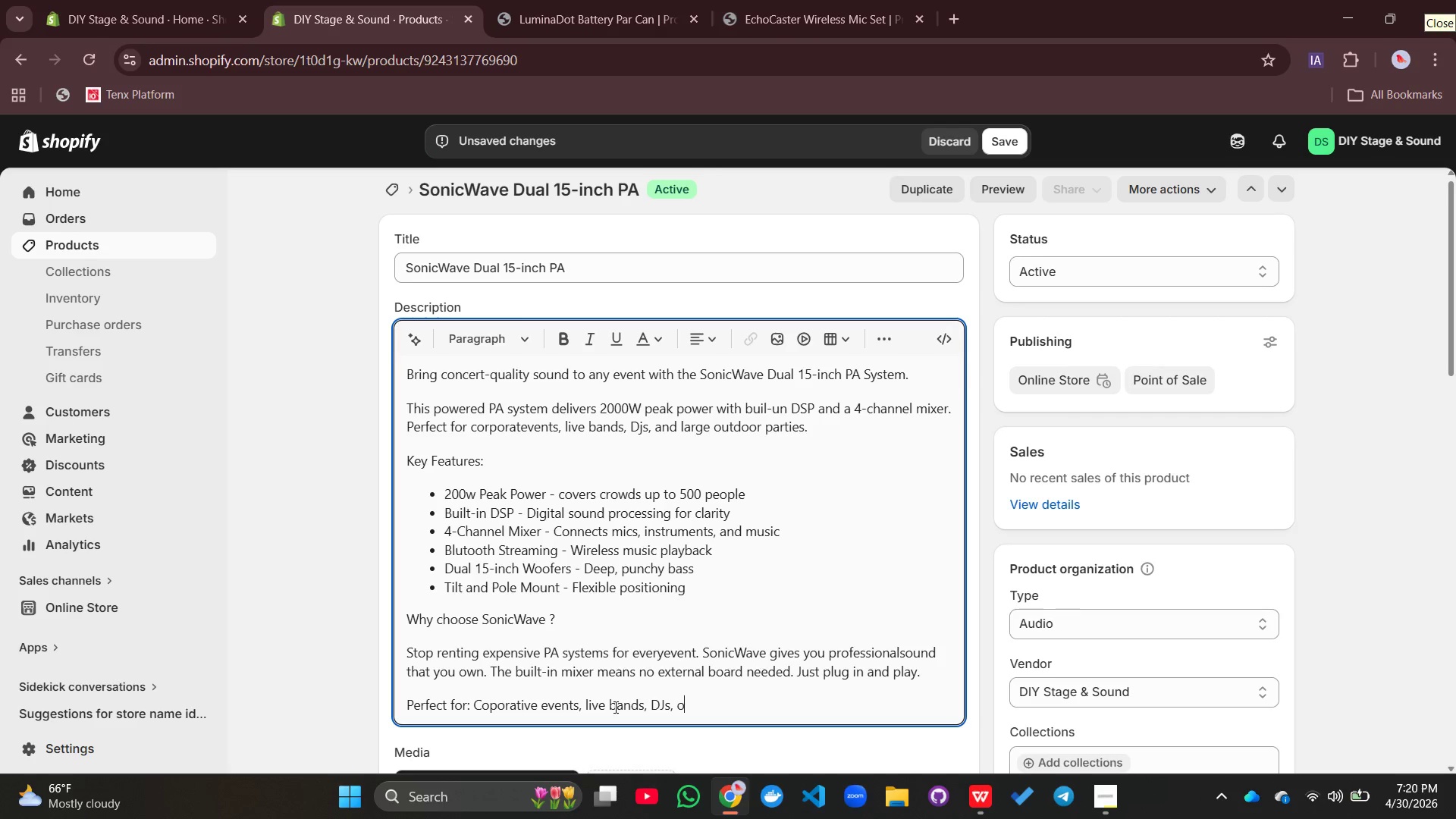 
type(tdoor parties, school events, weddings)
 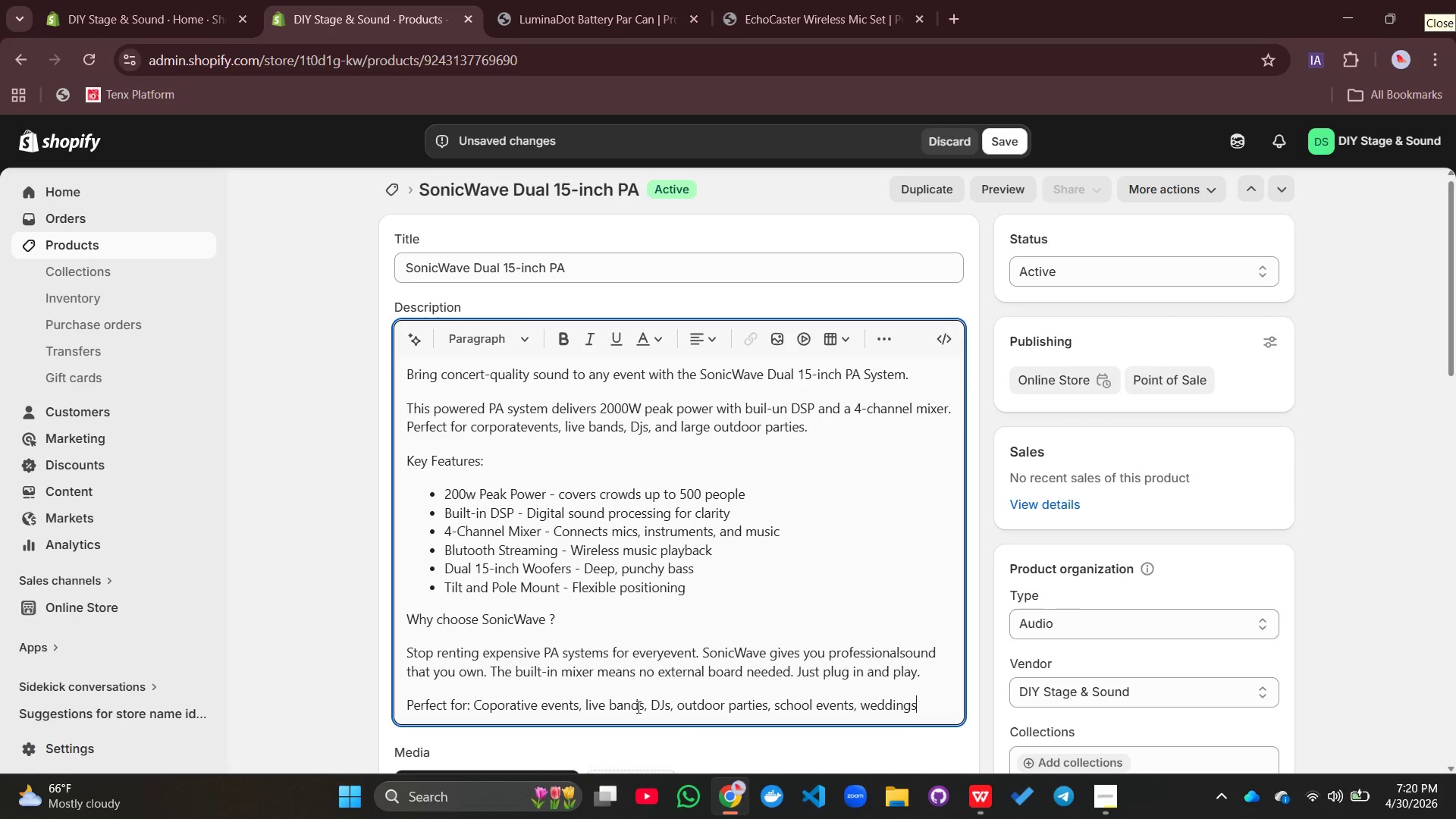 
key(Enter)
 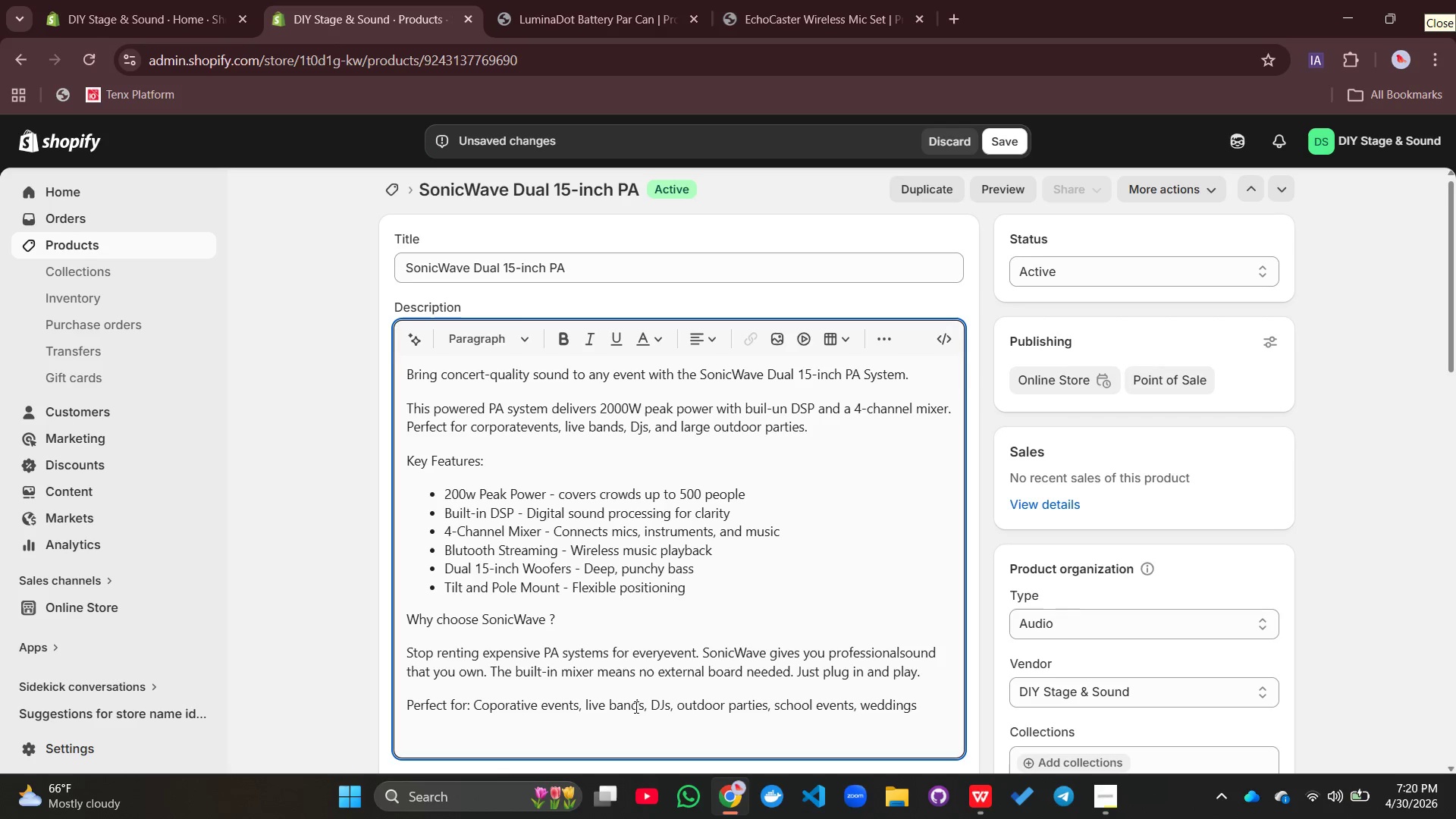 
type(Technical se)
key(Backspace)
type(pecs: Weight 28kg } )
key(Backspace)
key(Backspace)
type(| 2000W Peak | DSp)
key(Backspace)
type(P Procr)
key(Backspace)
type(essor | Bluetooth | )
 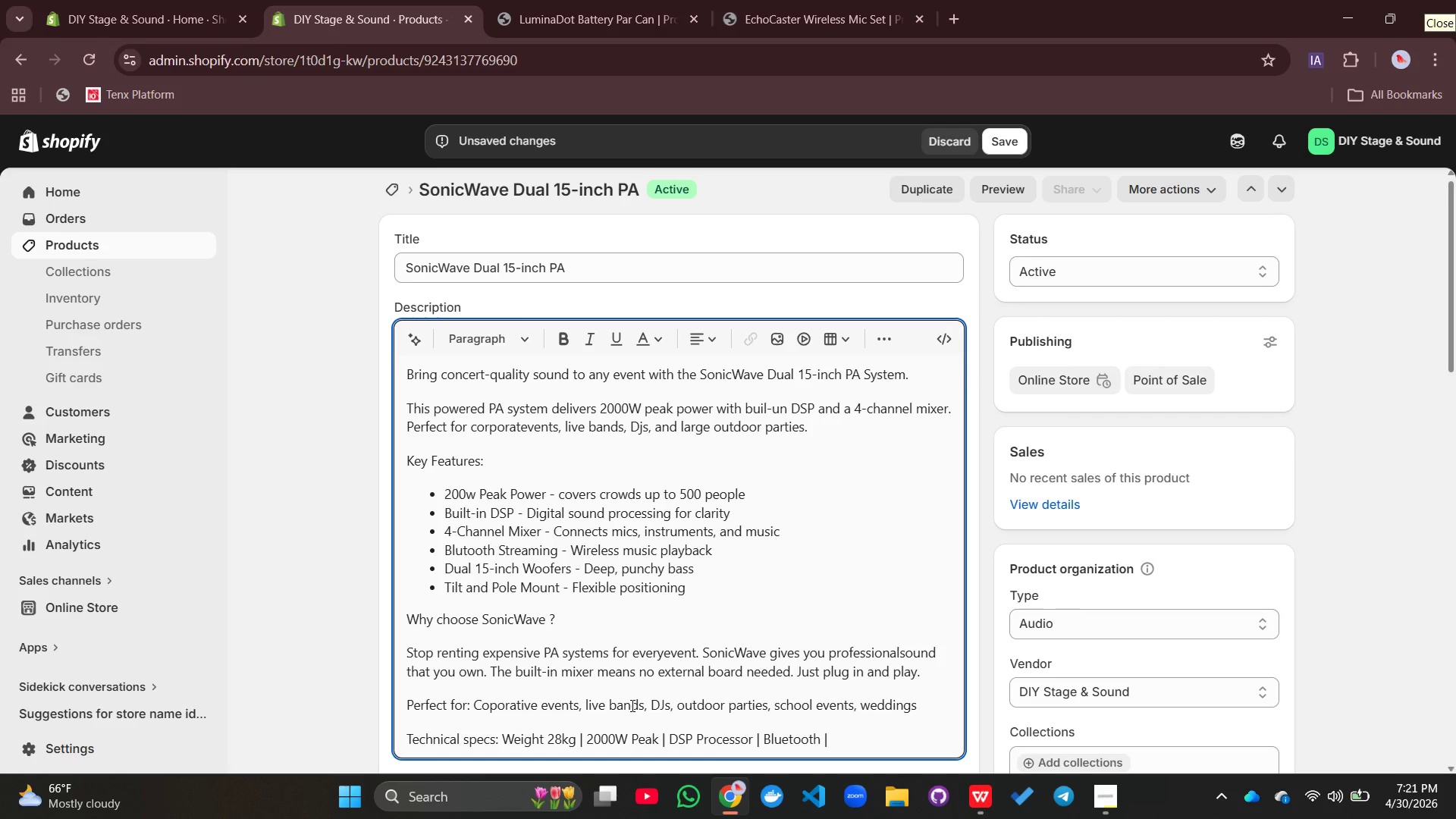 
key(4)
 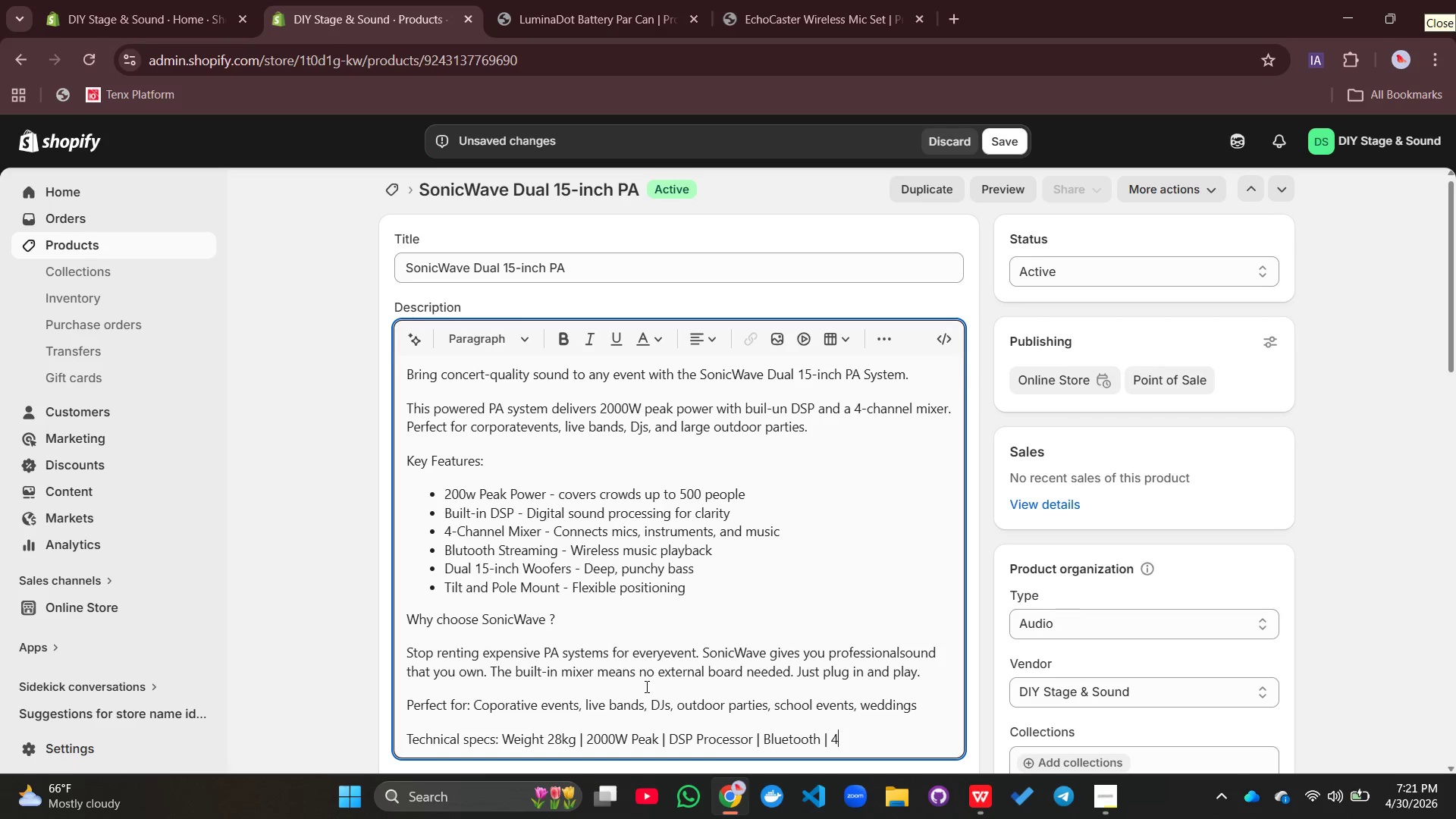 
type(-channel mixer)
 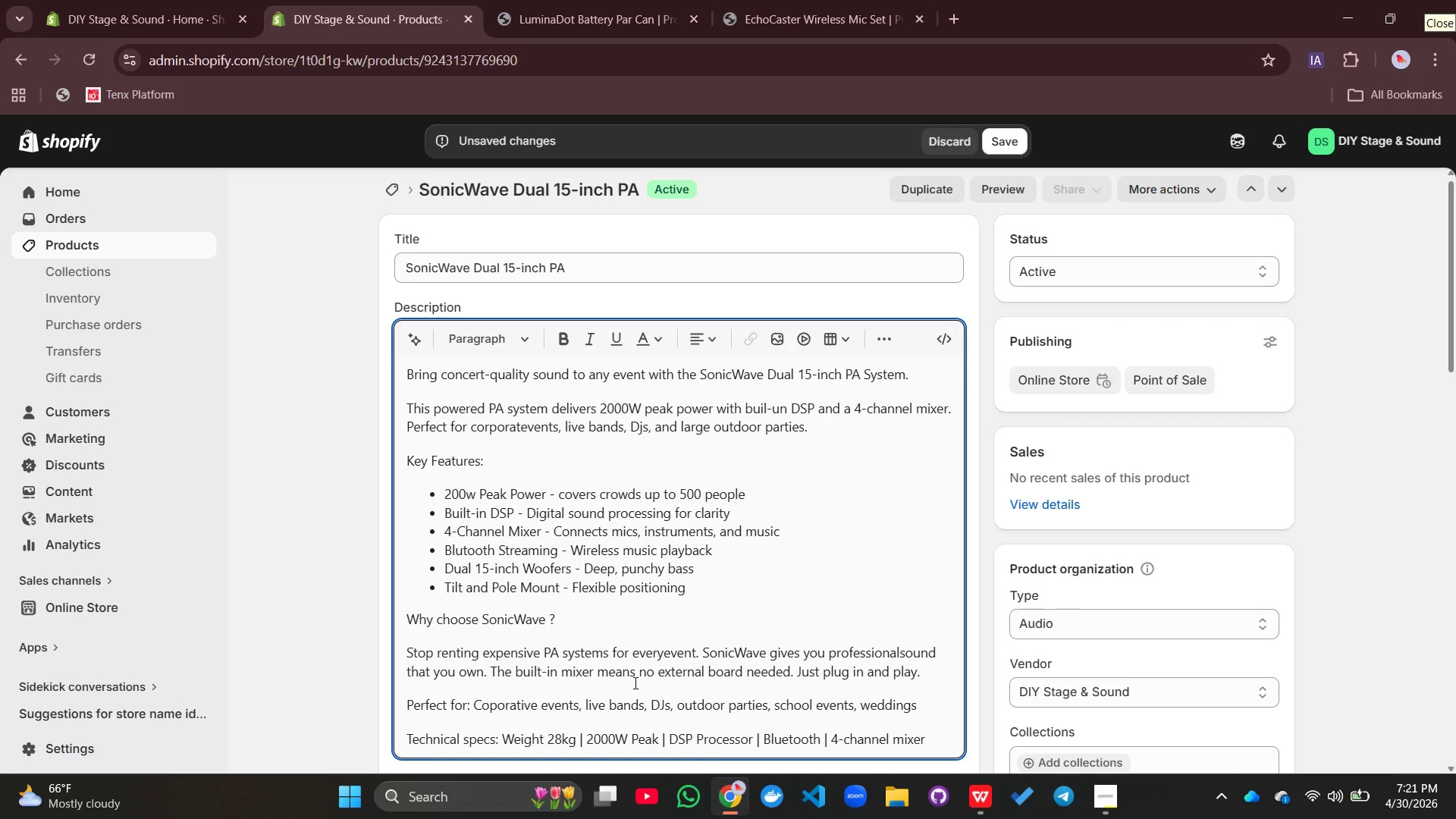 
key(Enter)
 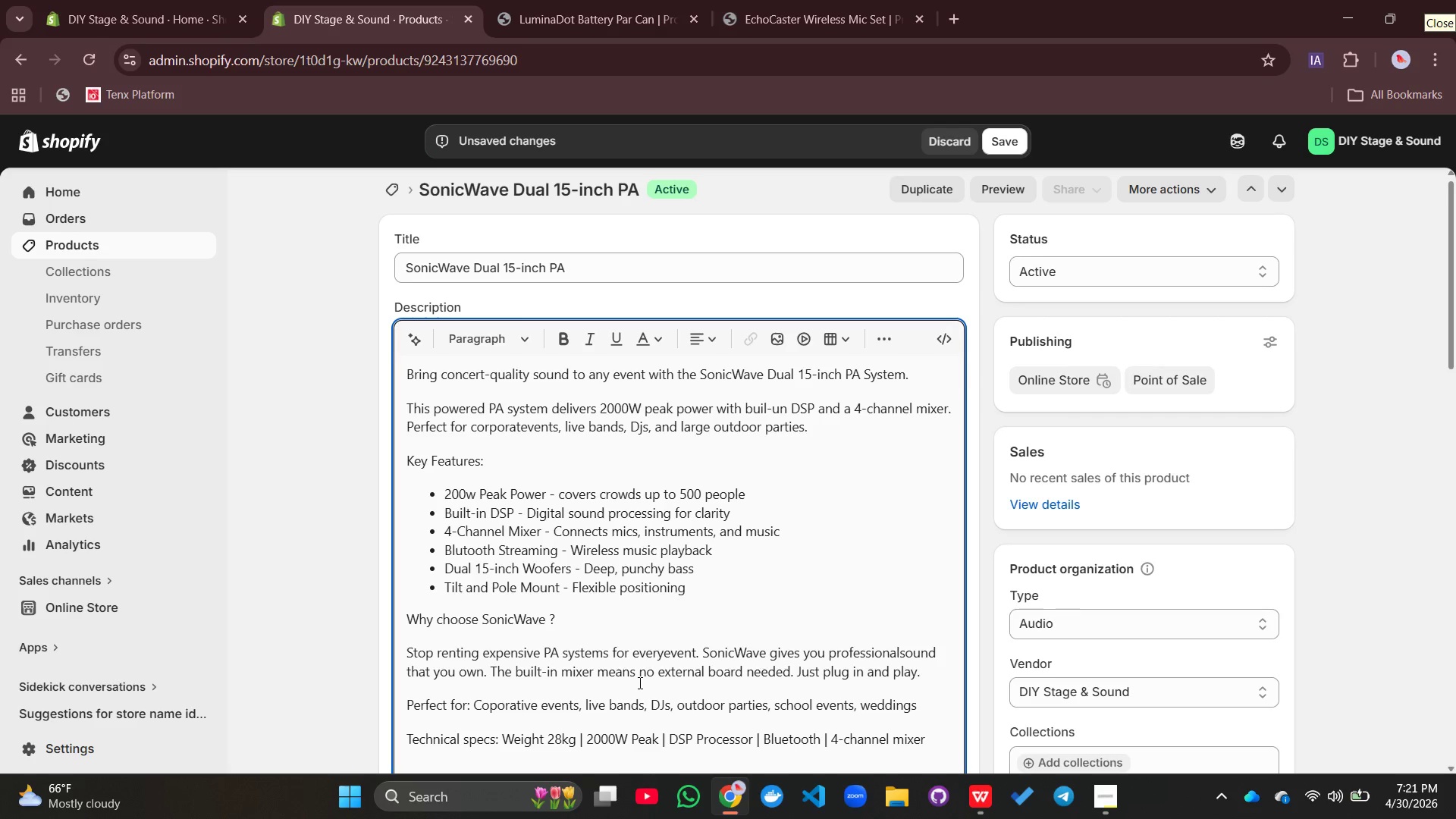 
wait(5.41)
 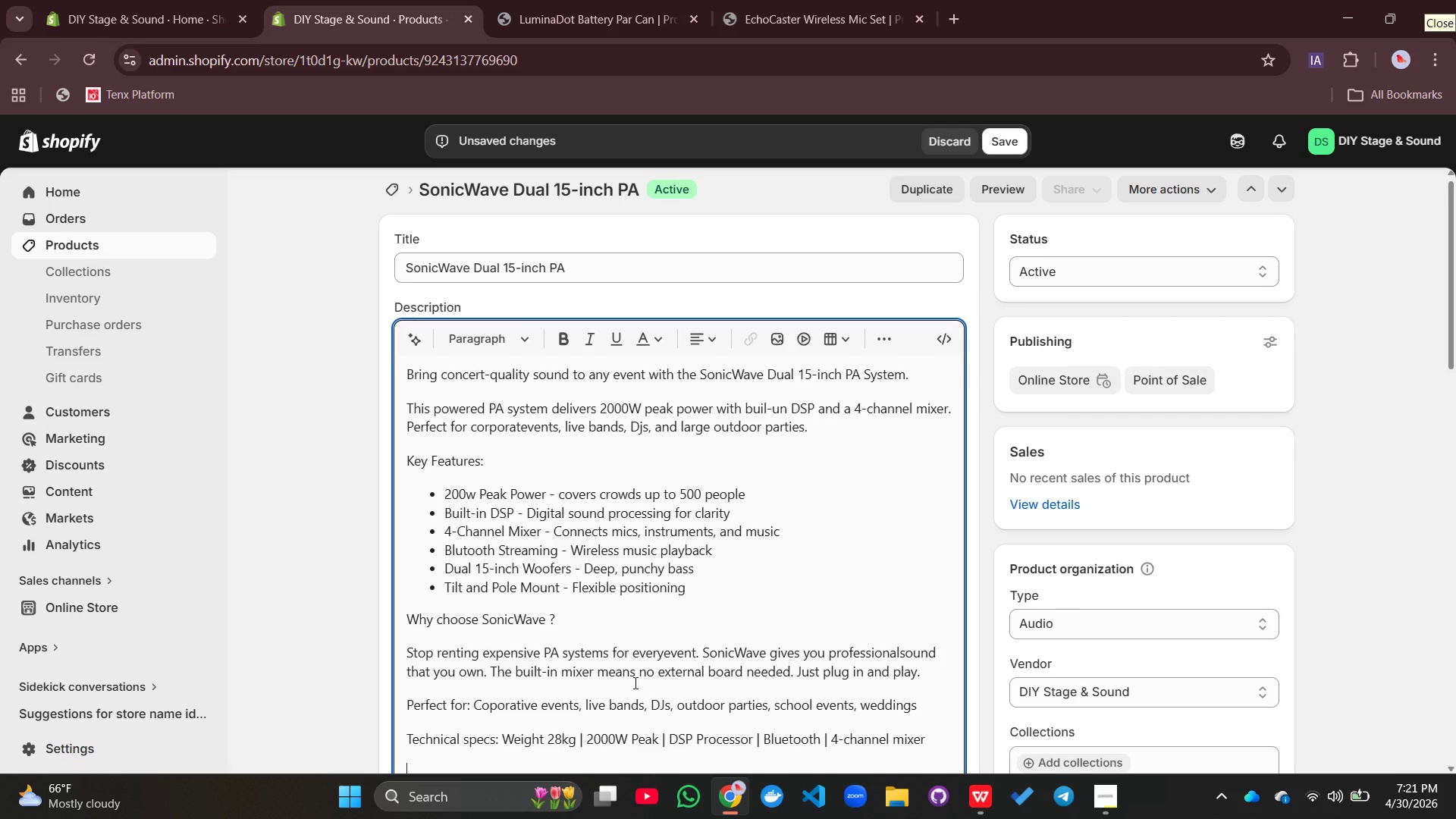 
scroll: coordinate [1313, 573], scroll_direction: down, amount: 2.0
 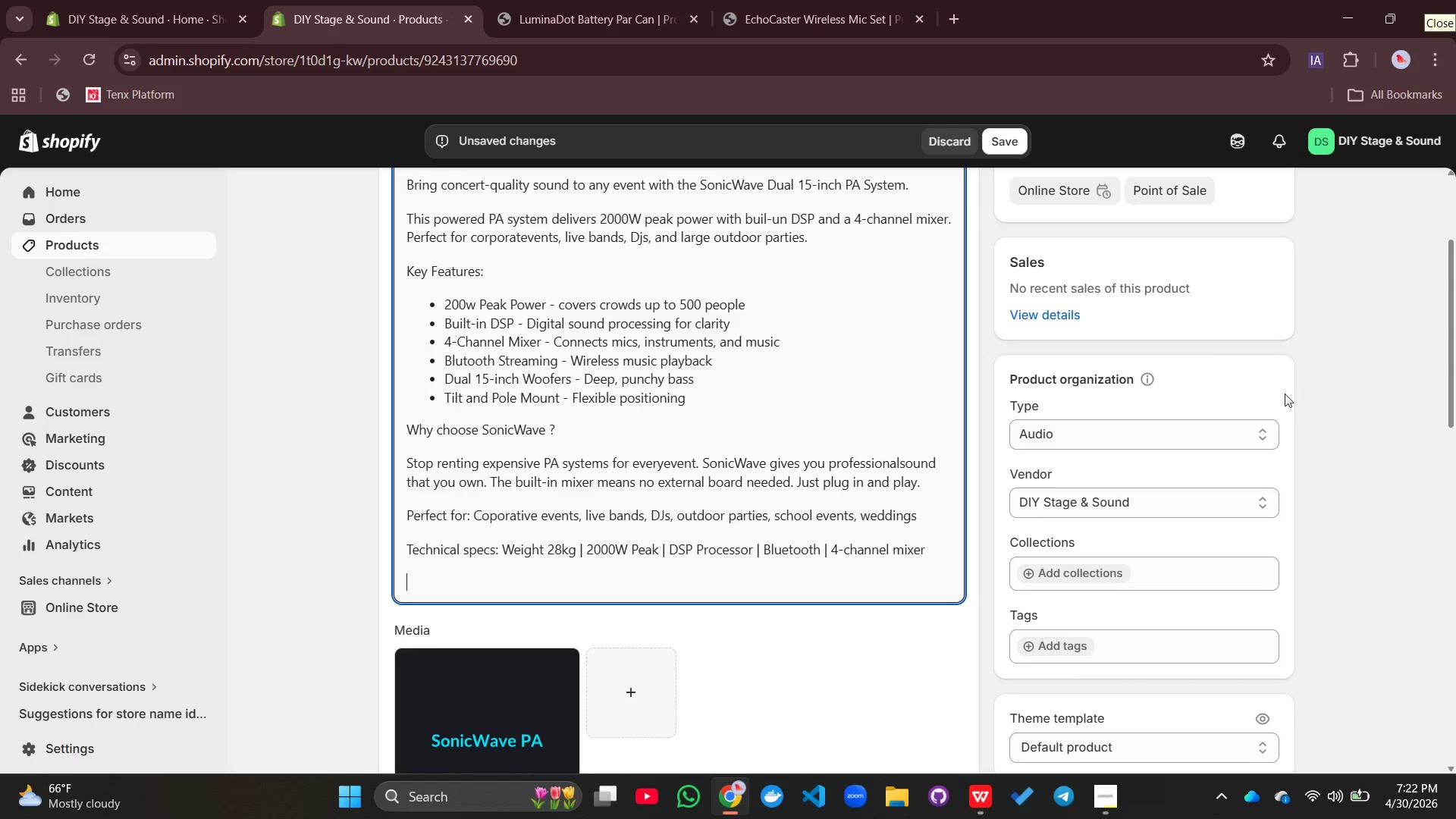 
scroll: coordinate [1285, 394], scroll_direction: up, amount: 2.0
 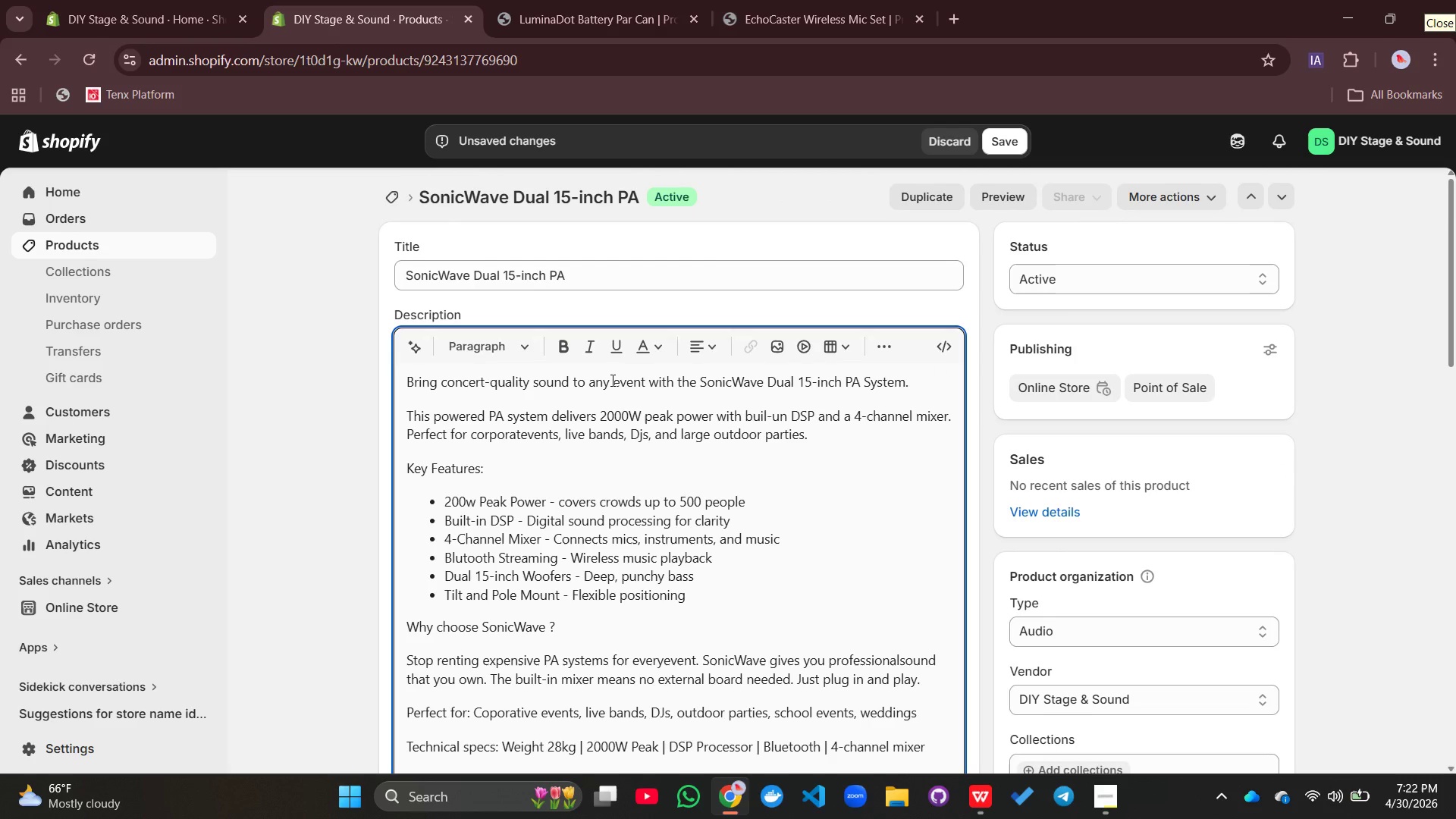 
double_click([612, 380])
 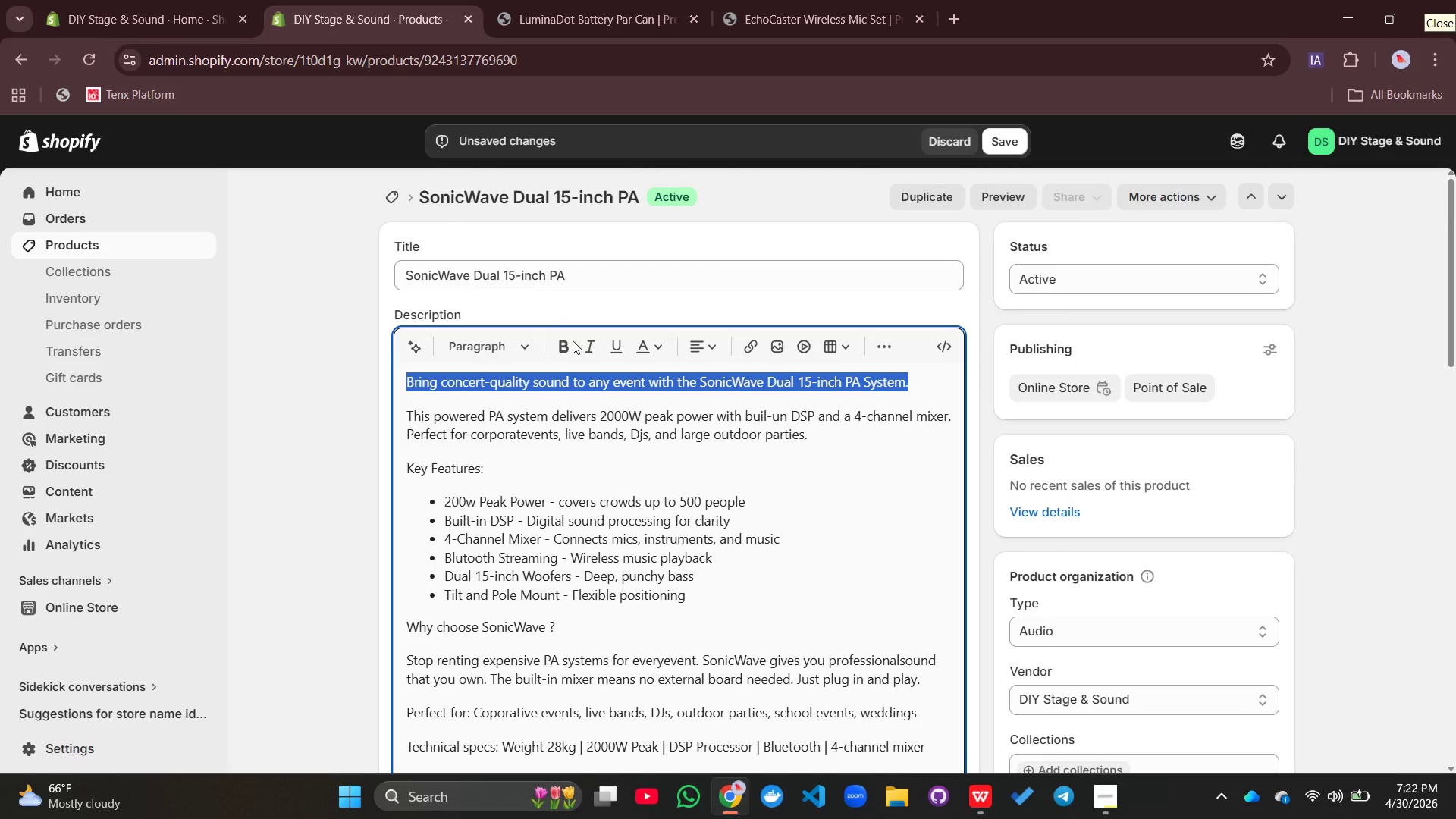 
left_click([550, 339])
 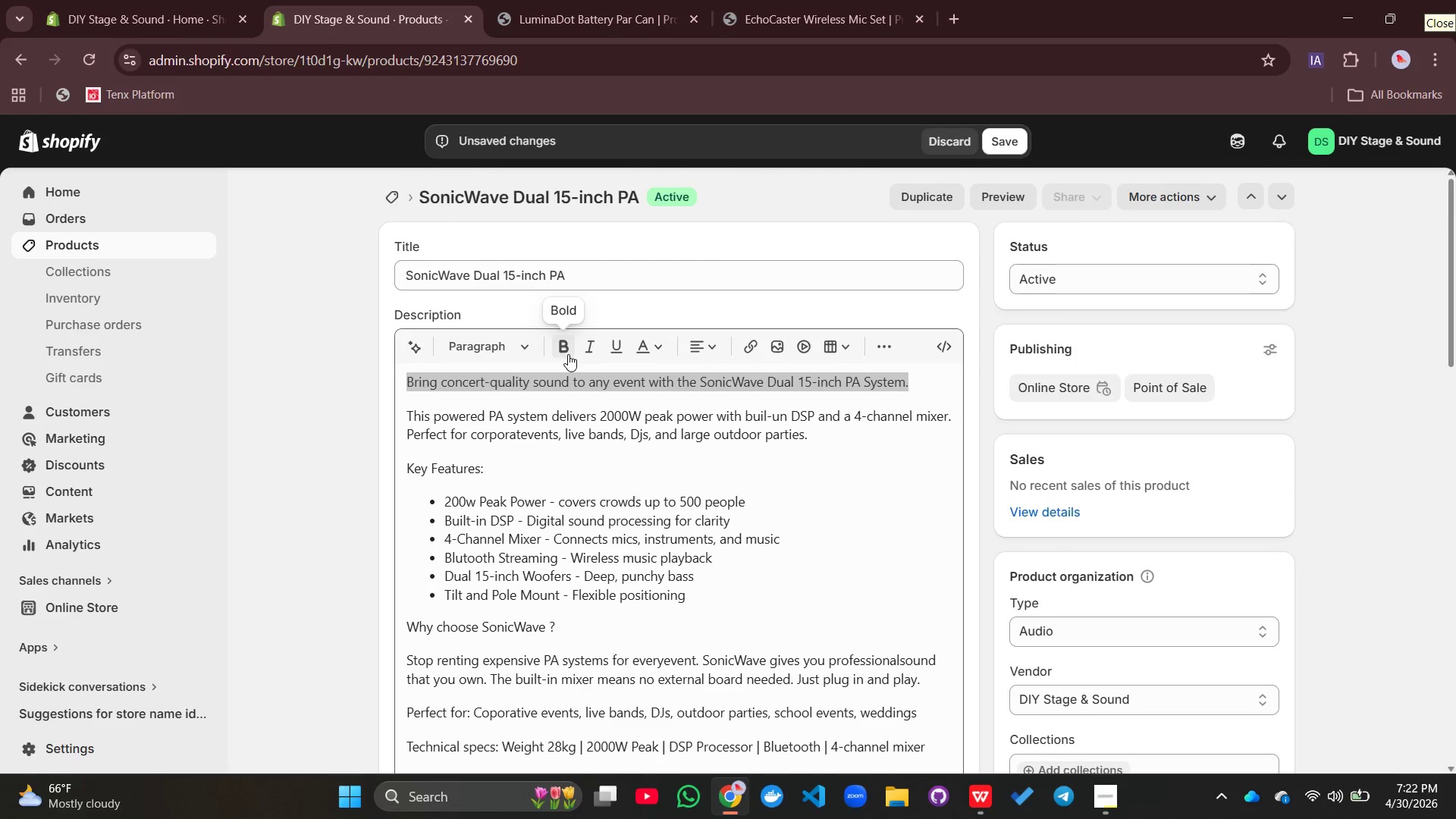 
left_click([566, 348])
 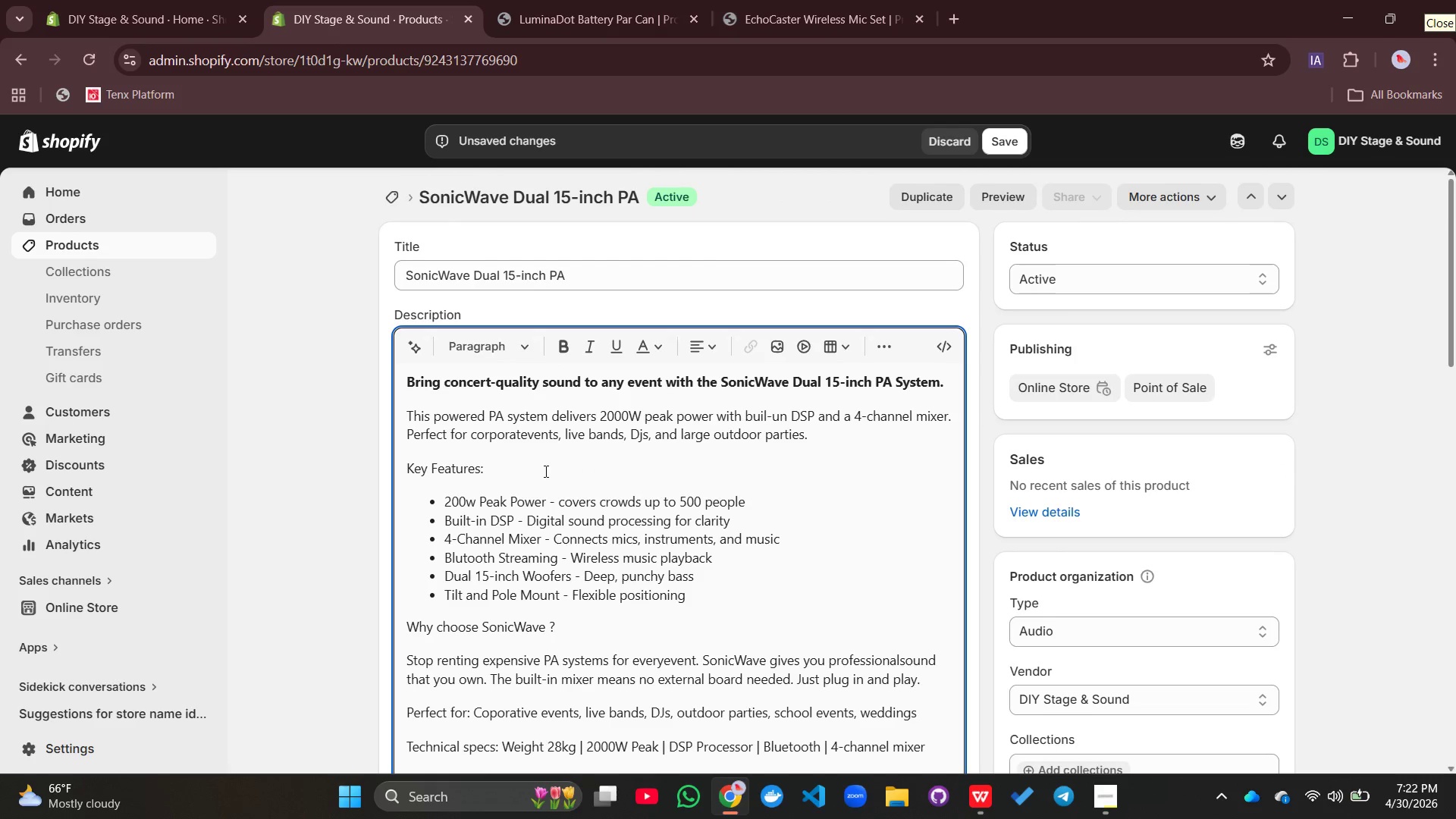 
left_click_drag(start_coordinate=[510, 469], to_coordinate=[375, 457])
 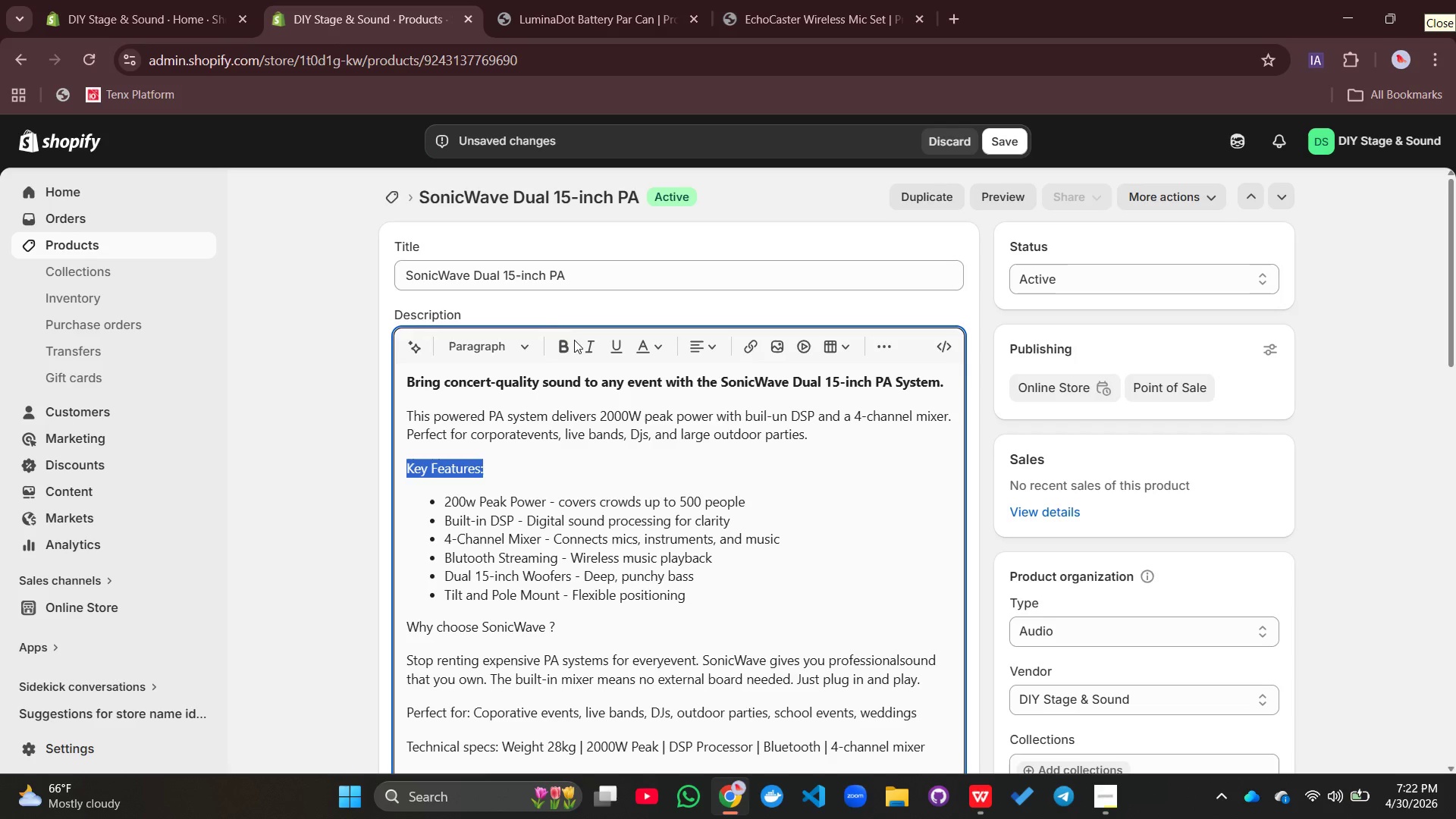 
left_click([571, 343])
 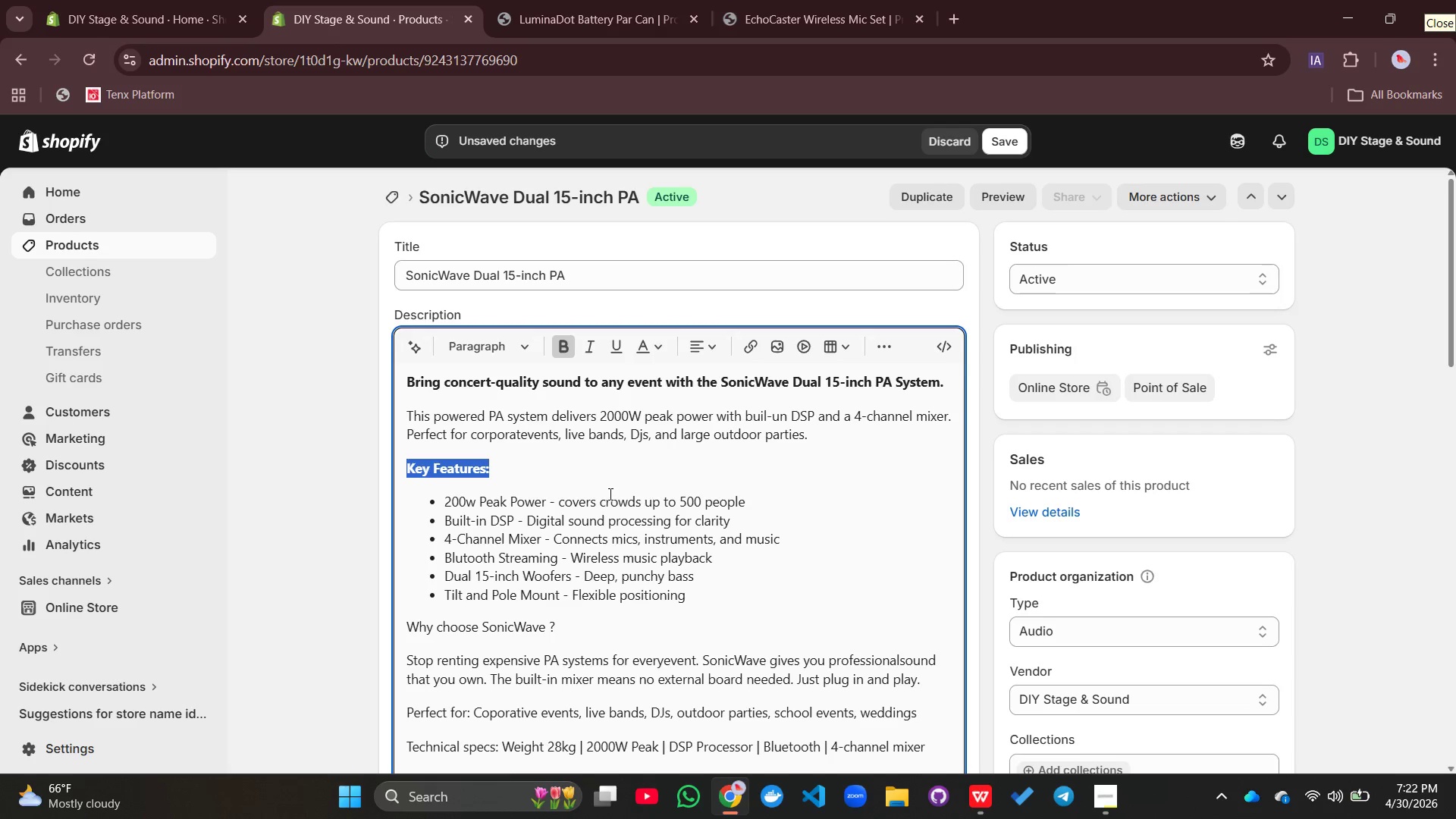 
left_click([609, 494])
 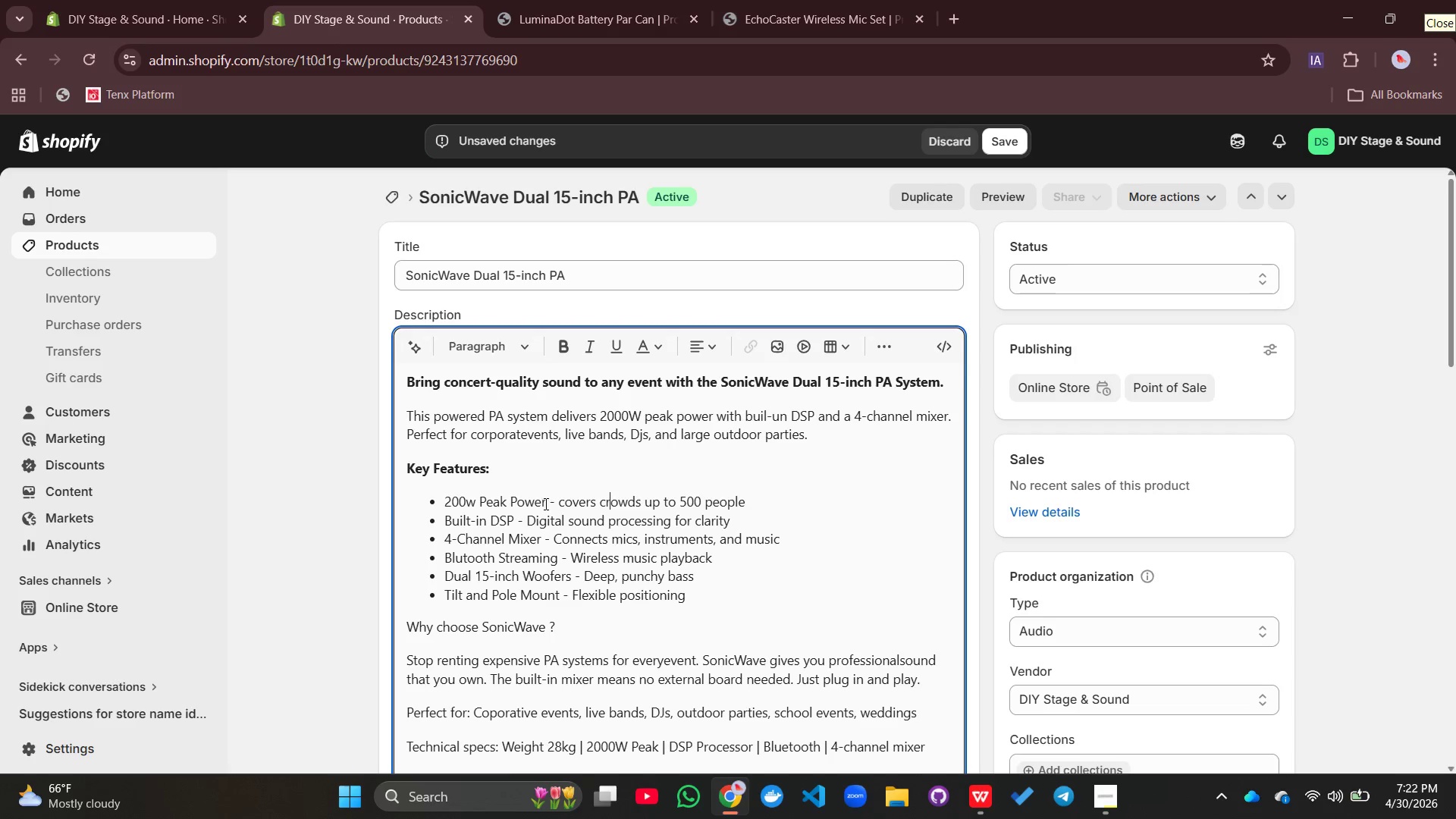 
left_click_drag(start_coordinate=[548, 503], to_coordinate=[434, 505])
 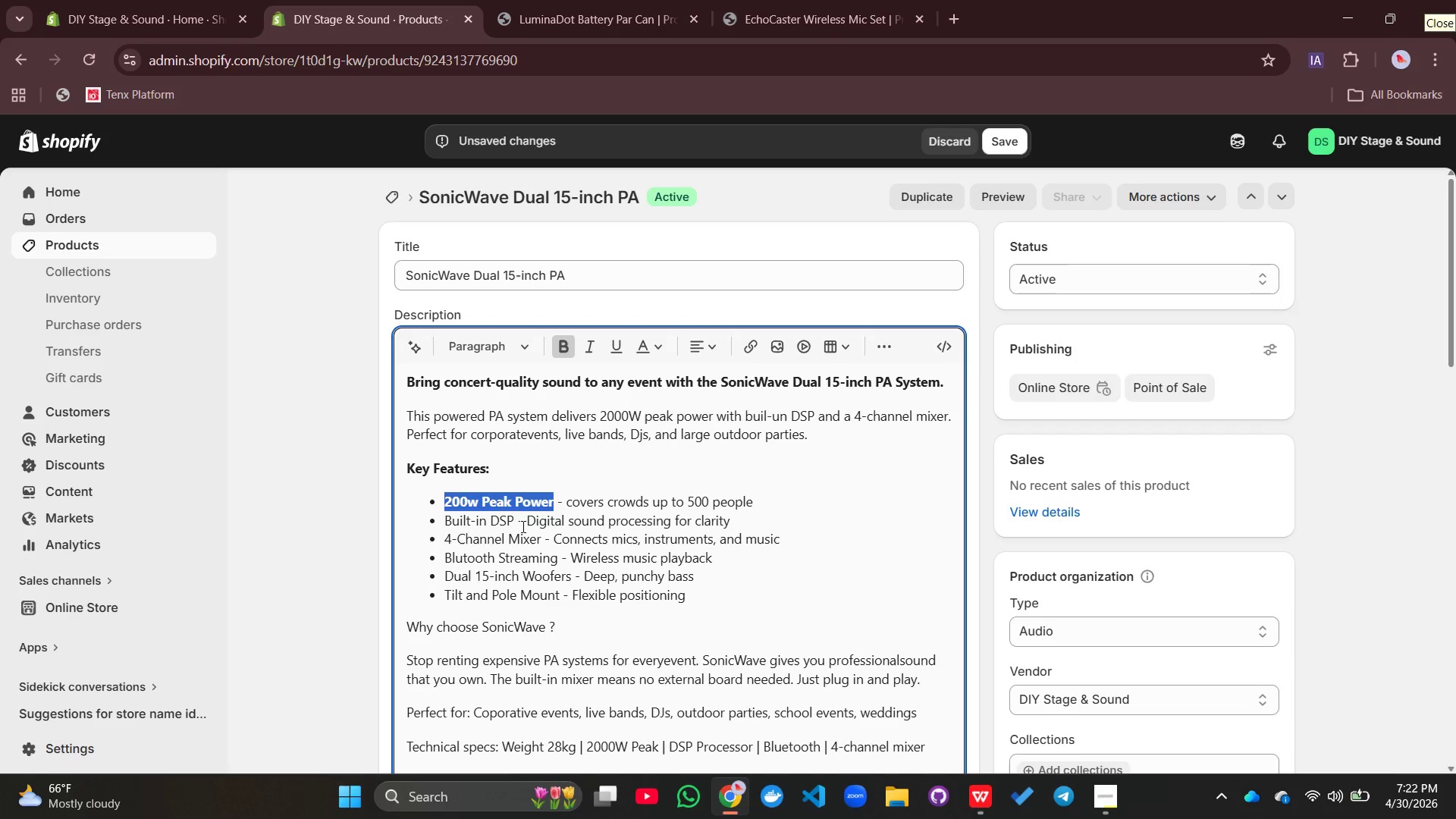 
left_click_drag(start_coordinate=[514, 516], to_coordinate=[507, 516])
 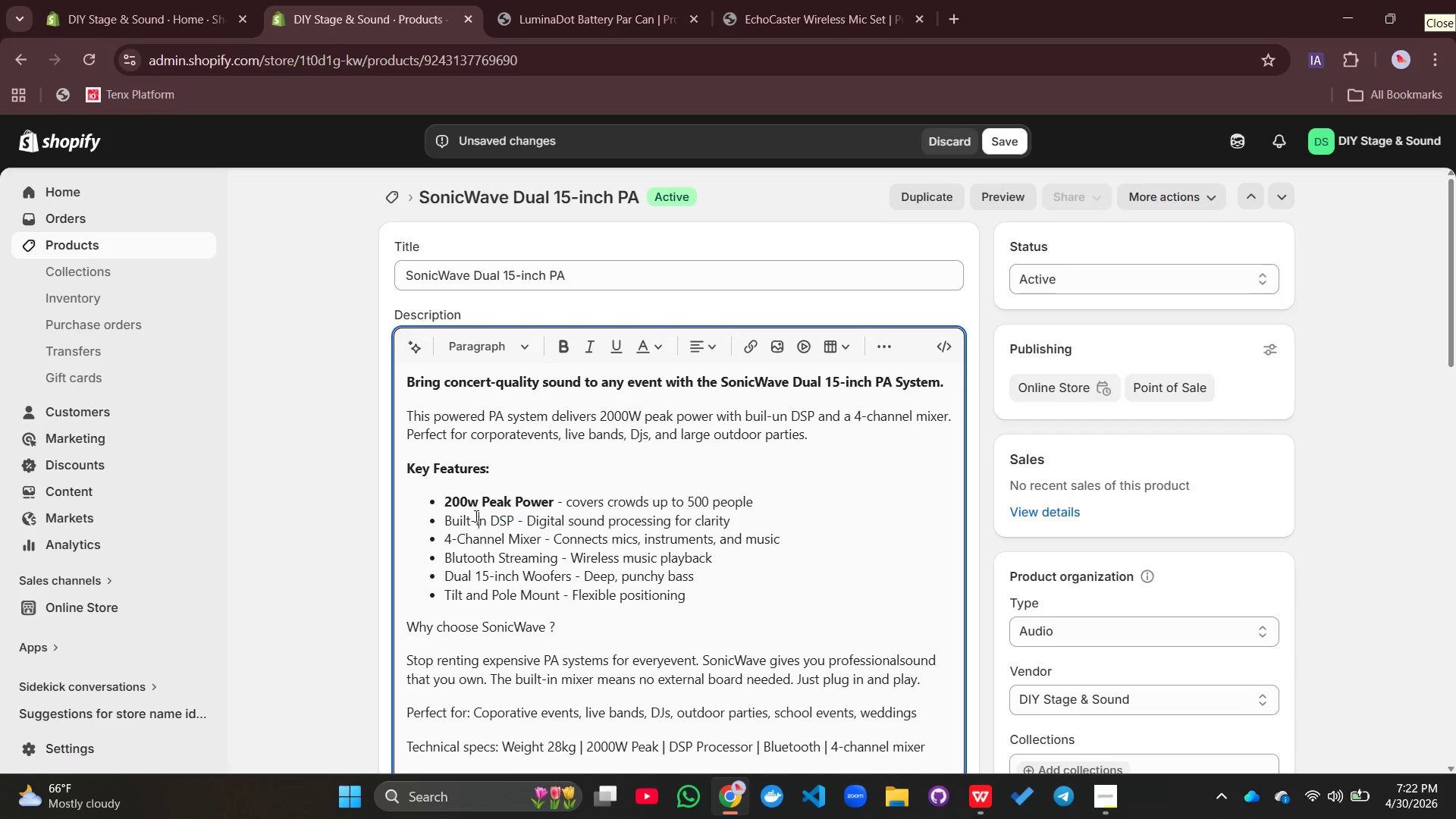 
left_click_drag(start_coordinate=[478, 516], to_coordinate=[448, 516])
 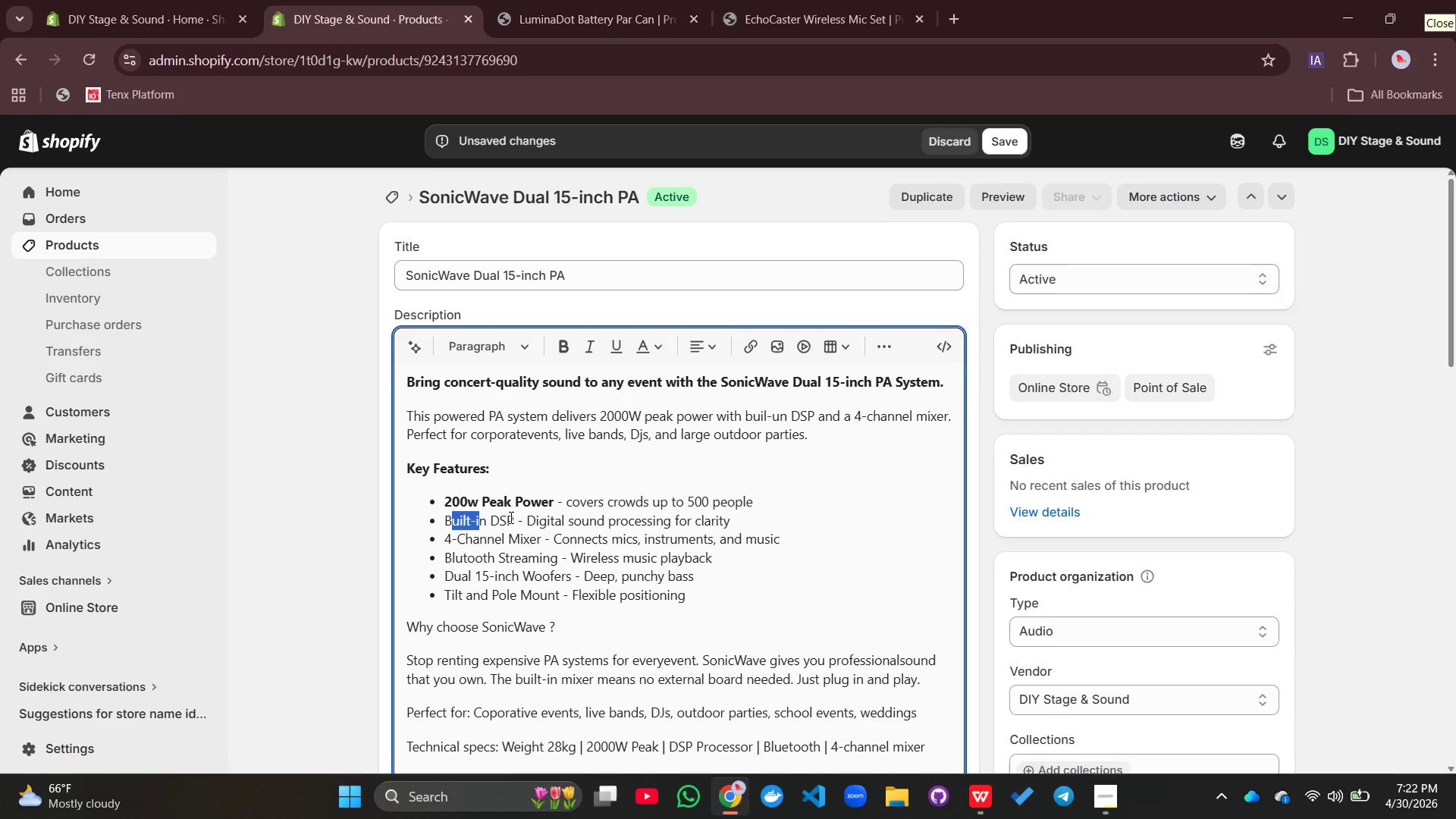 
left_click([510, 517])
 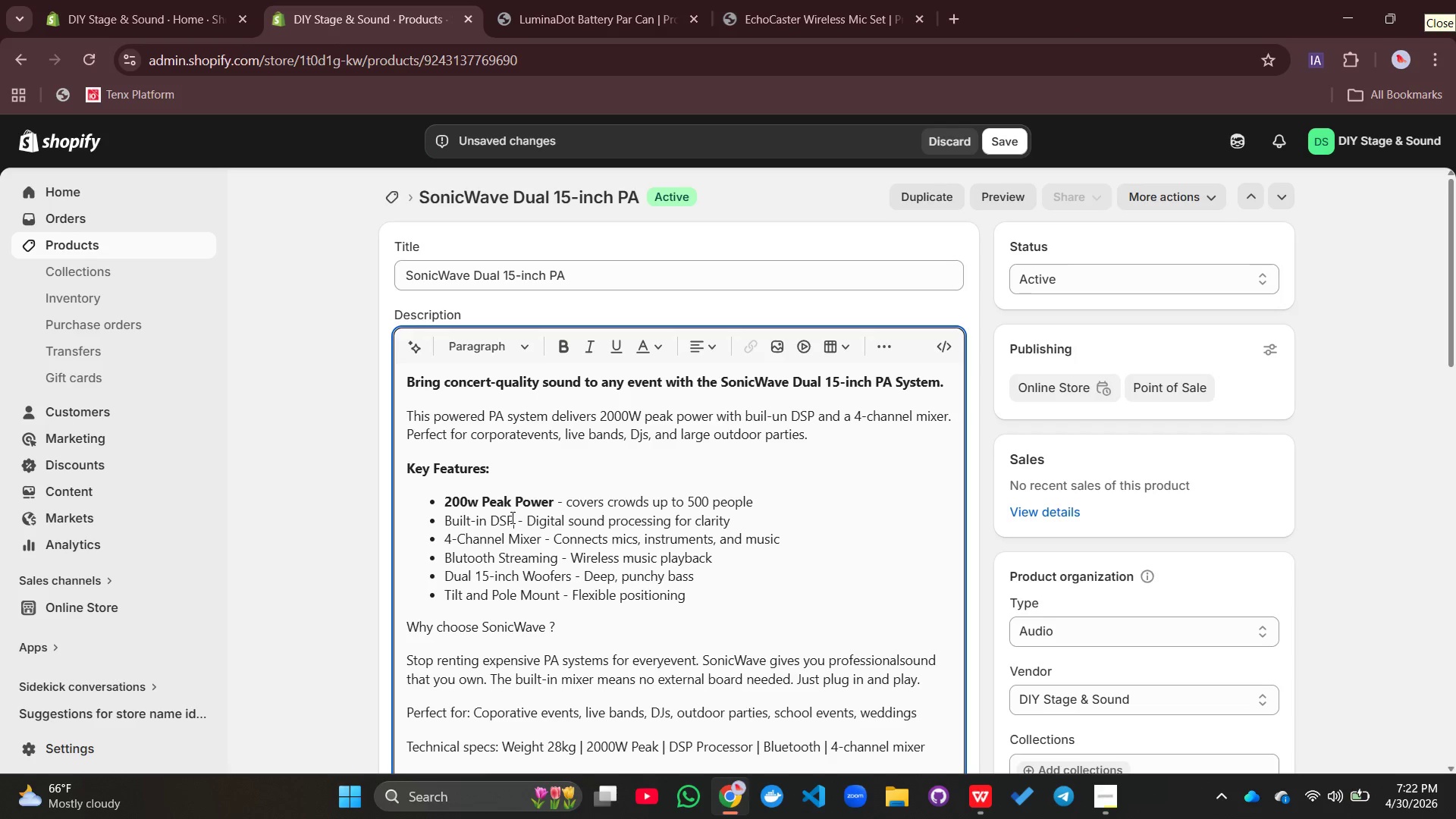 
left_click_drag(start_coordinate=[513, 519], to_coordinate=[445, 524])
 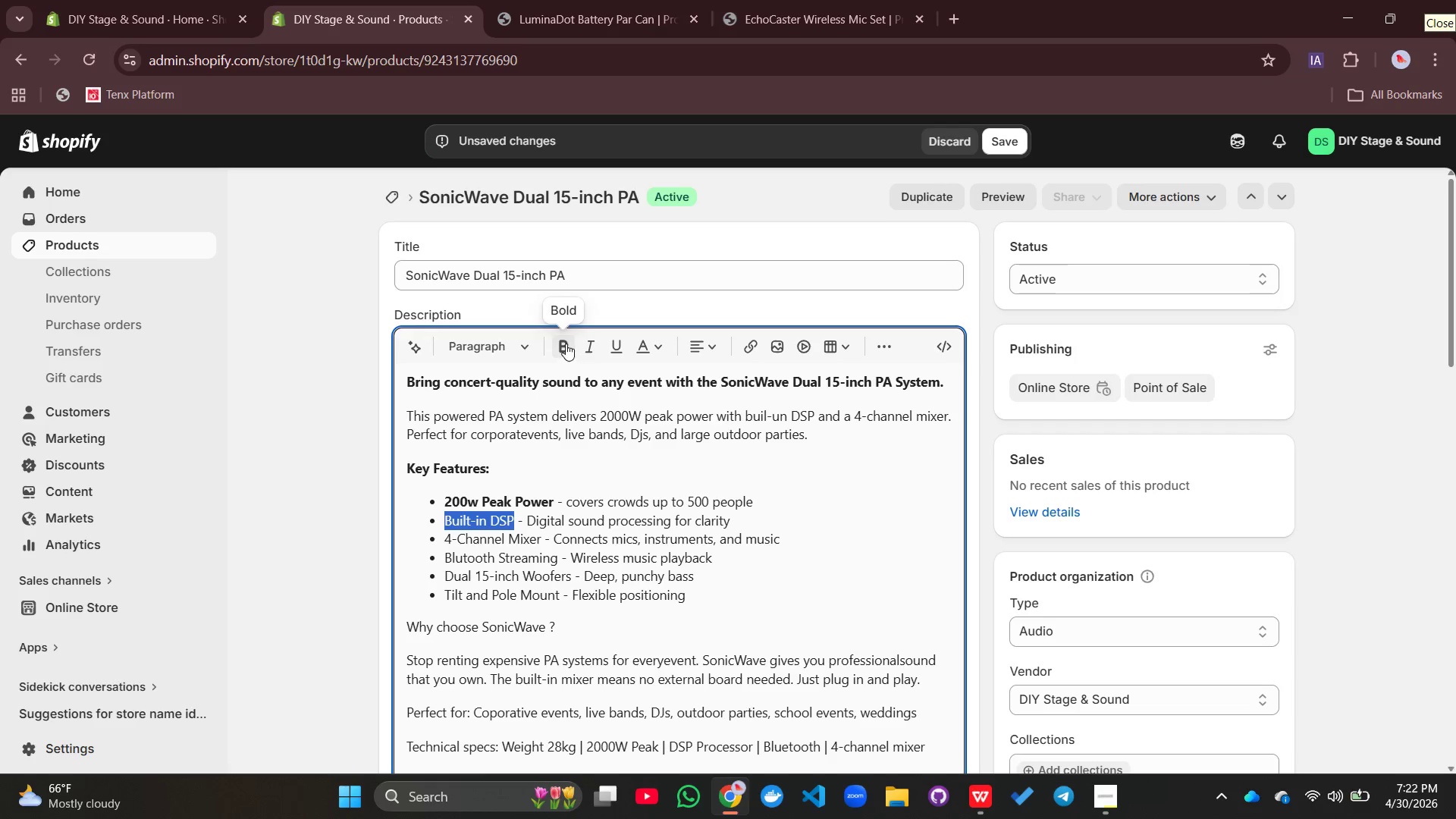 
left_click([566, 344])
 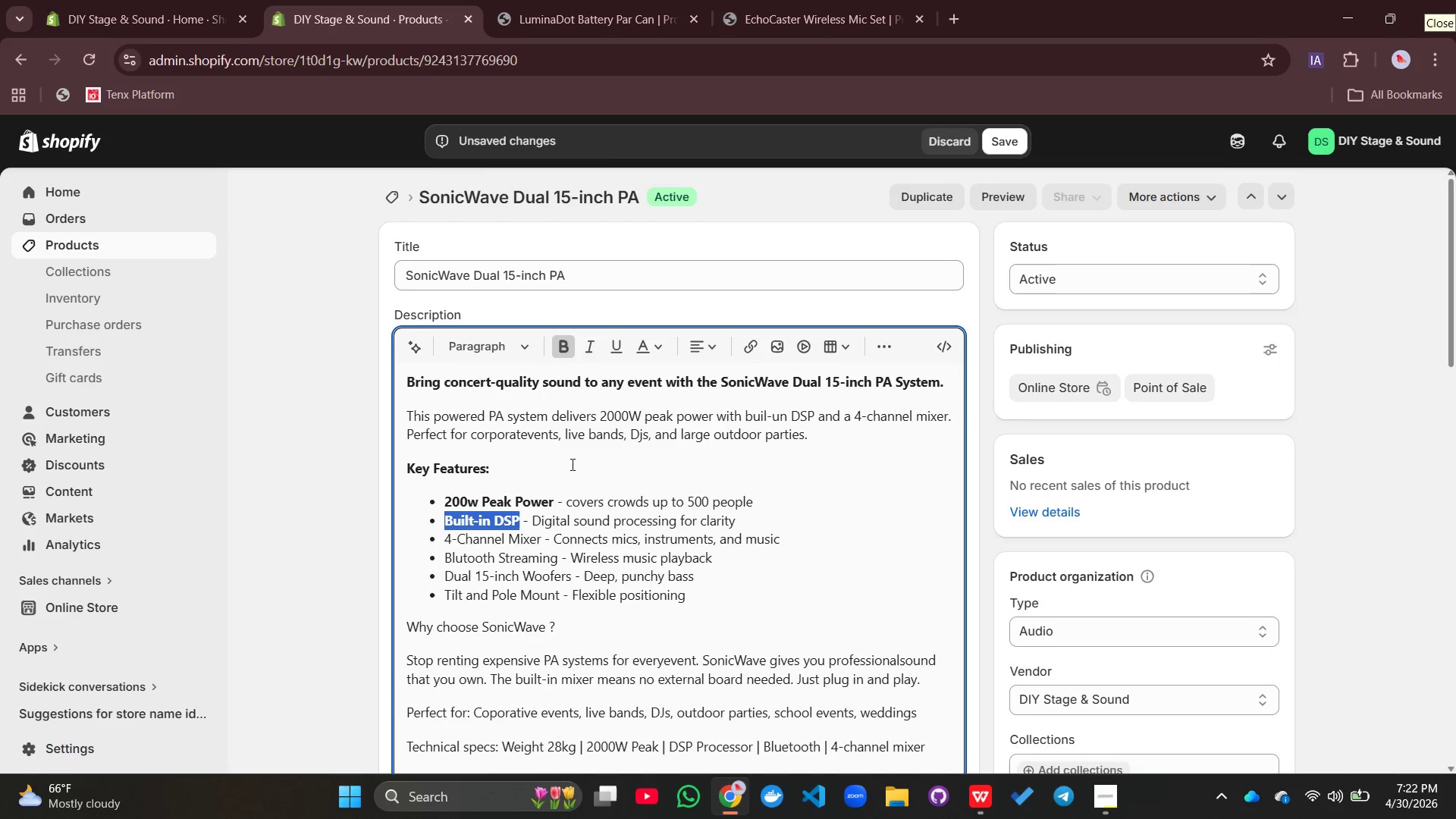 
scroll: coordinate [571, 464], scroll_direction: down, amount: 1.0
 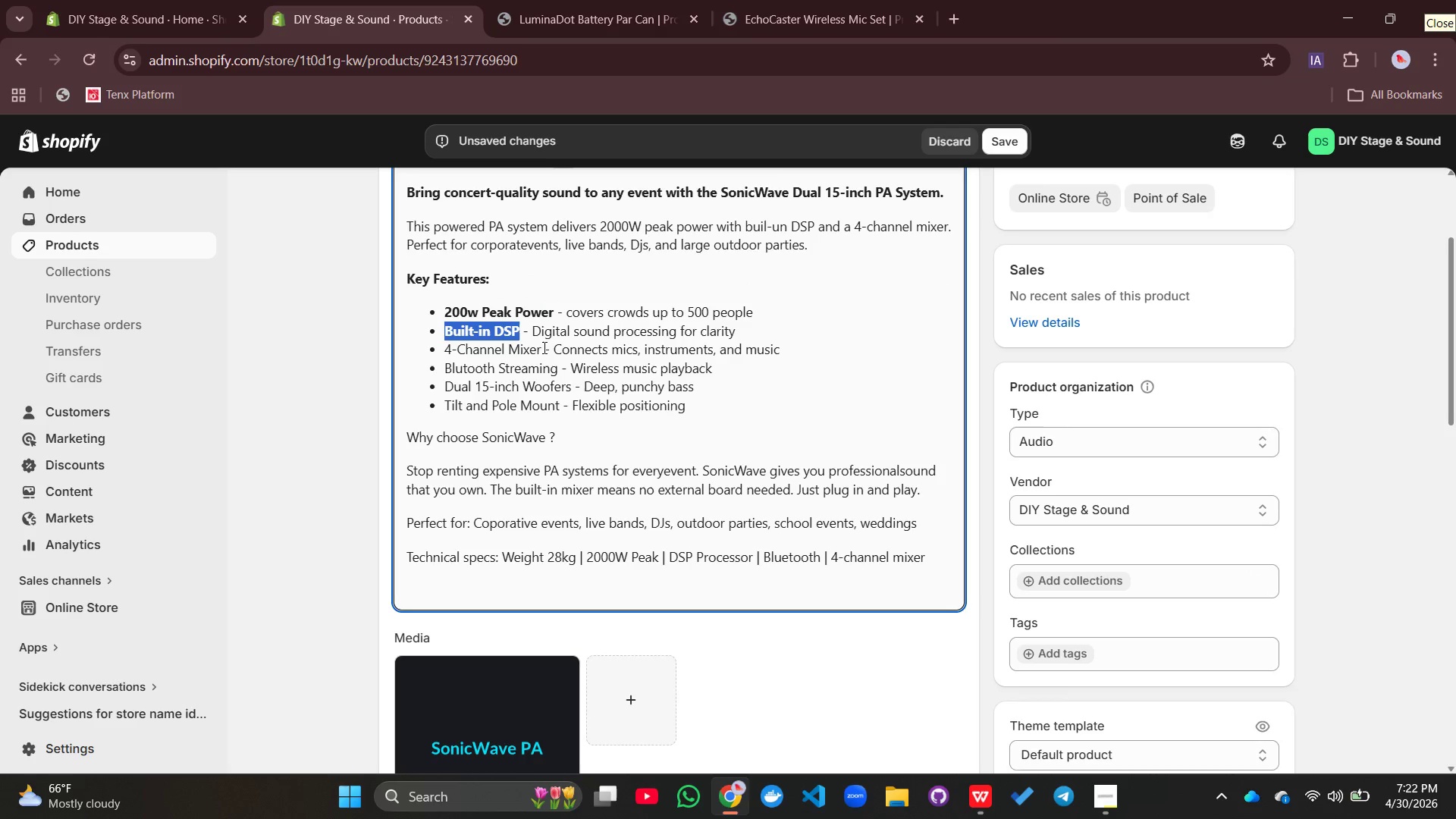 
left_click_drag(start_coordinate=[542, 347], to_coordinate=[446, 347])
 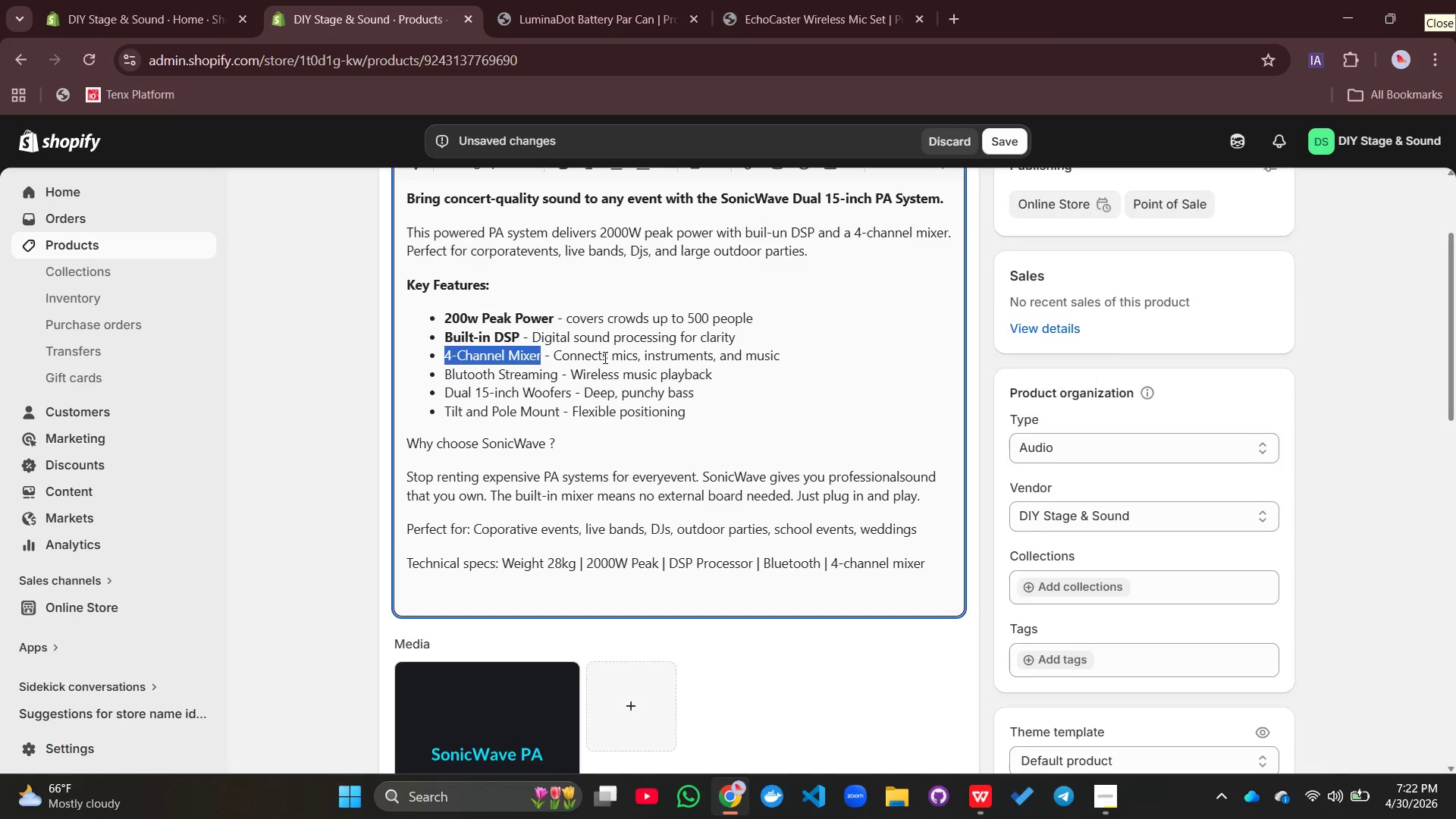 
scroll: coordinate [604, 357], scroll_direction: up, amount: 1.0
 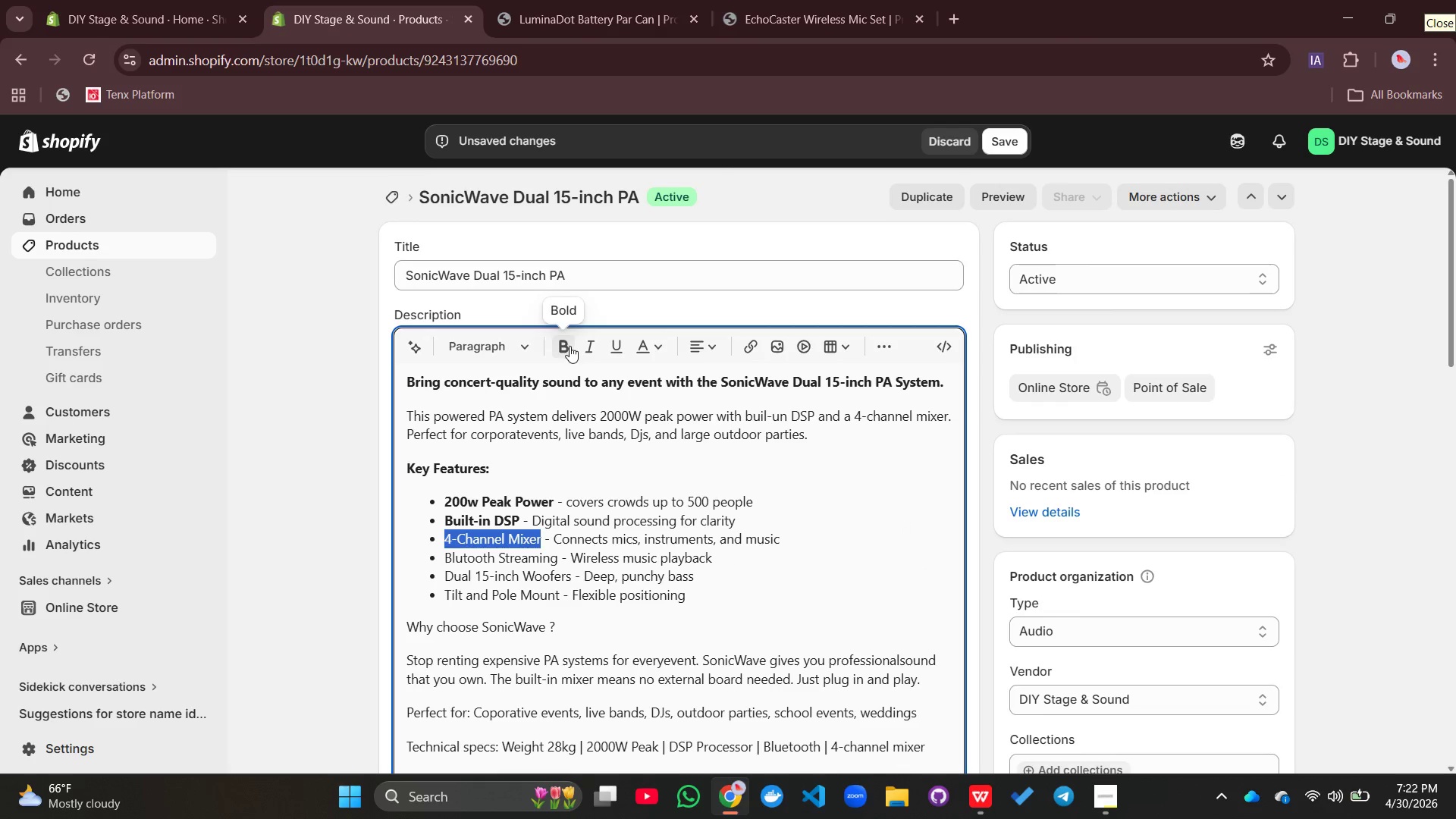 
left_click([570, 346])
 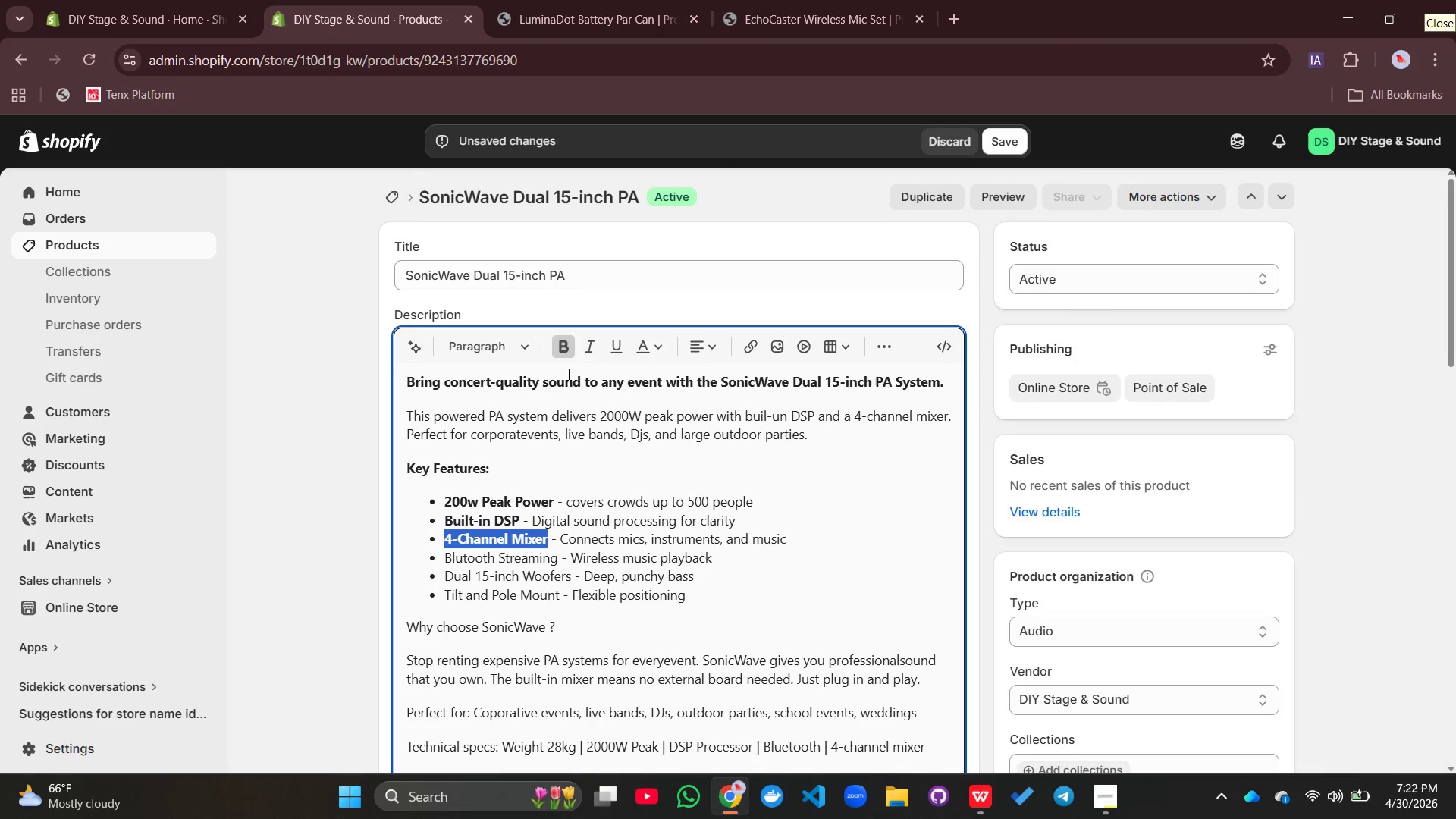 
scroll: coordinate [566, 381], scroll_direction: down, amount: 1.0
 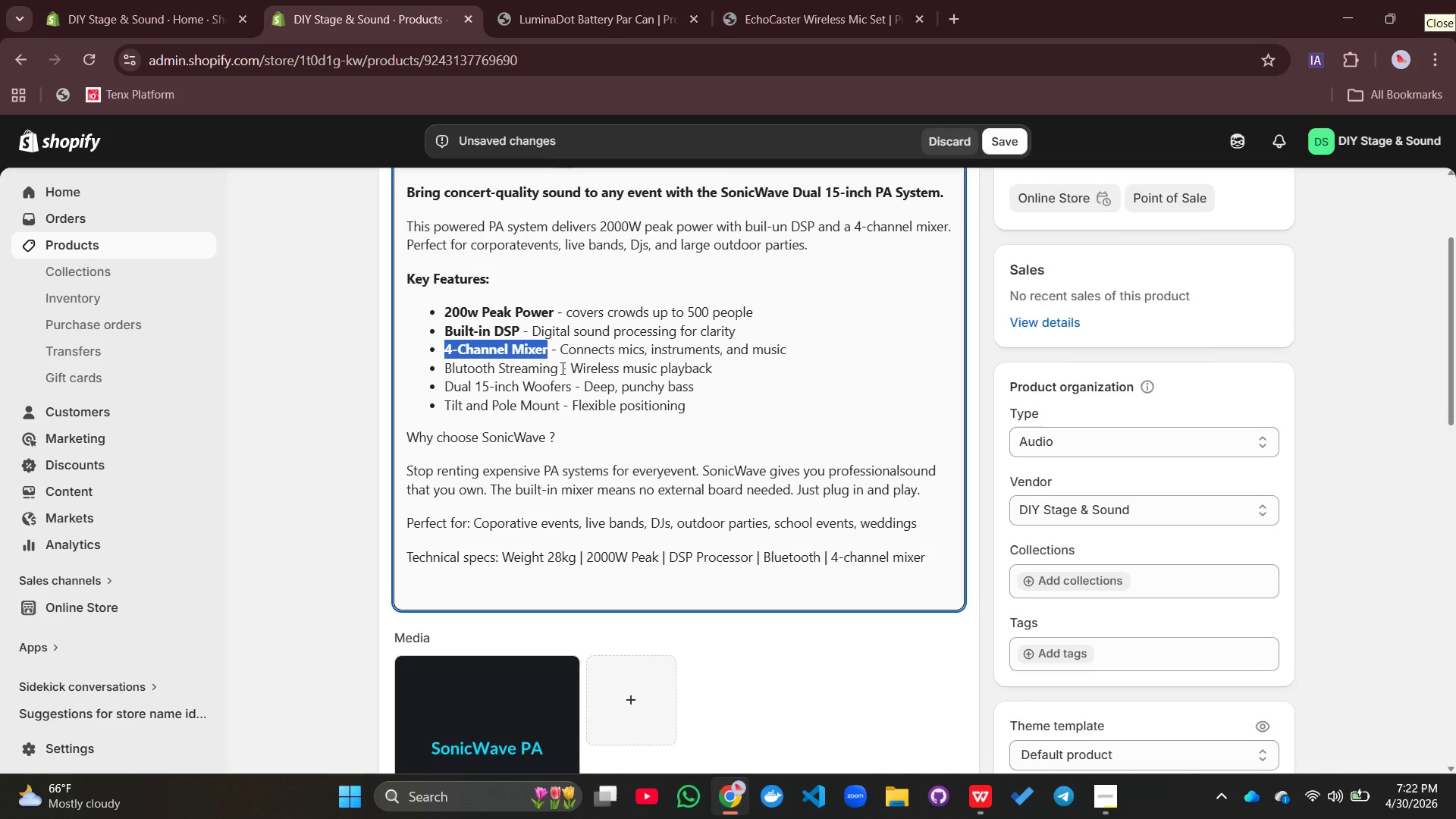 
left_click_drag(start_coordinate=[561, 368], to_coordinate=[432, 363])
 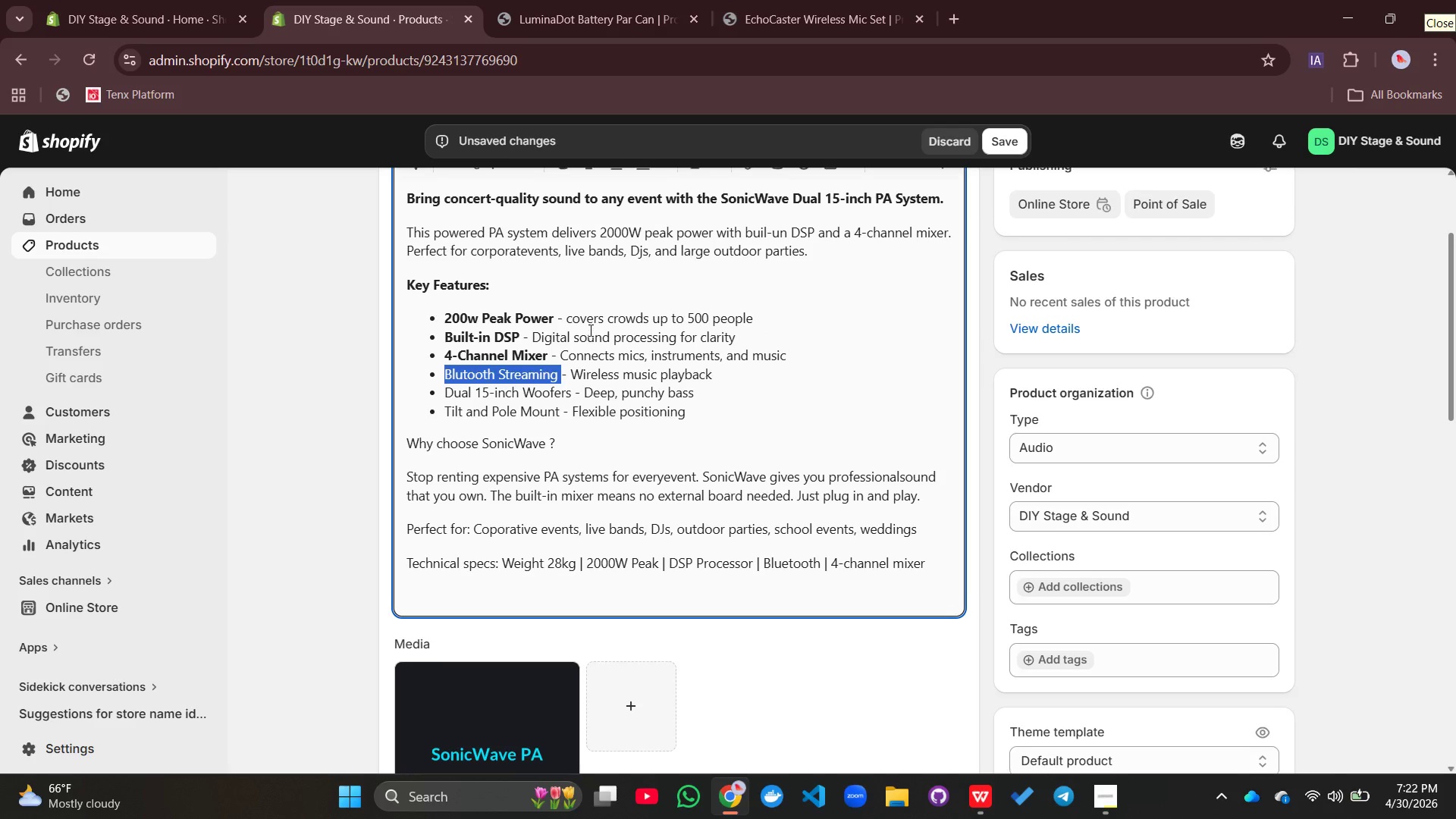 
scroll: coordinate [589, 330], scroll_direction: up, amount: 1.0
 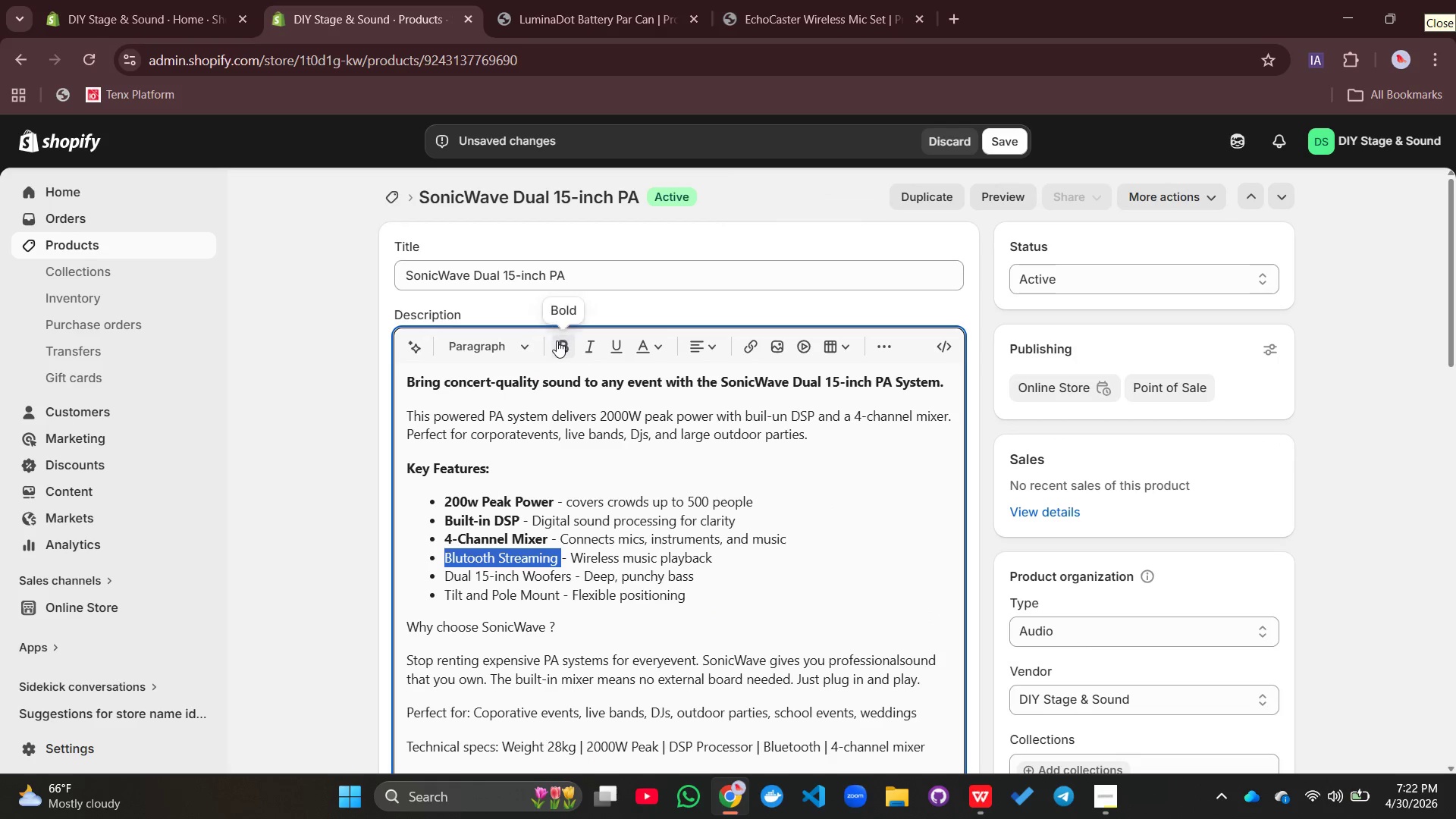 
left_click([556, 340])
 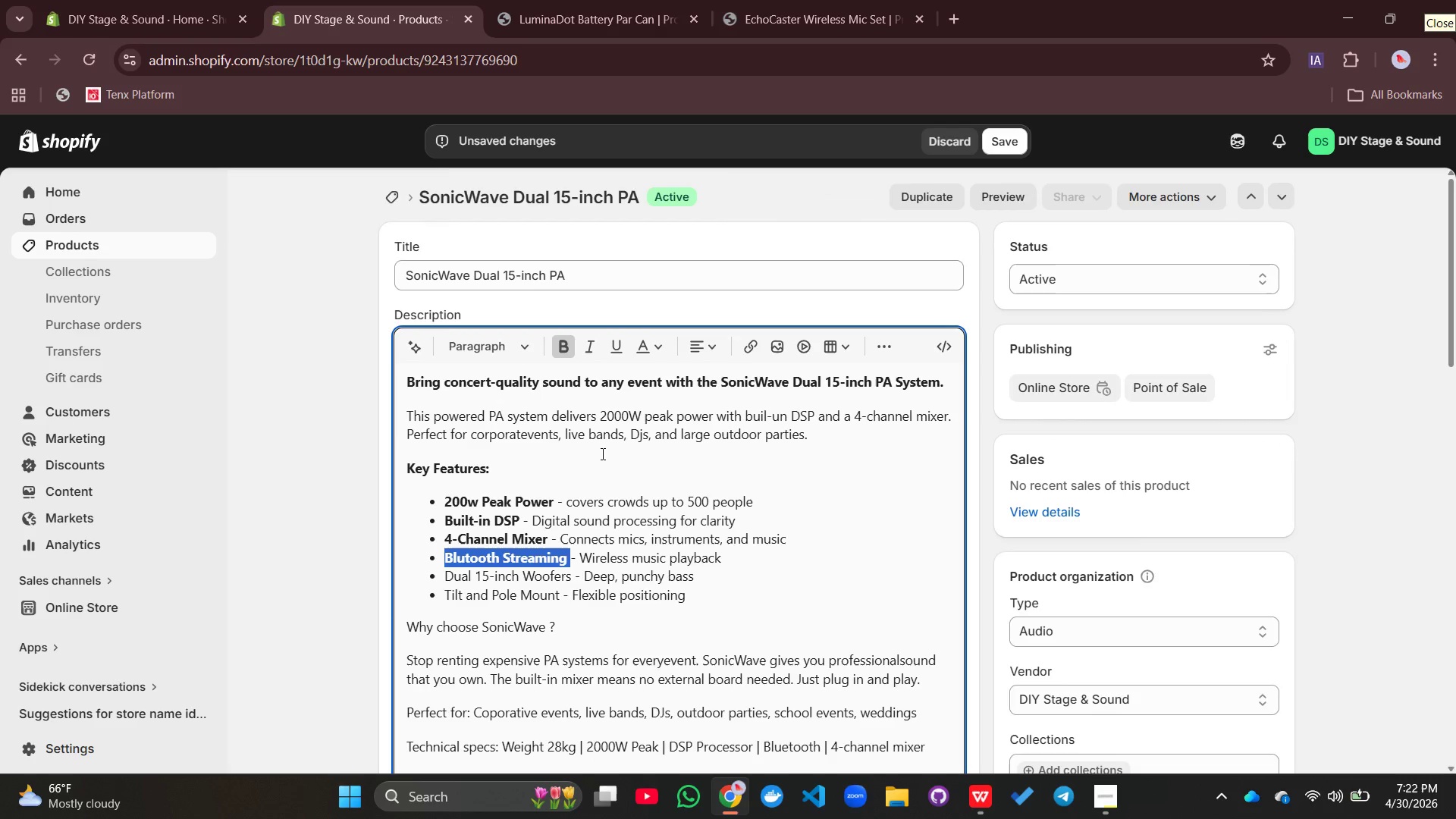 
scroll: coordinate [602, 454], scroll_direction: down, amount: 1.0
 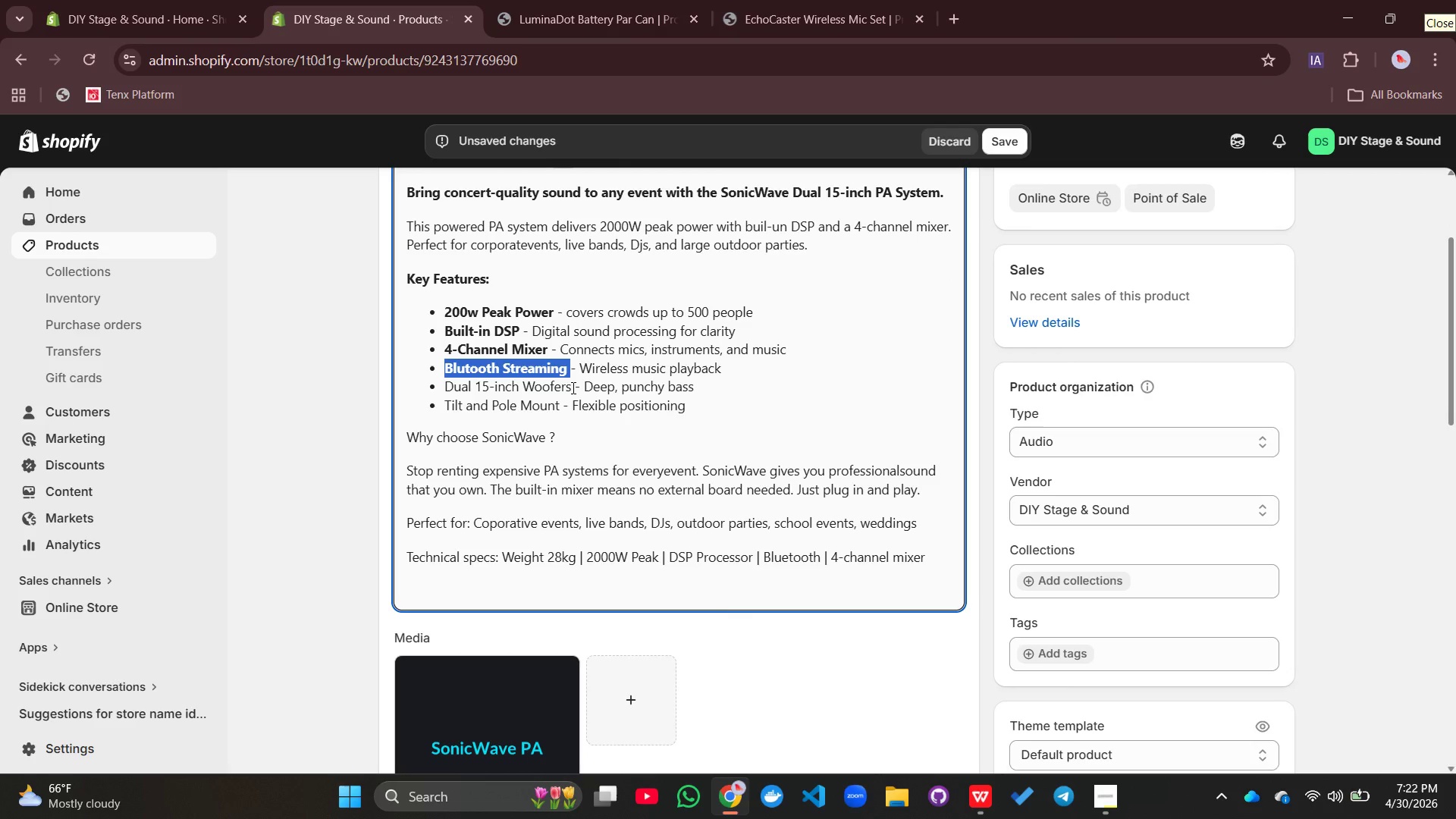 
left_click_drag(start_coordinate=[572, 388], to_coordinate=[438, 372])
 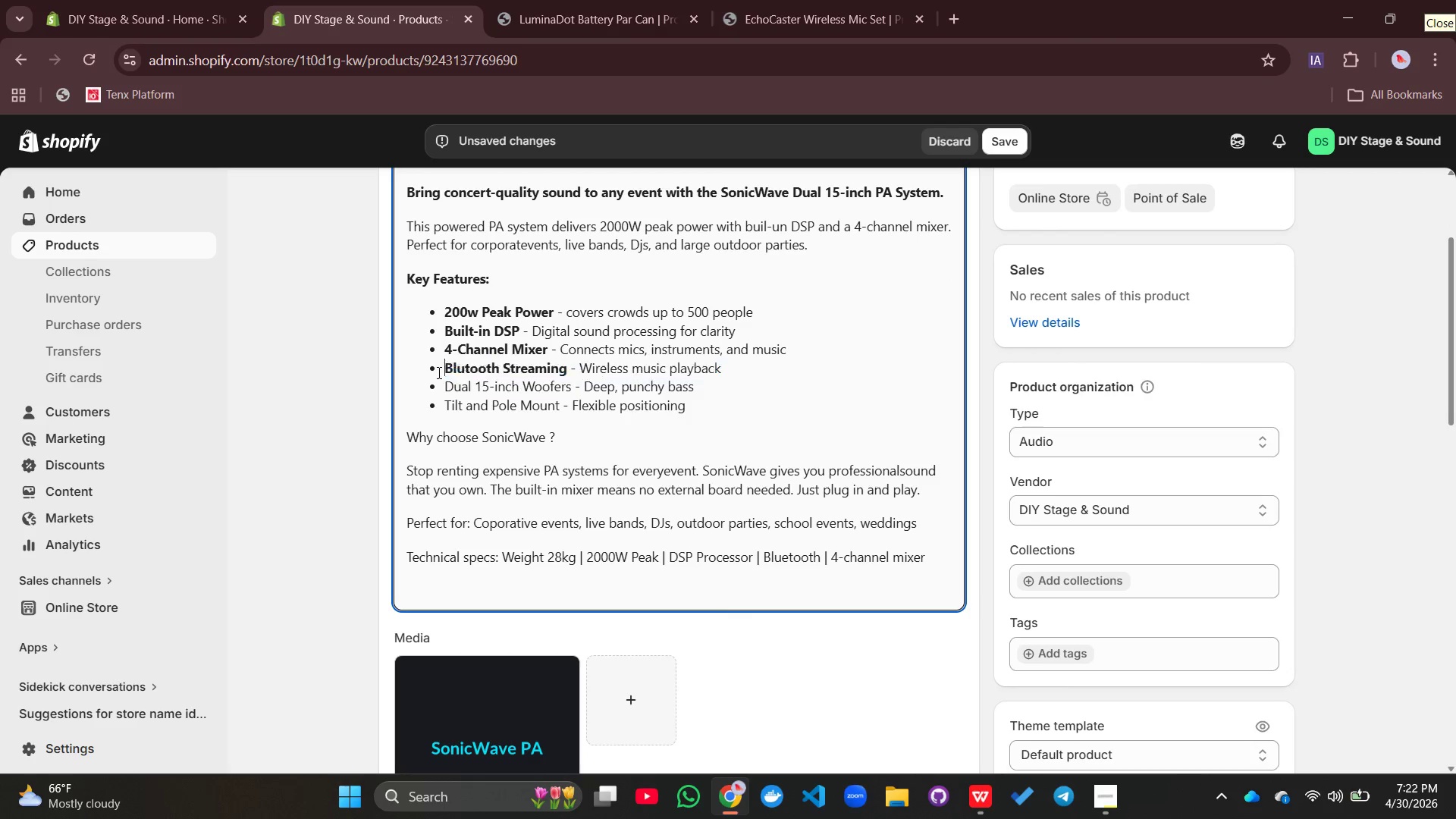 
double_click([438, 372])
 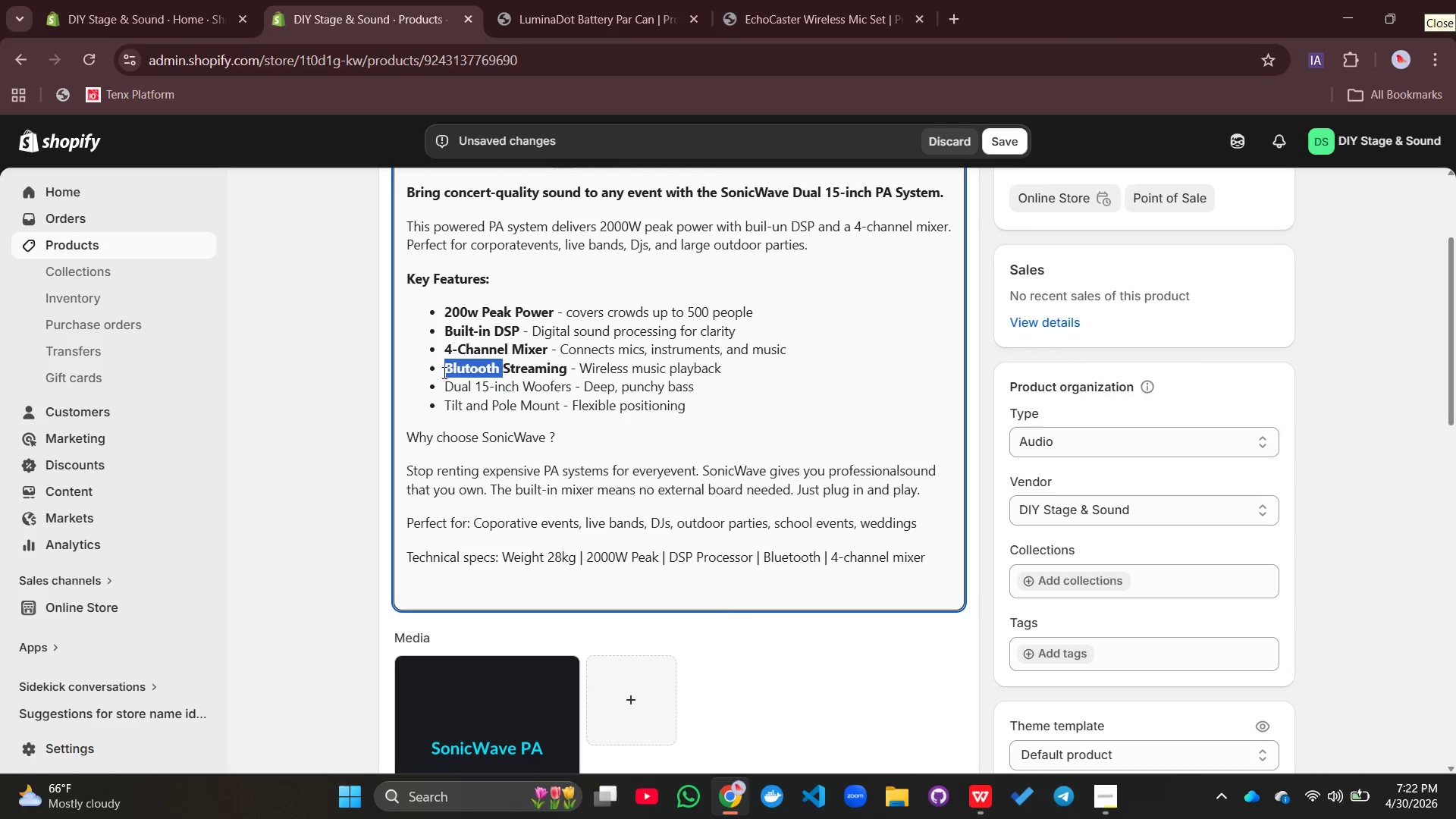 
left_click_drag(start_coordinate=[439, 372], to_coordinate=[453, 384])
 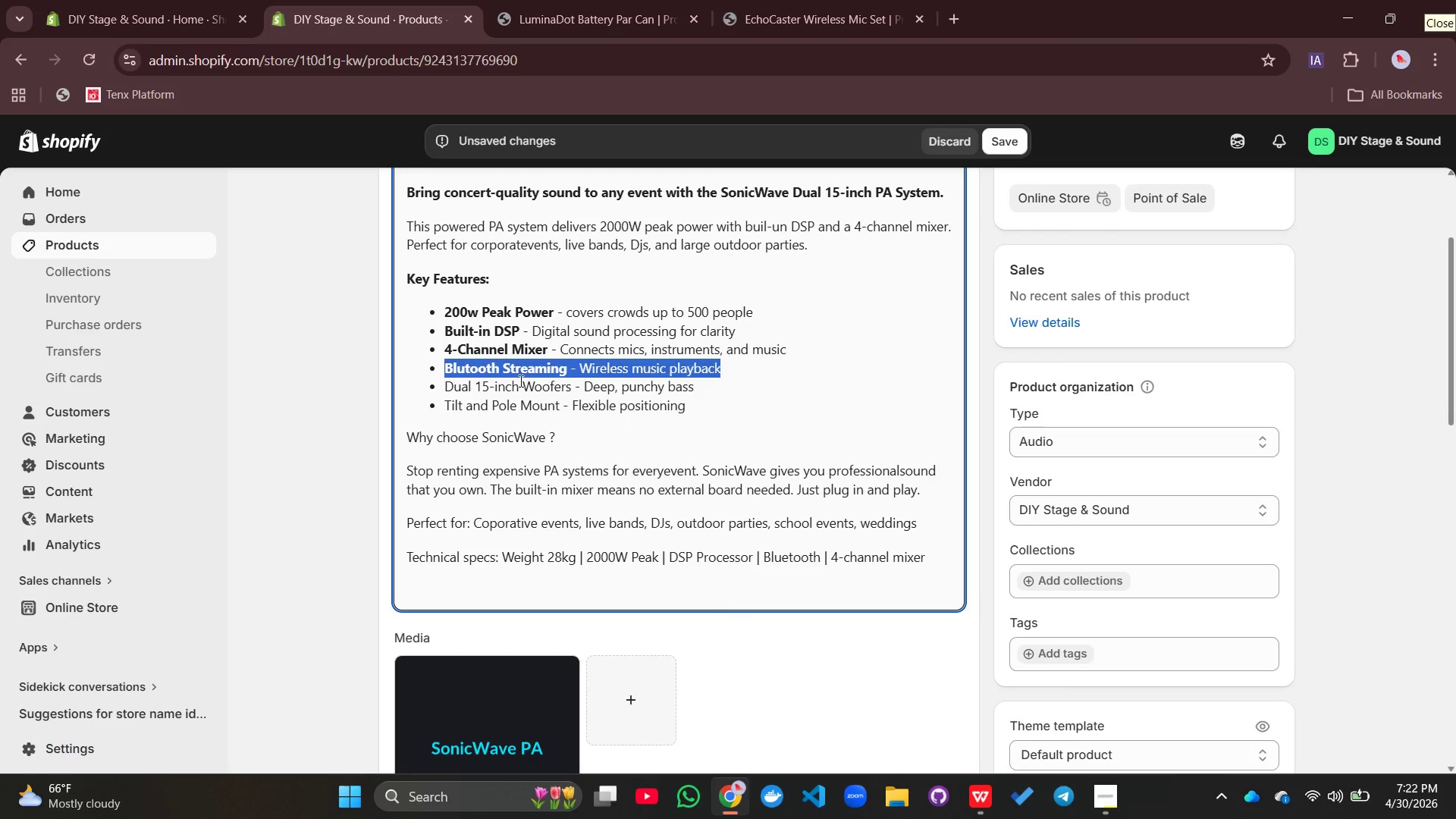 
left_click([519, 381])
 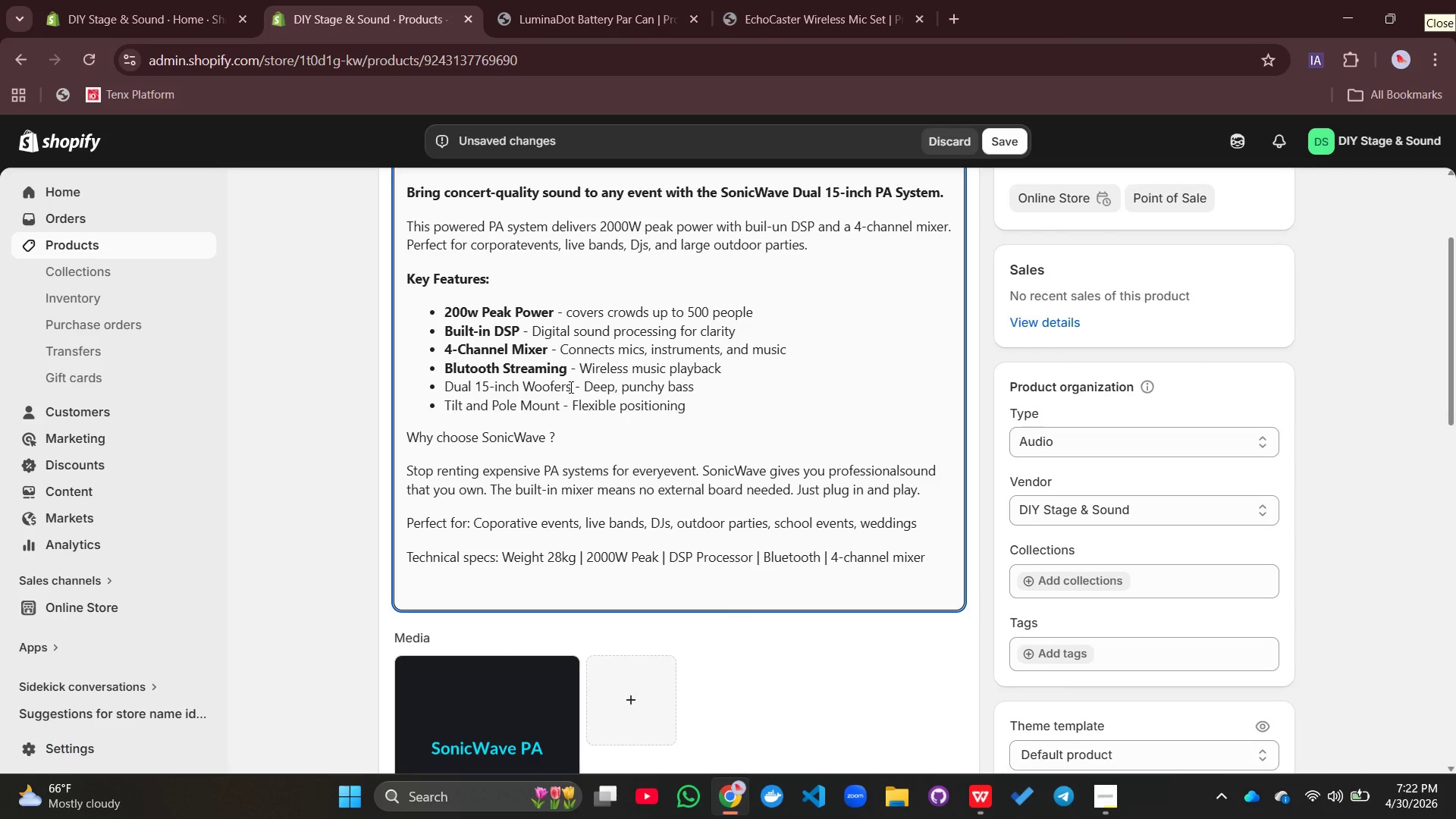 
left_click_drag(start_coordinate=[570, 387], to_coordinate=[444, 378])
 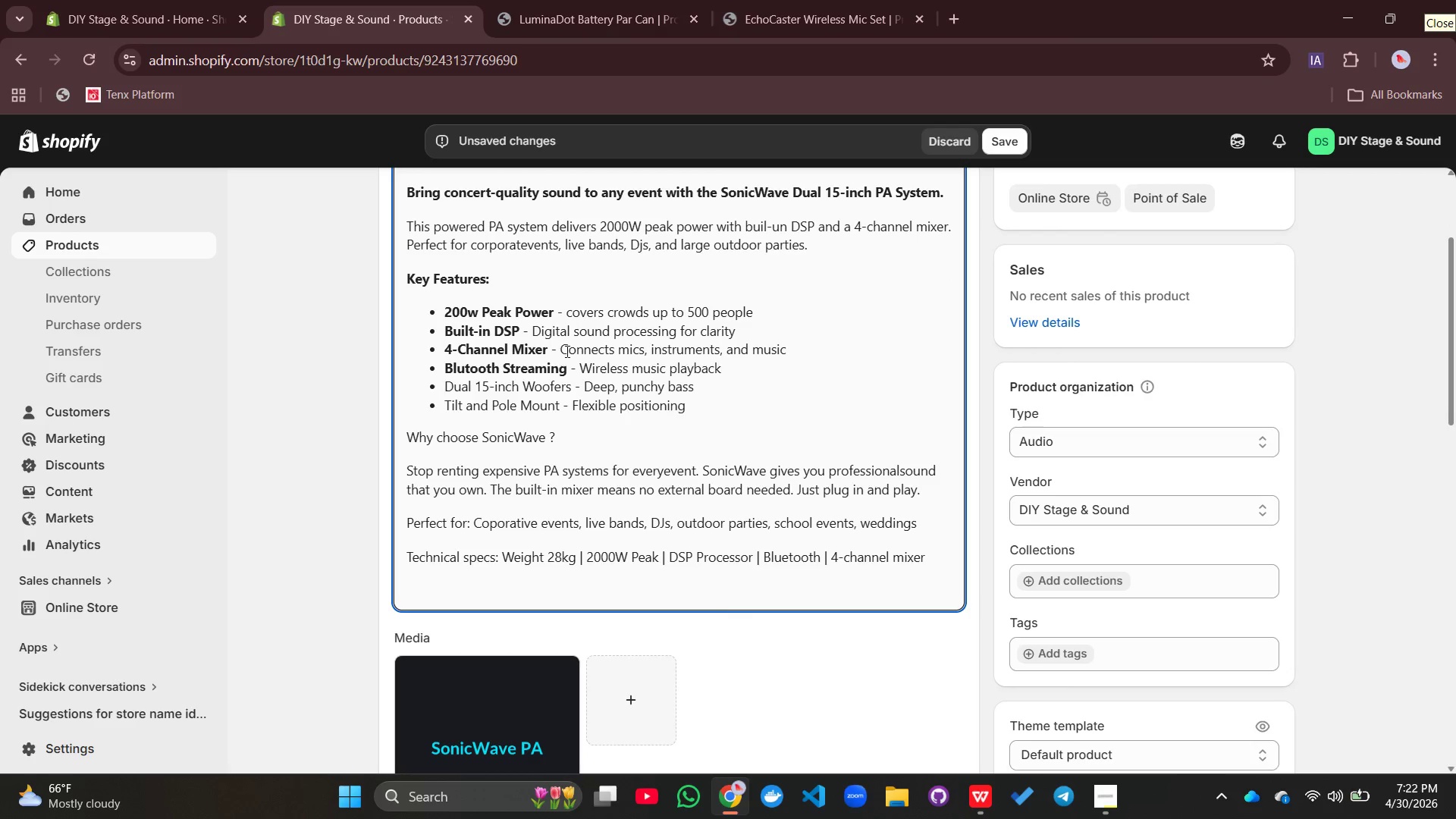 
left_click([444, 378])
 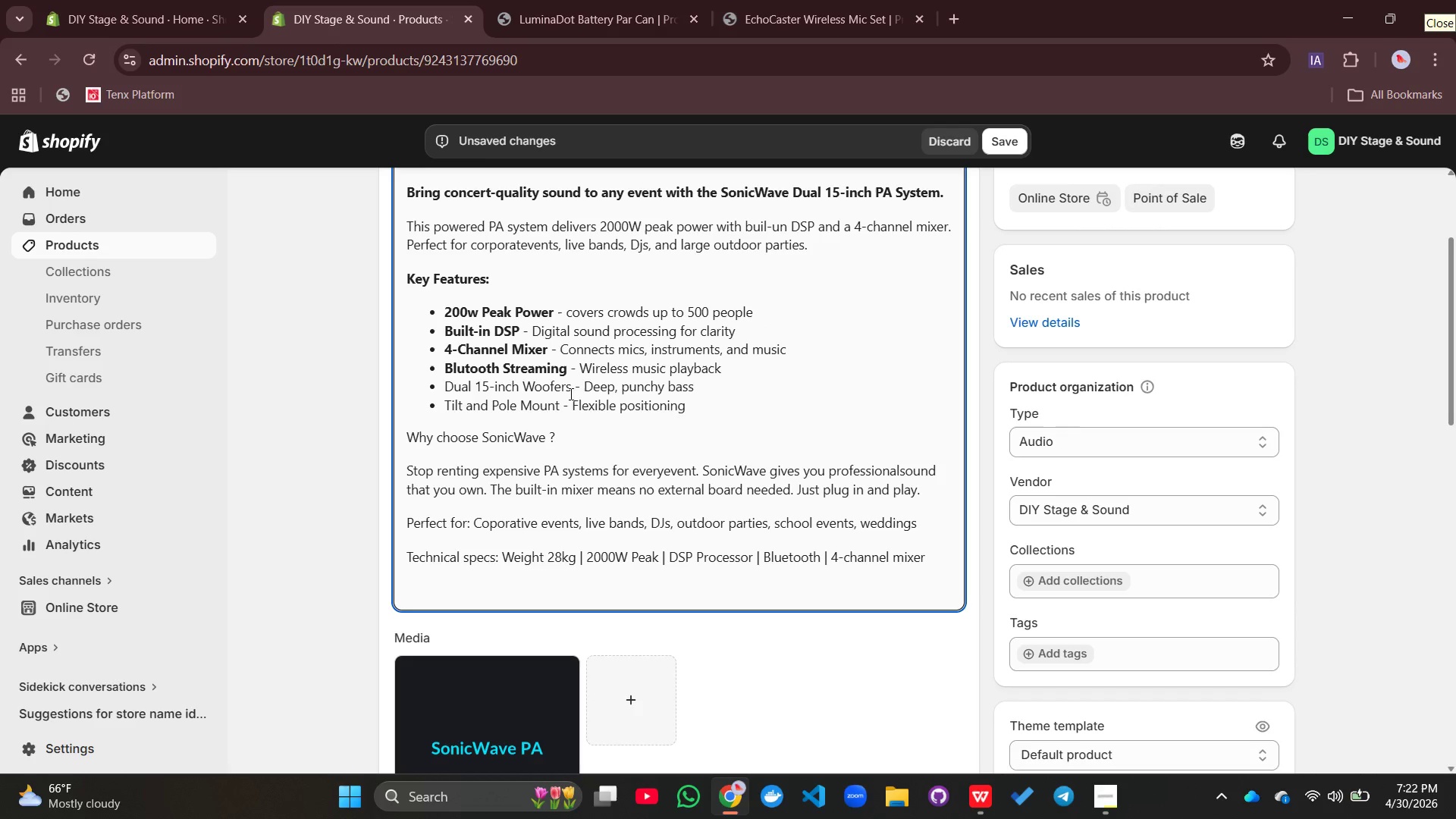 
left_click_drag(start_coordinate=[573, 391], to_coordinate=[447, 387])
 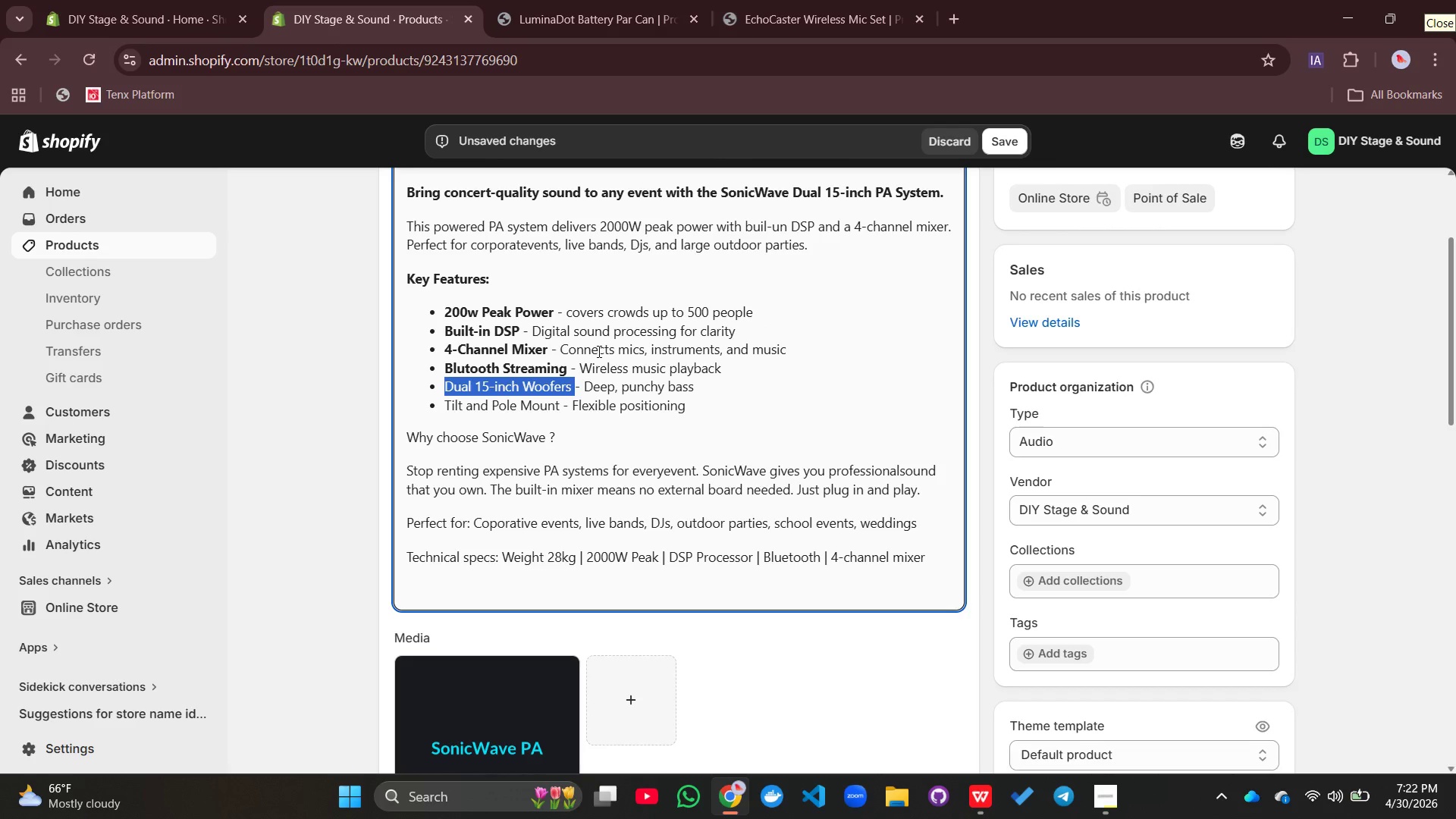 
scroll: coordinate [598, 351], scroll_direction: up, amount: 1.0
 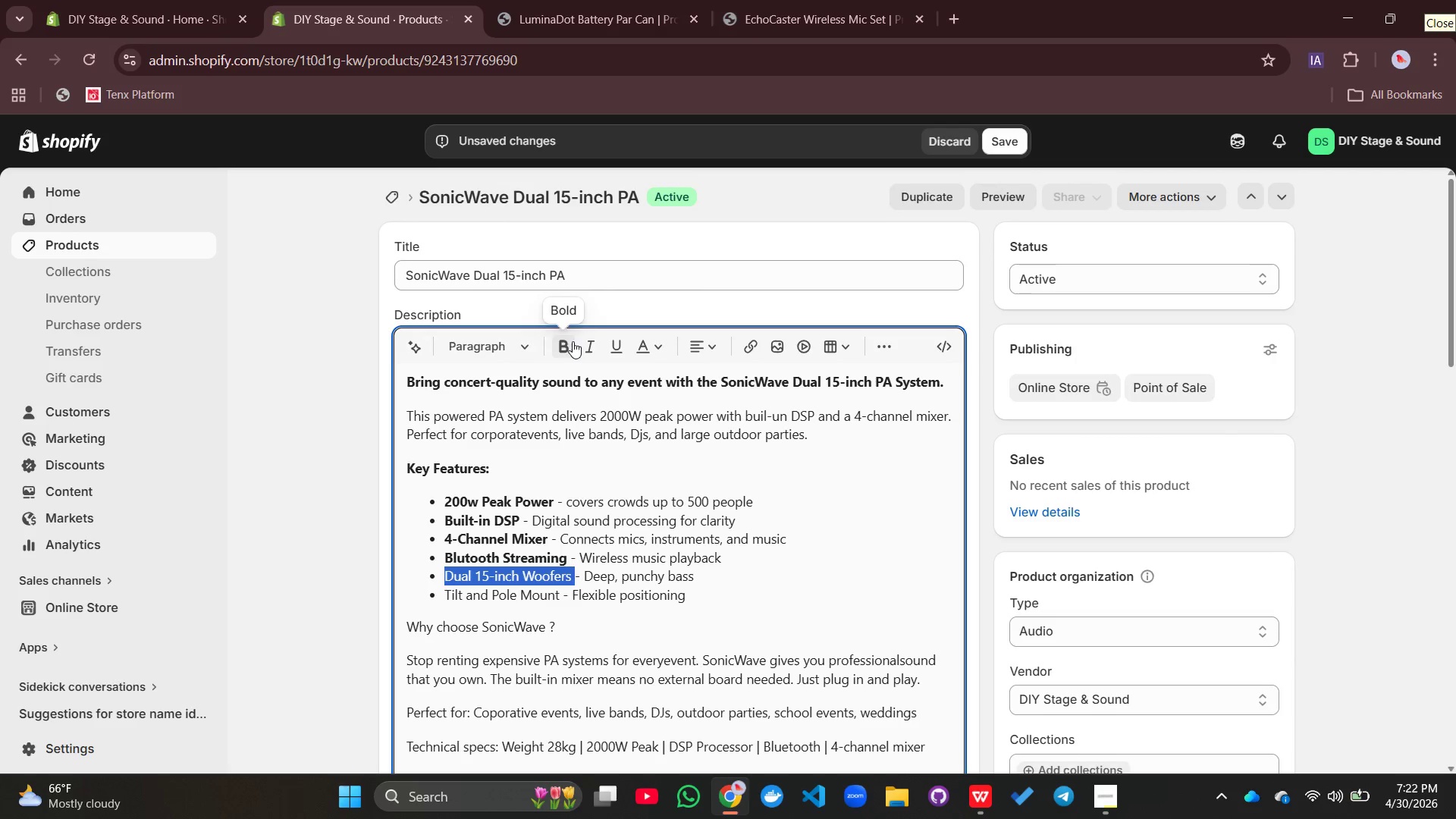 
left_click([563, 344])
 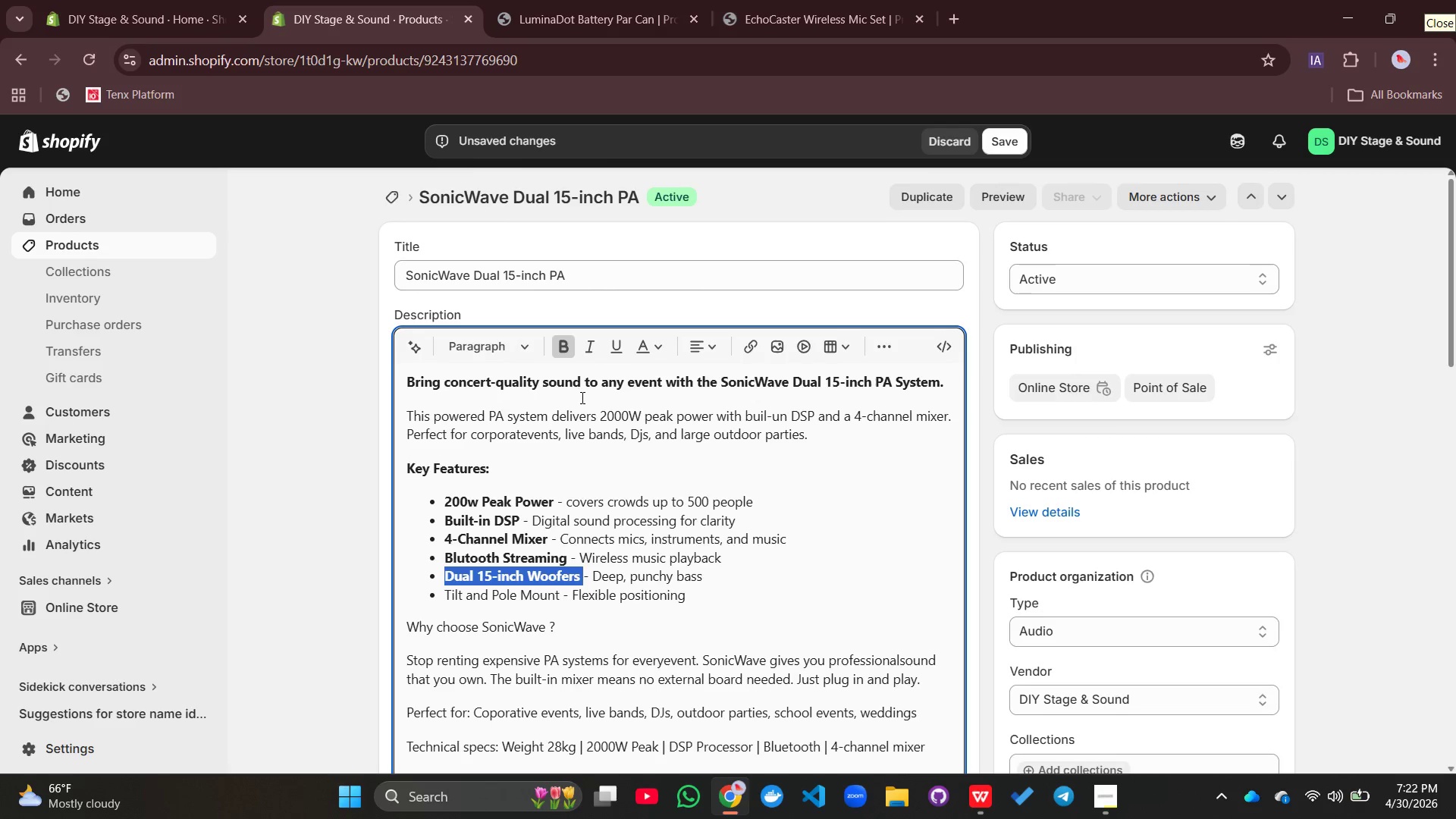 
scroll: coordinate [581, 398], scroll_direction: down, amount: 1.0
 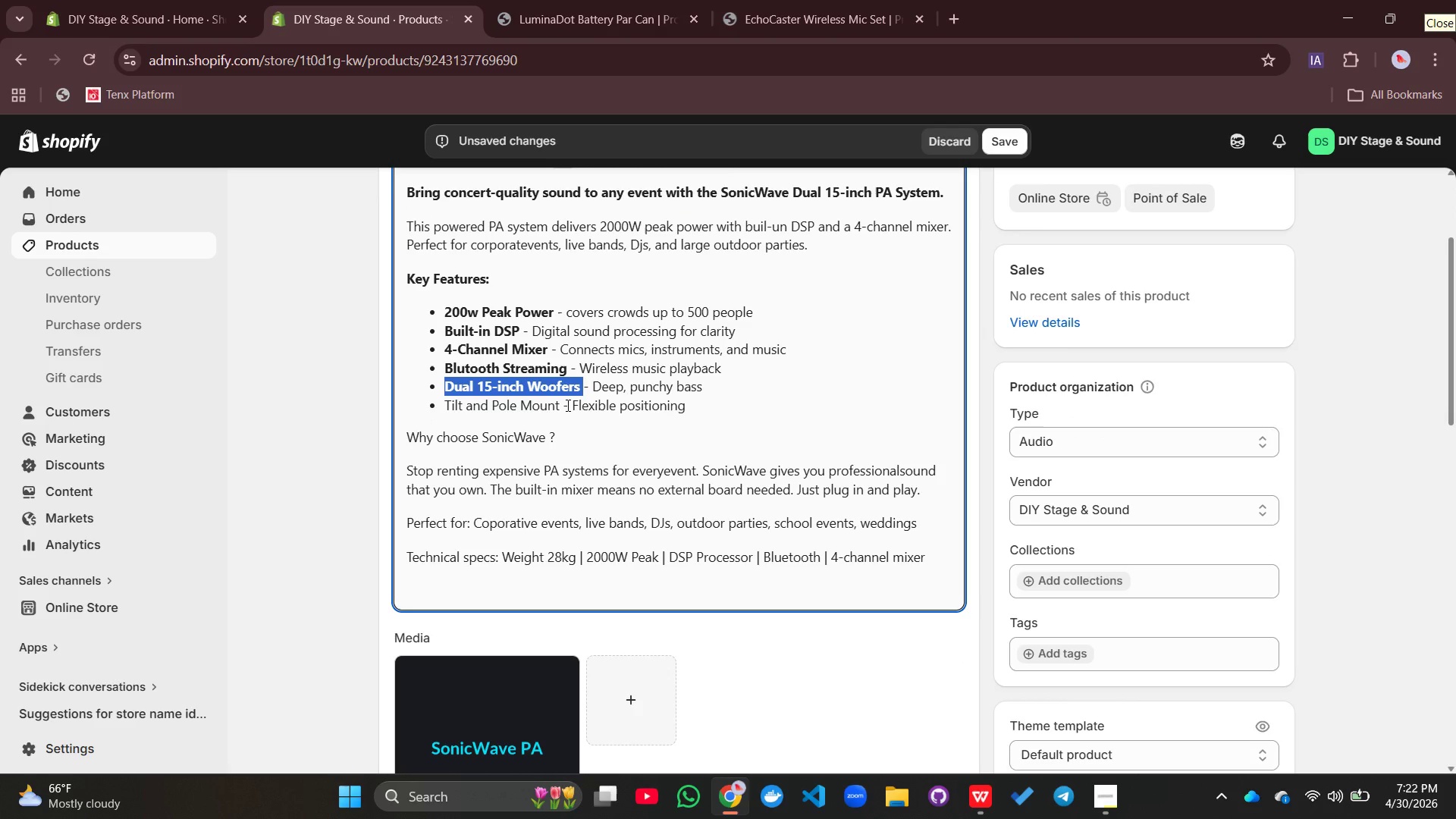 
left_click_drag(start_coordinate=[562, 405], to_coordinate=[454, 400])
 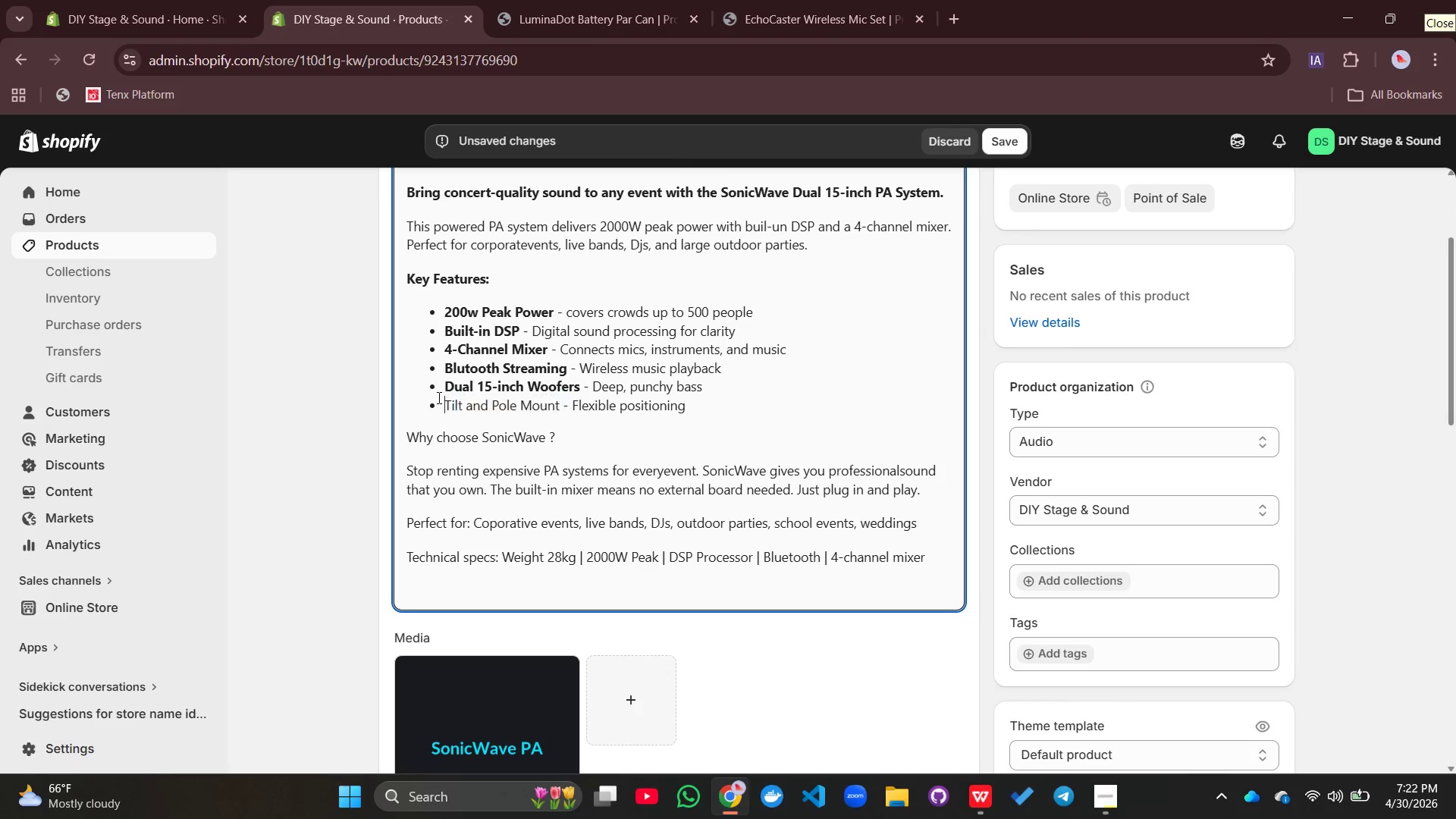 
left_click_drag(start_coordinate=[438, 397], to_coordinate=[434, 397])
 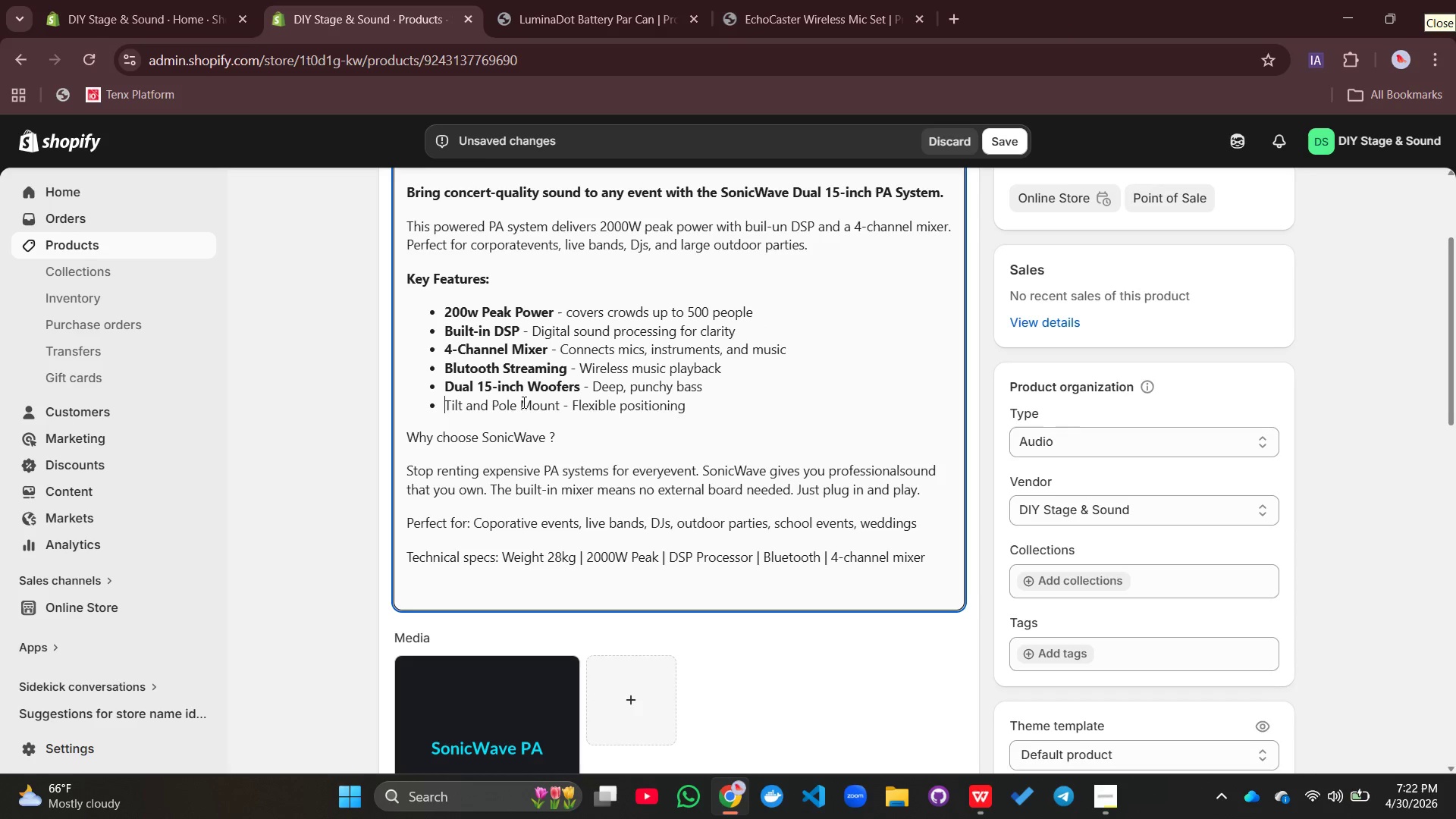 
left_click([522, 402])
 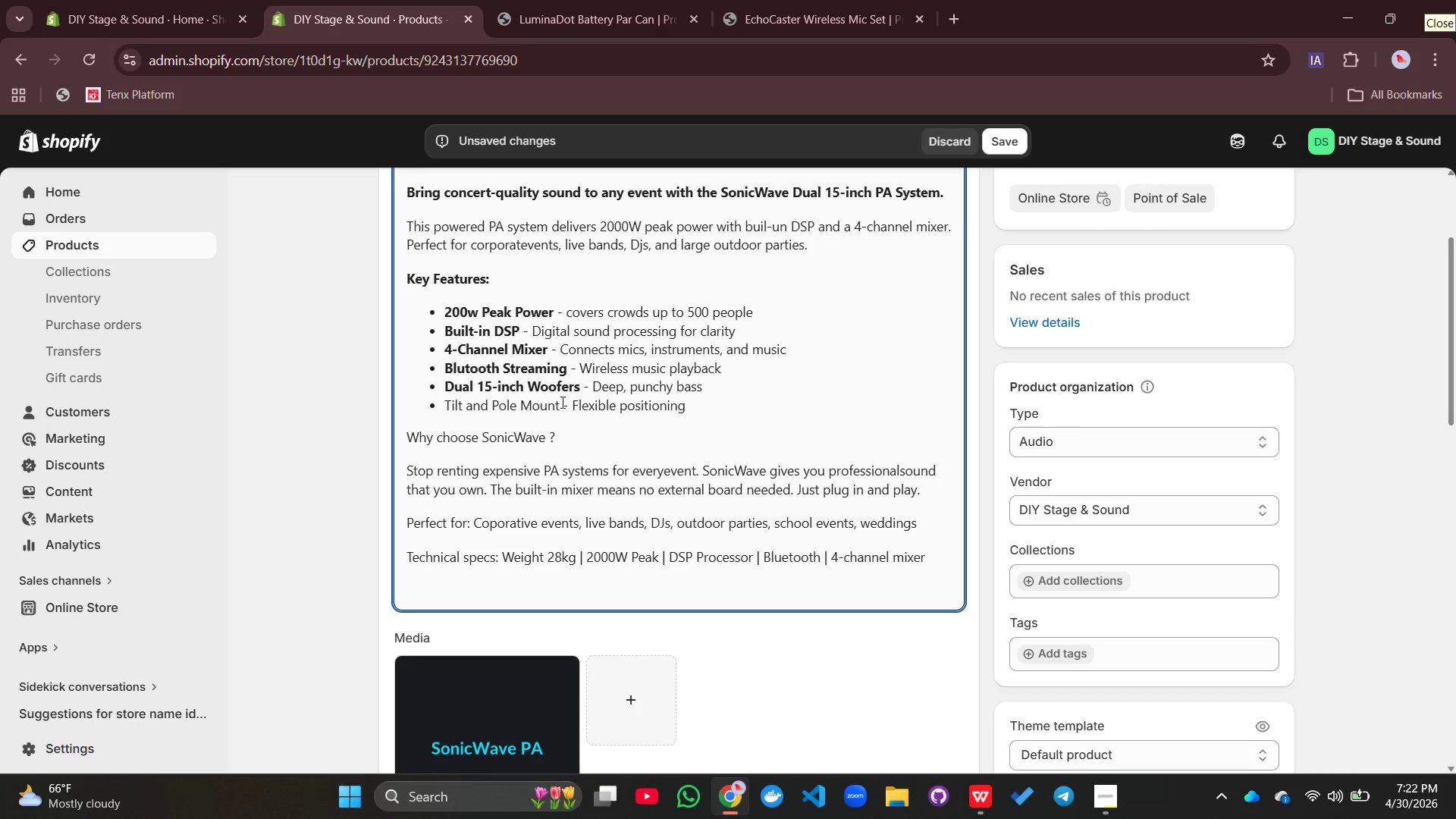 
left_click_drag(start_coordinate=[563, 403], to_coordinate=[435, 402])
 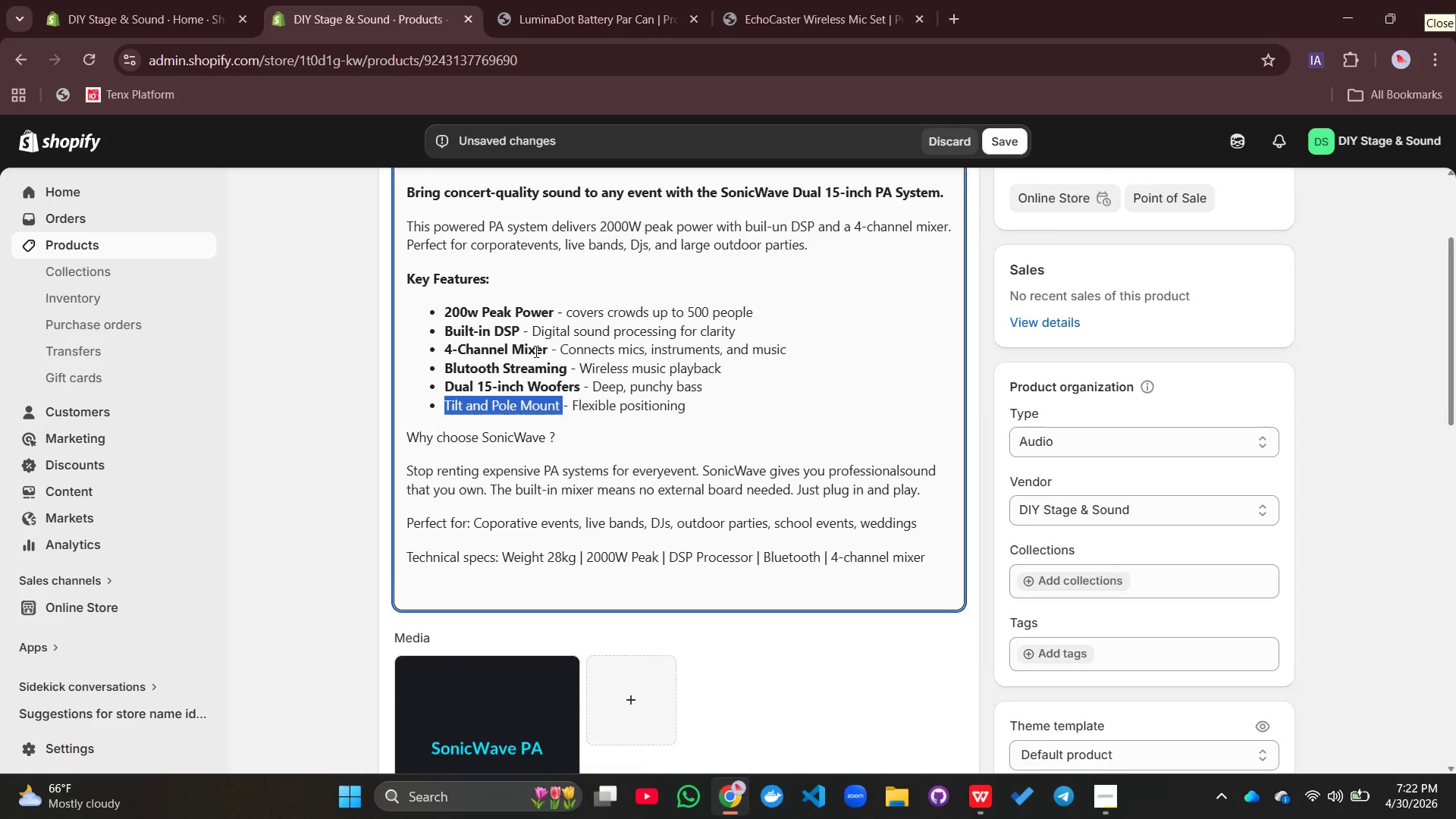 
scroll: coordinate [535, 351], scroll_direction: up, amount: 1.0
 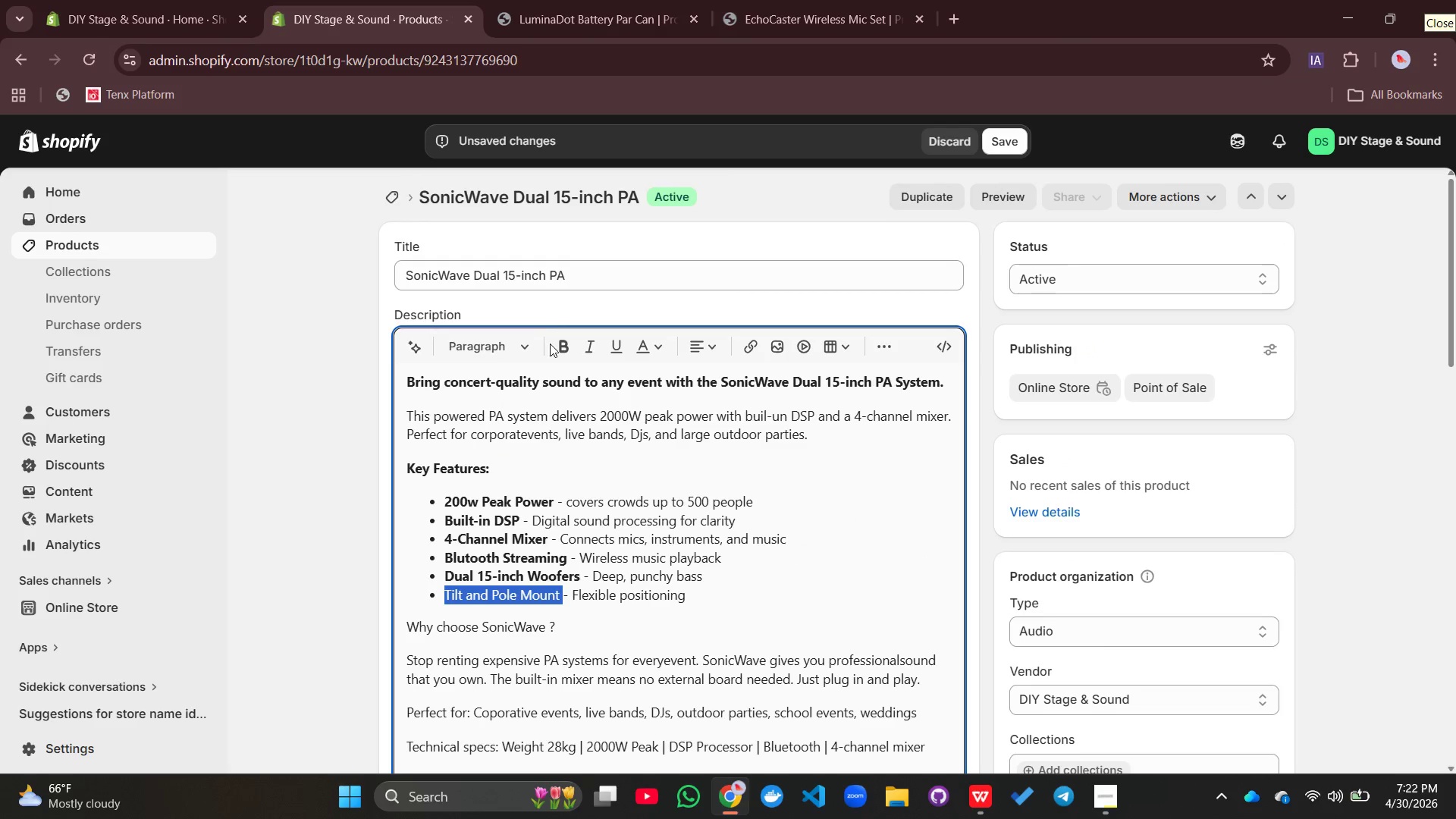 
left_click([557, 345])
 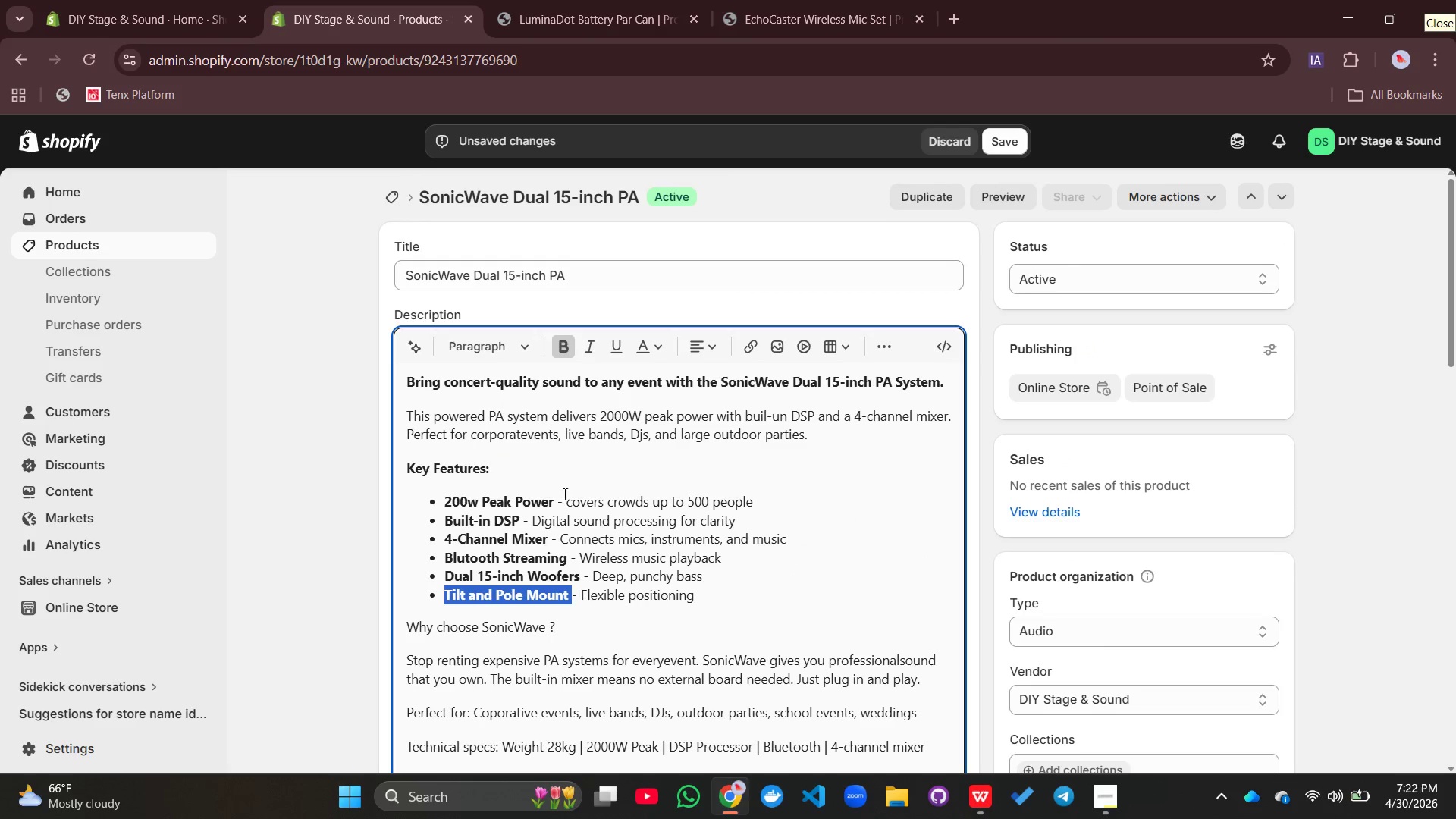 
scroll: coordinate [577, 527], scroll_direction: none, amount: 0.0
 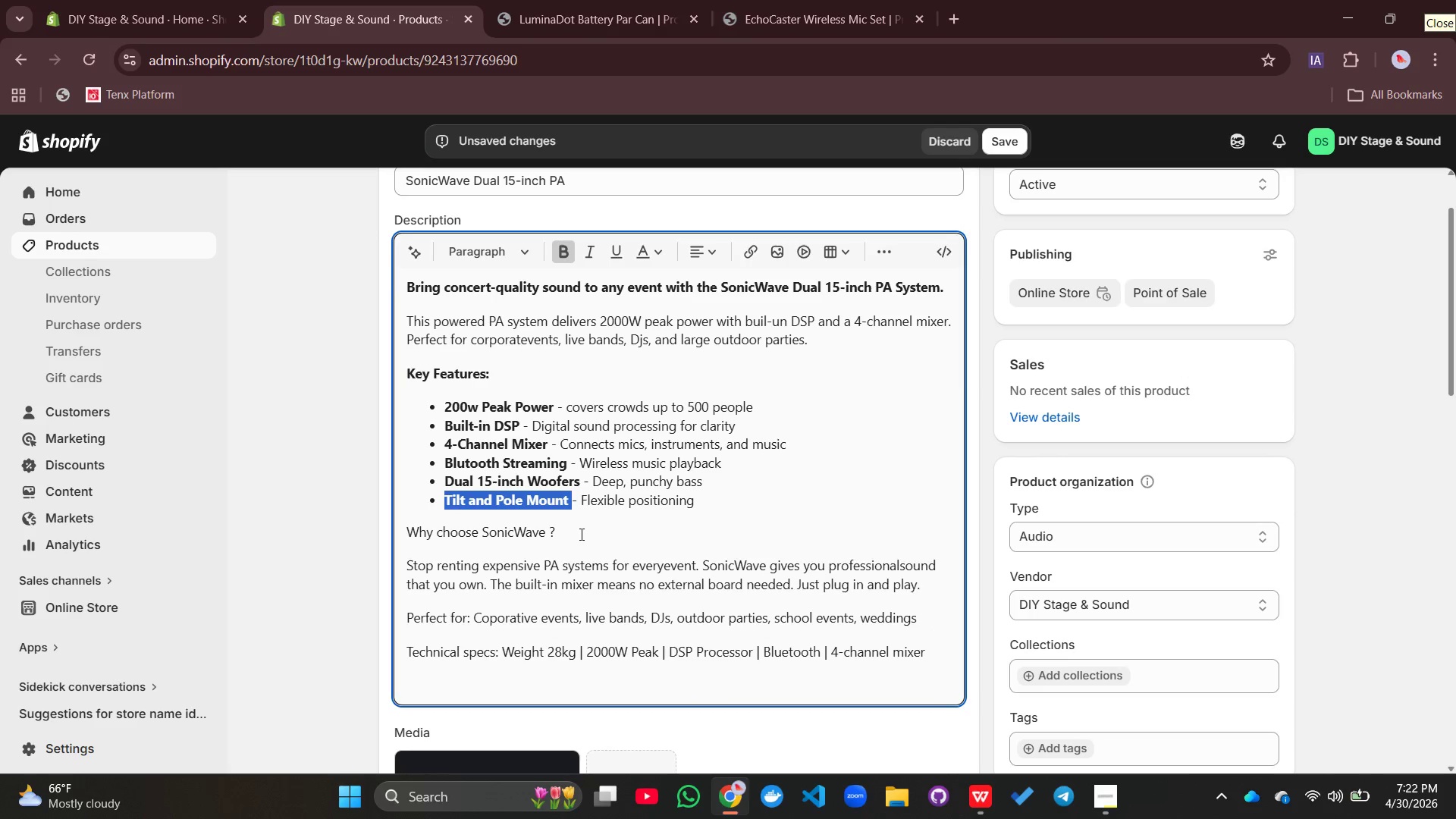 
left_click([580, 534])
 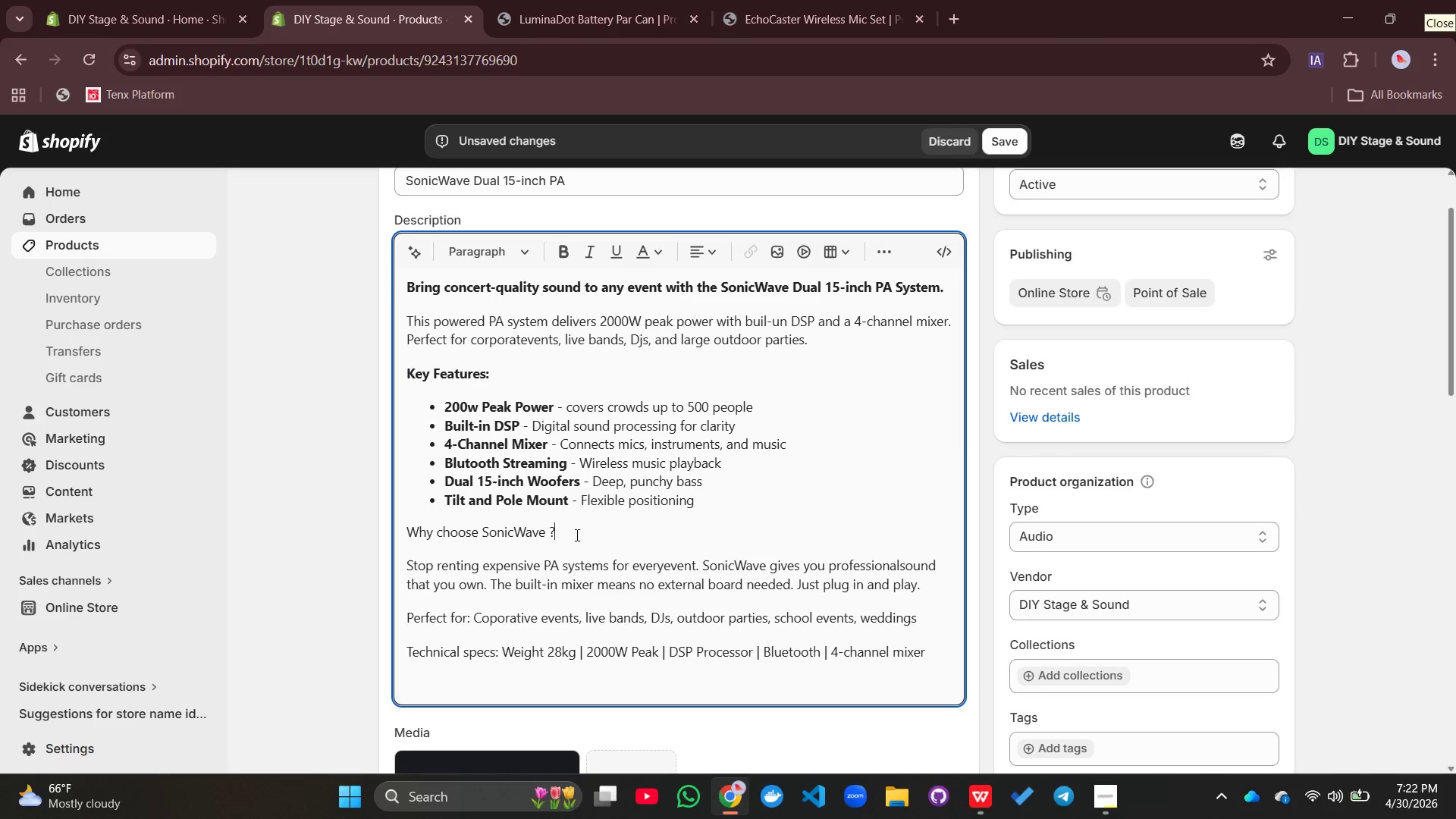 
left_click_drag(start_coordinate=[574, 534], to_coordinate=[415, 535])
 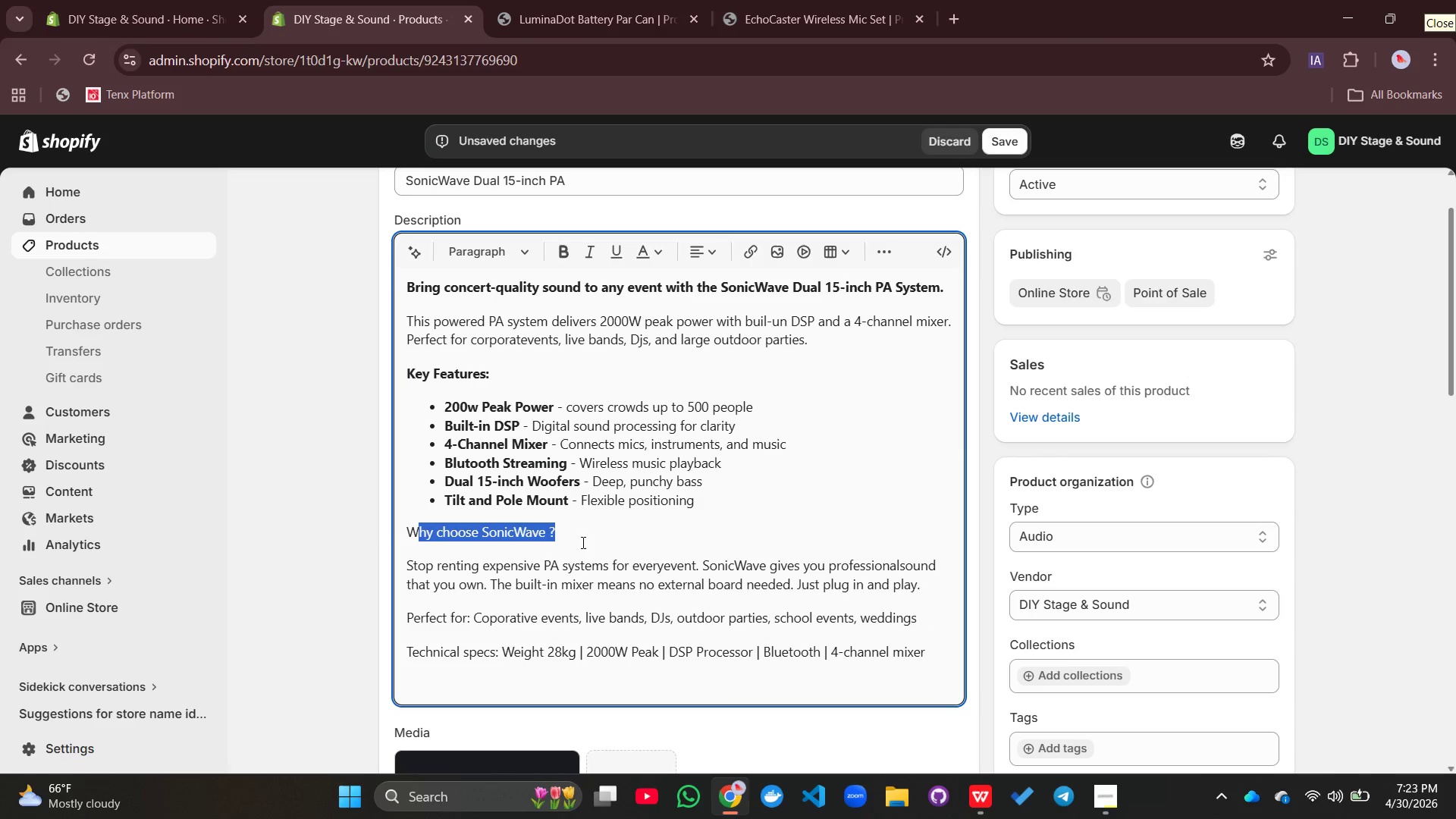 
left_click([579, 534])
 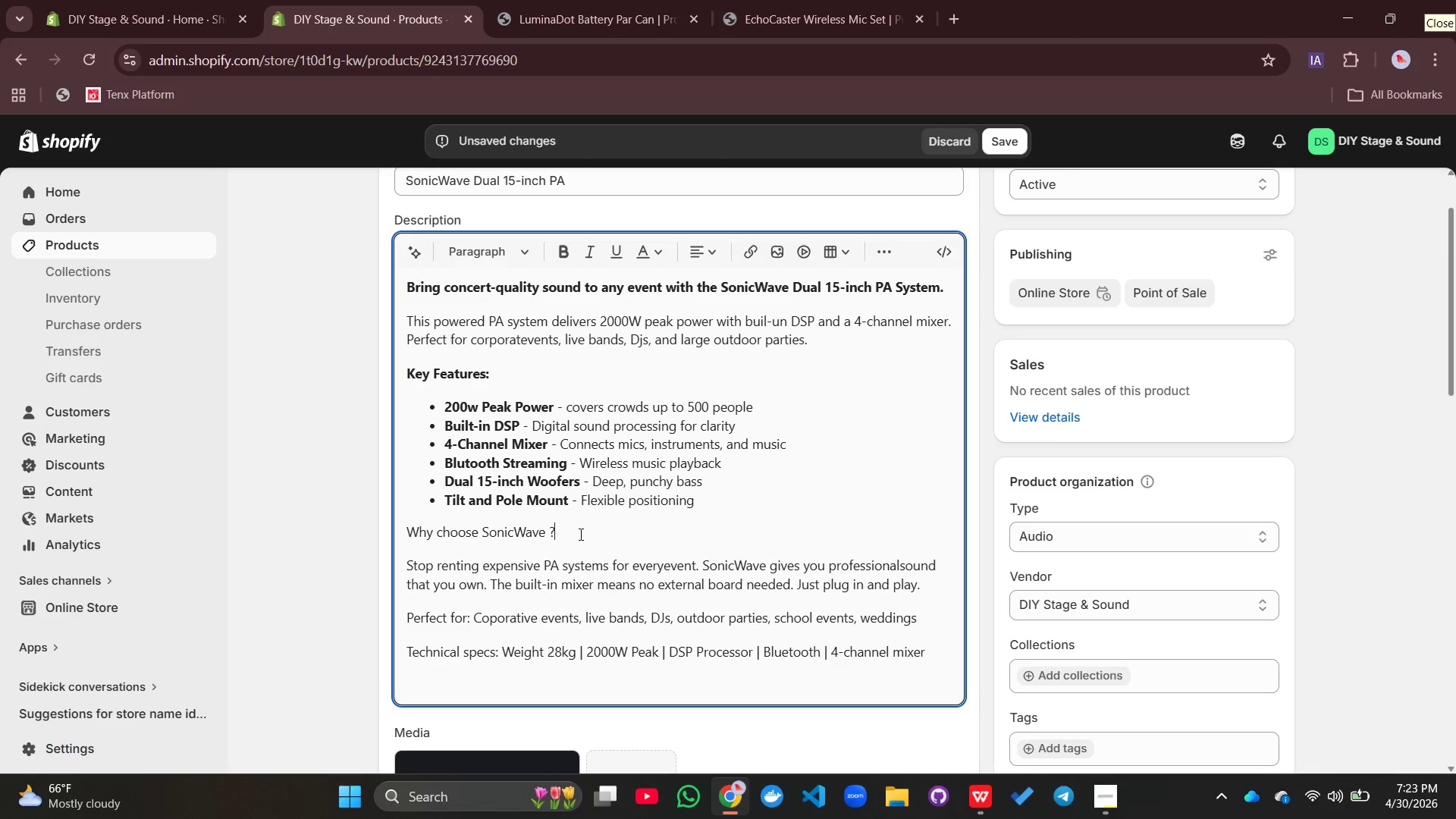 
left_click_drag(start_coordinate=[579, 534], to_coordinate=[410, 526])
 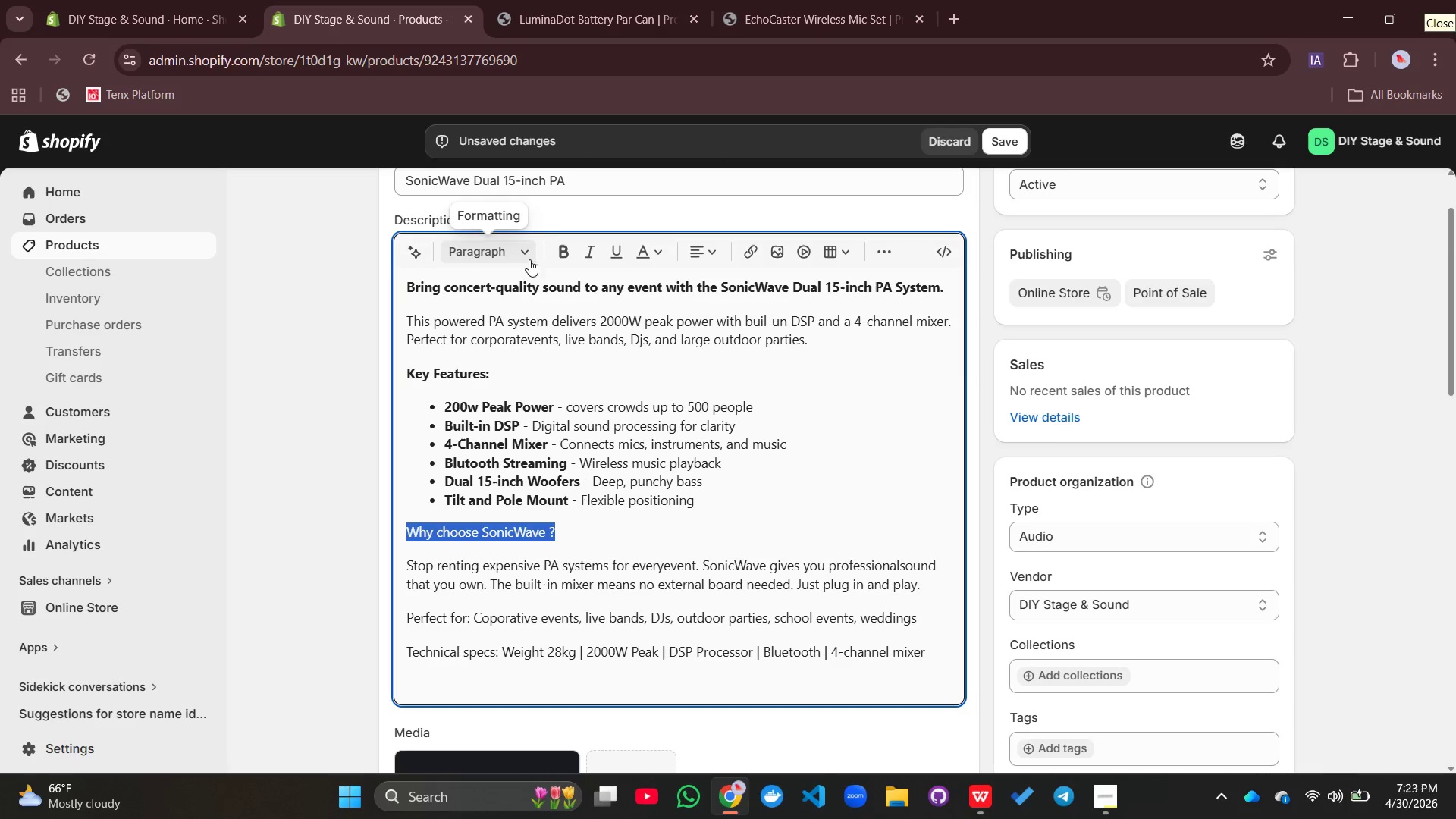 
left_click([575, 243])
 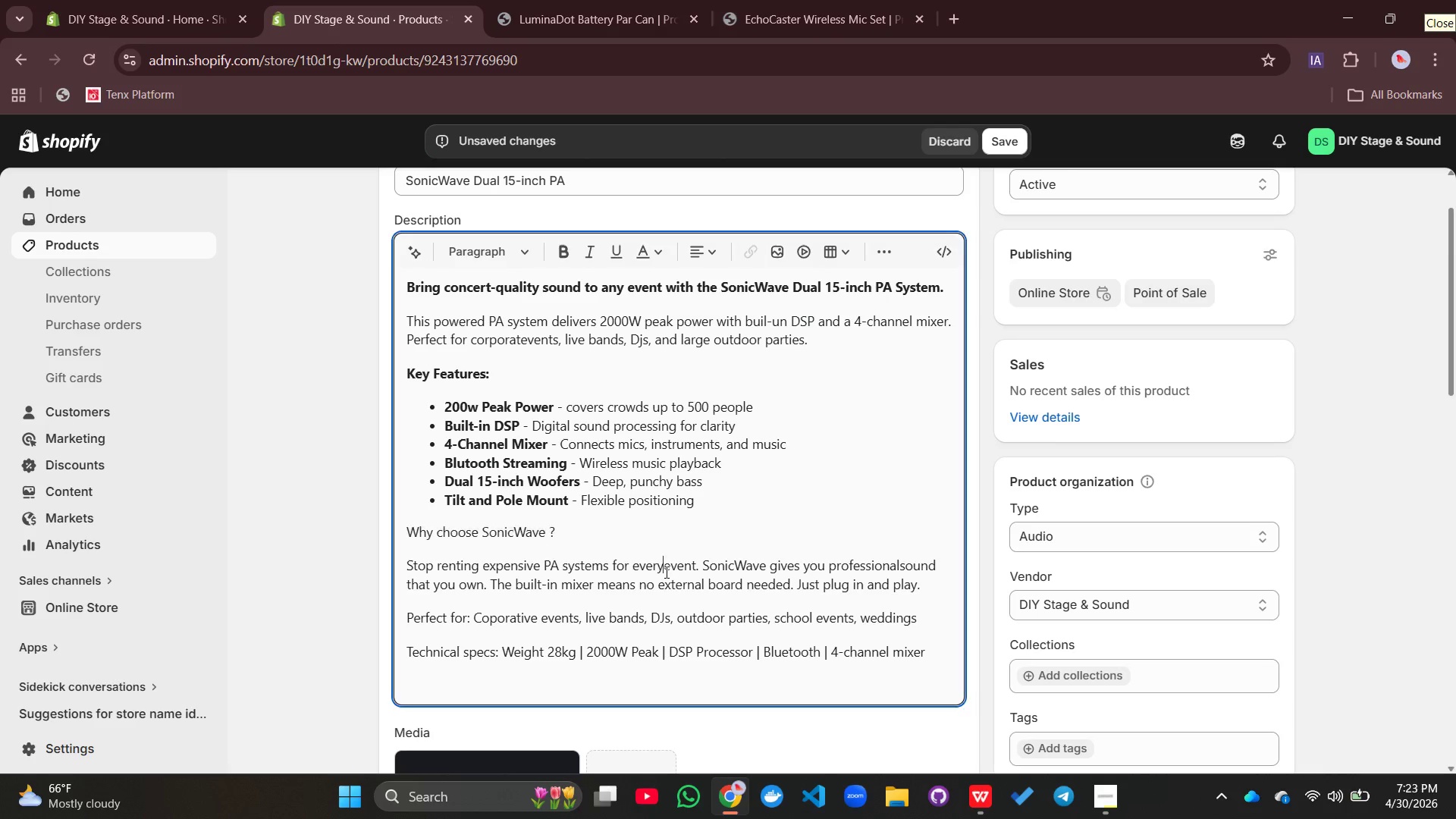 
key(Space)
 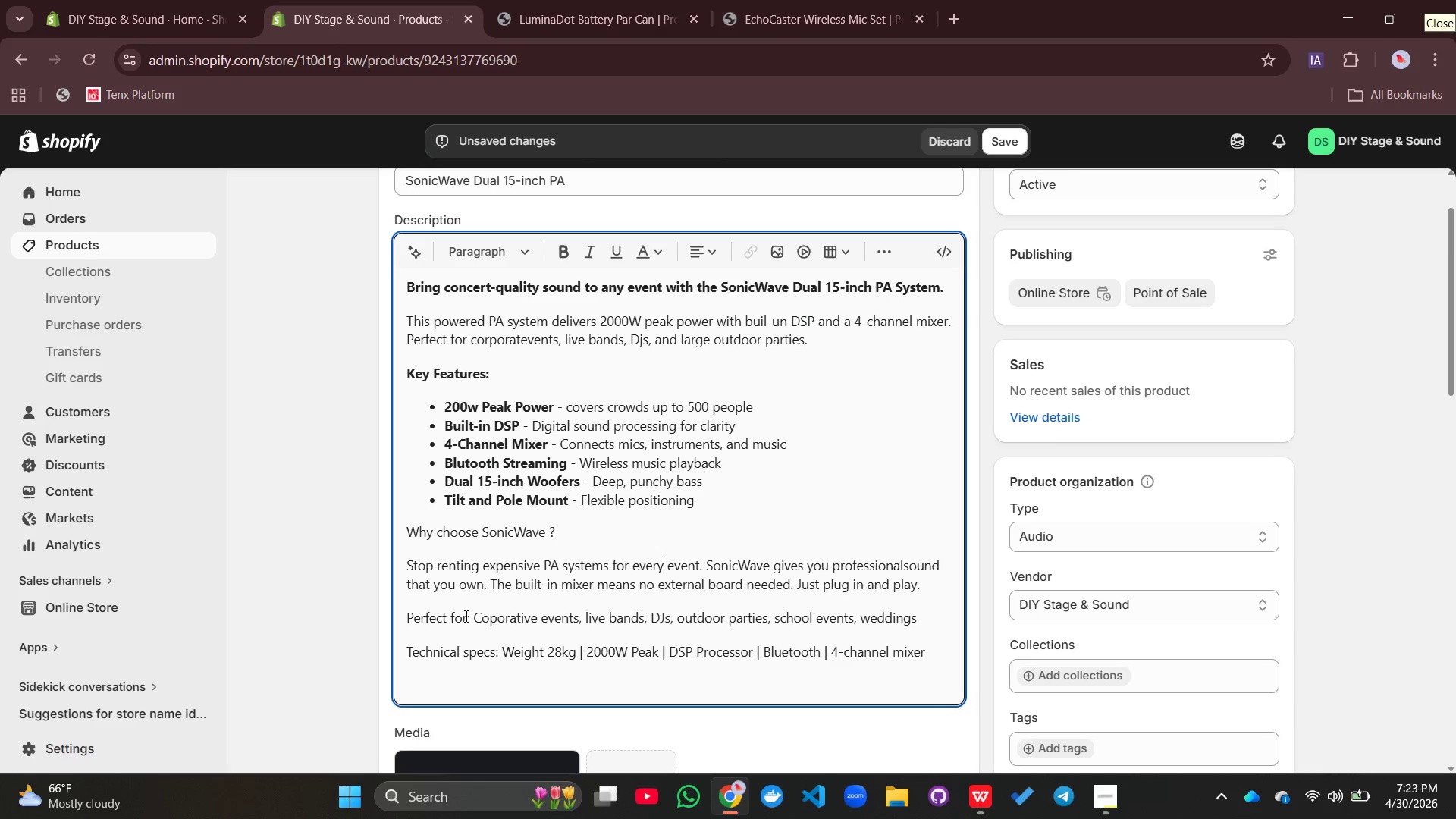 
left_click_drag(start_coordinate=[469, 617], to_coordinate=[411, 612])
 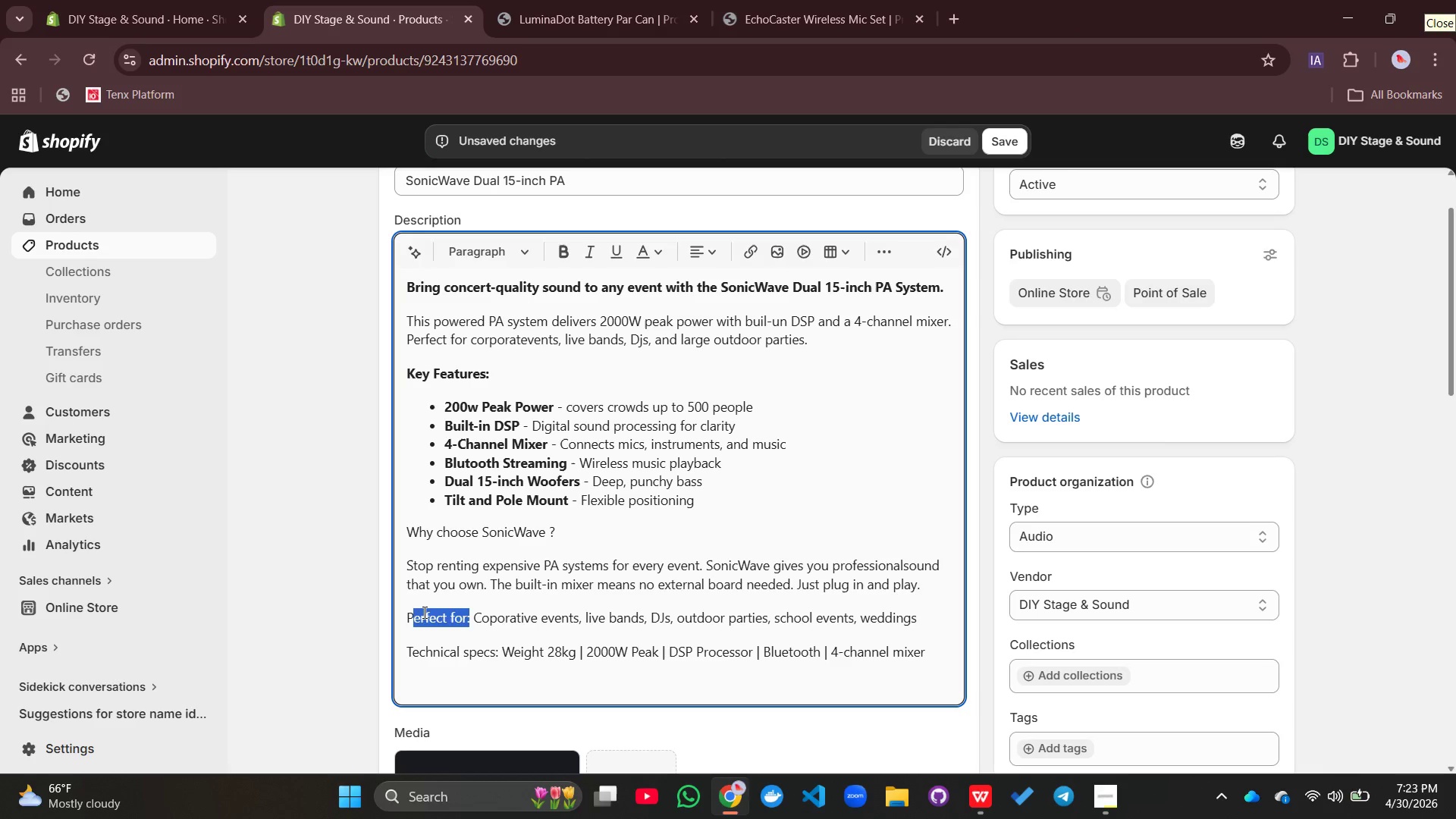 
left_click([424, 612])
 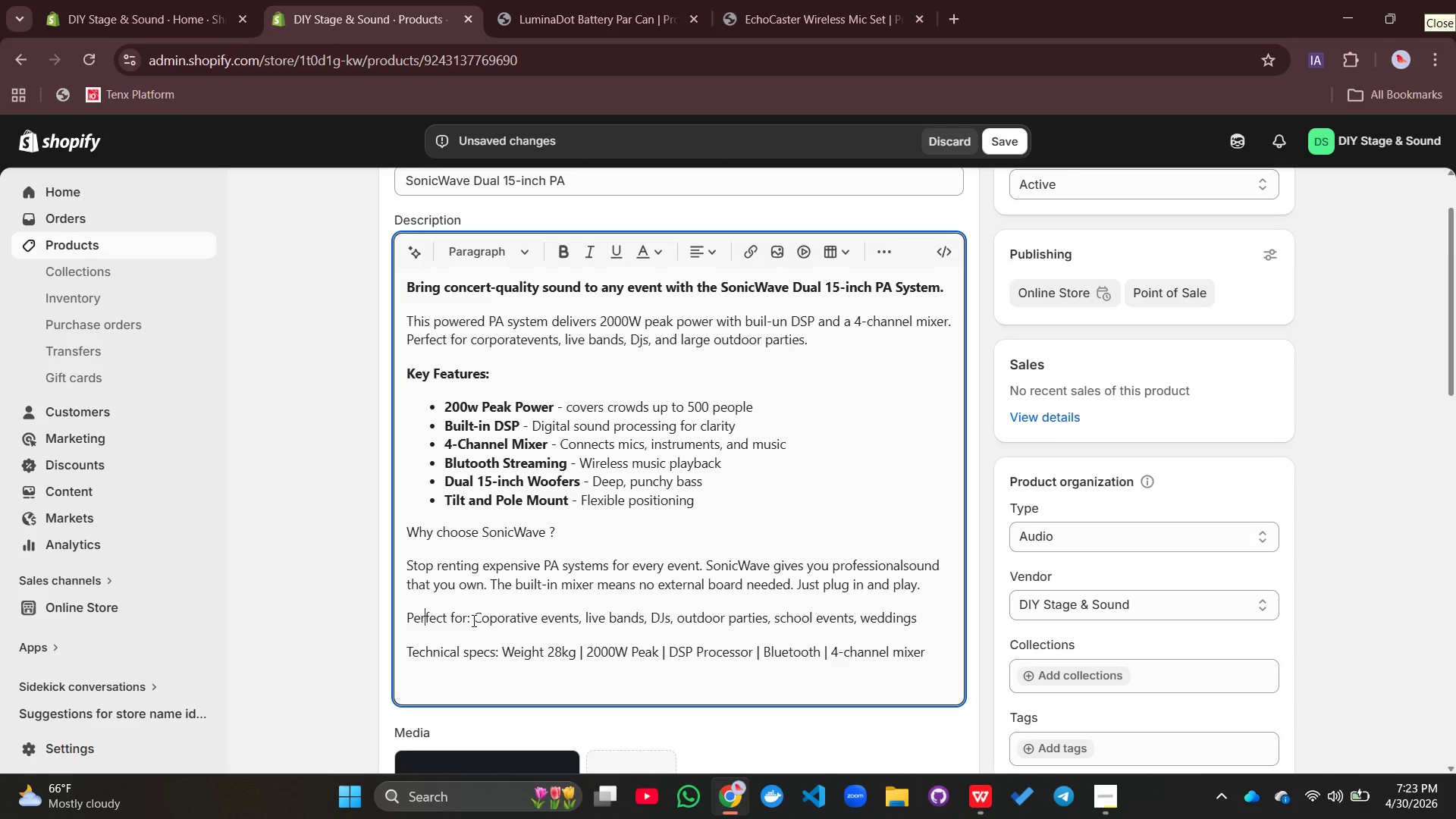 
left_click_drag(start_coordinate=[472, 620], to_coordinate=[409, 613])
 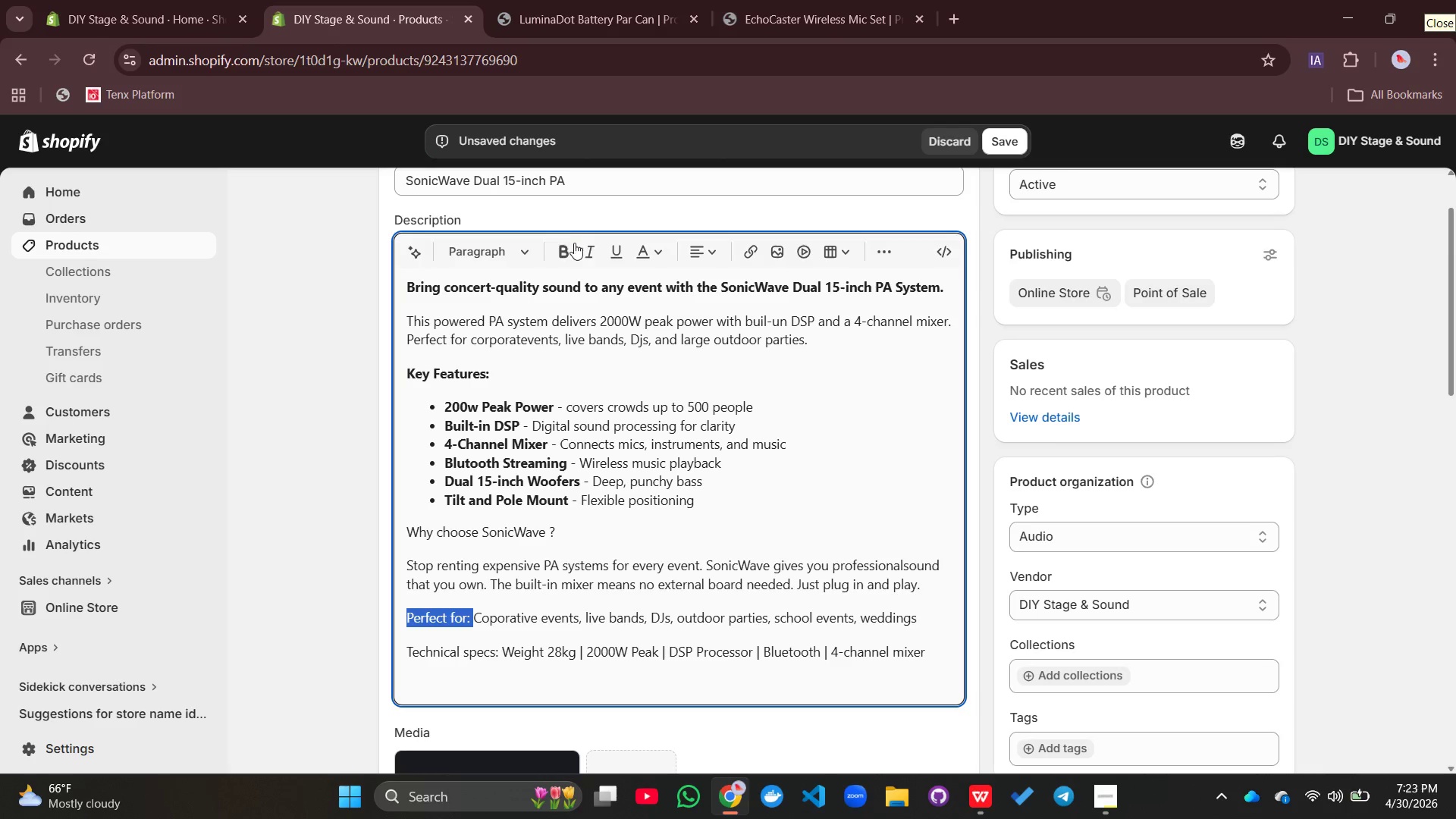 
left_click([572, 247])
 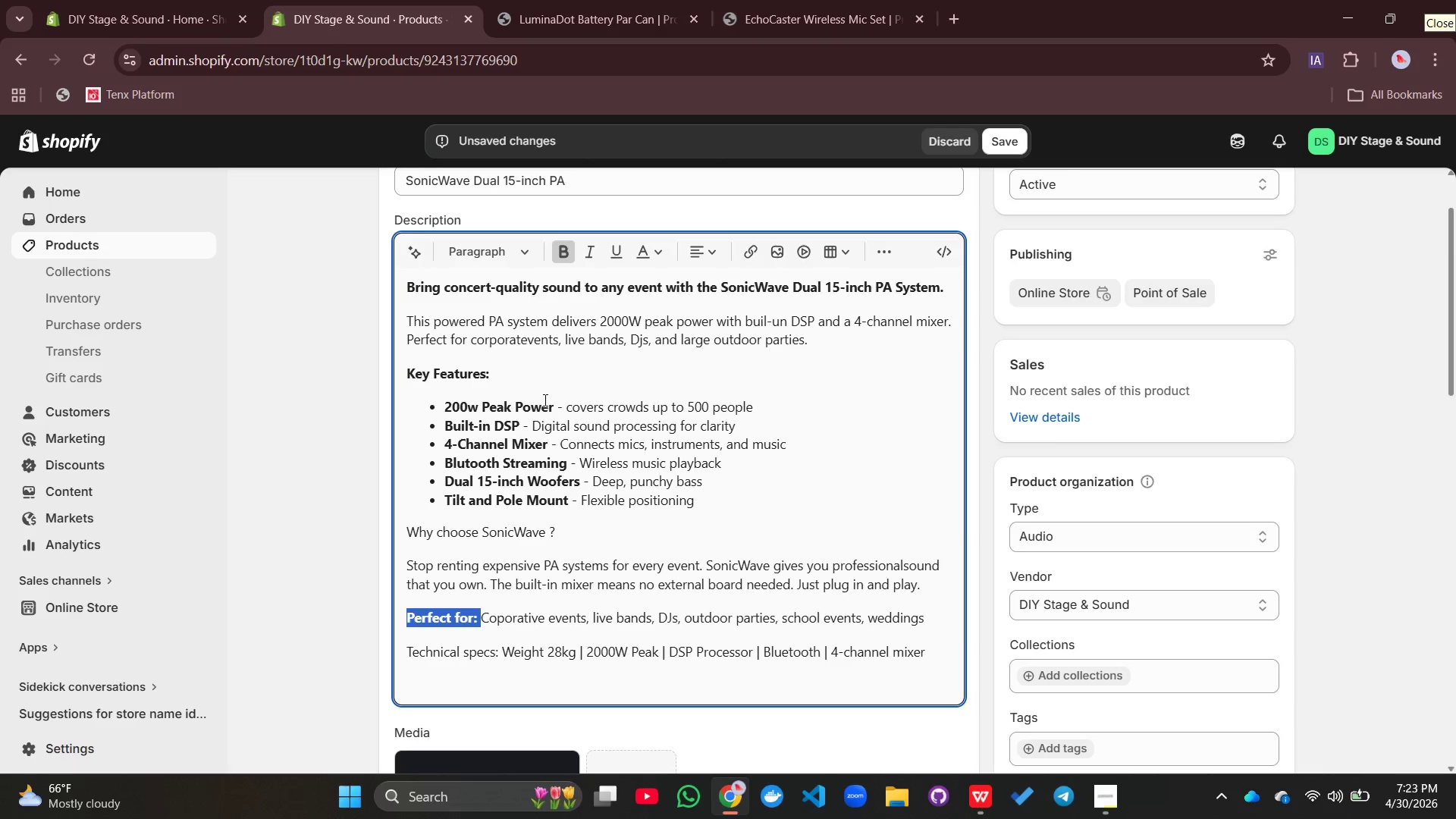 
scroll: coordinate [544, 405], scroll_direction: down, amount: 2.0
 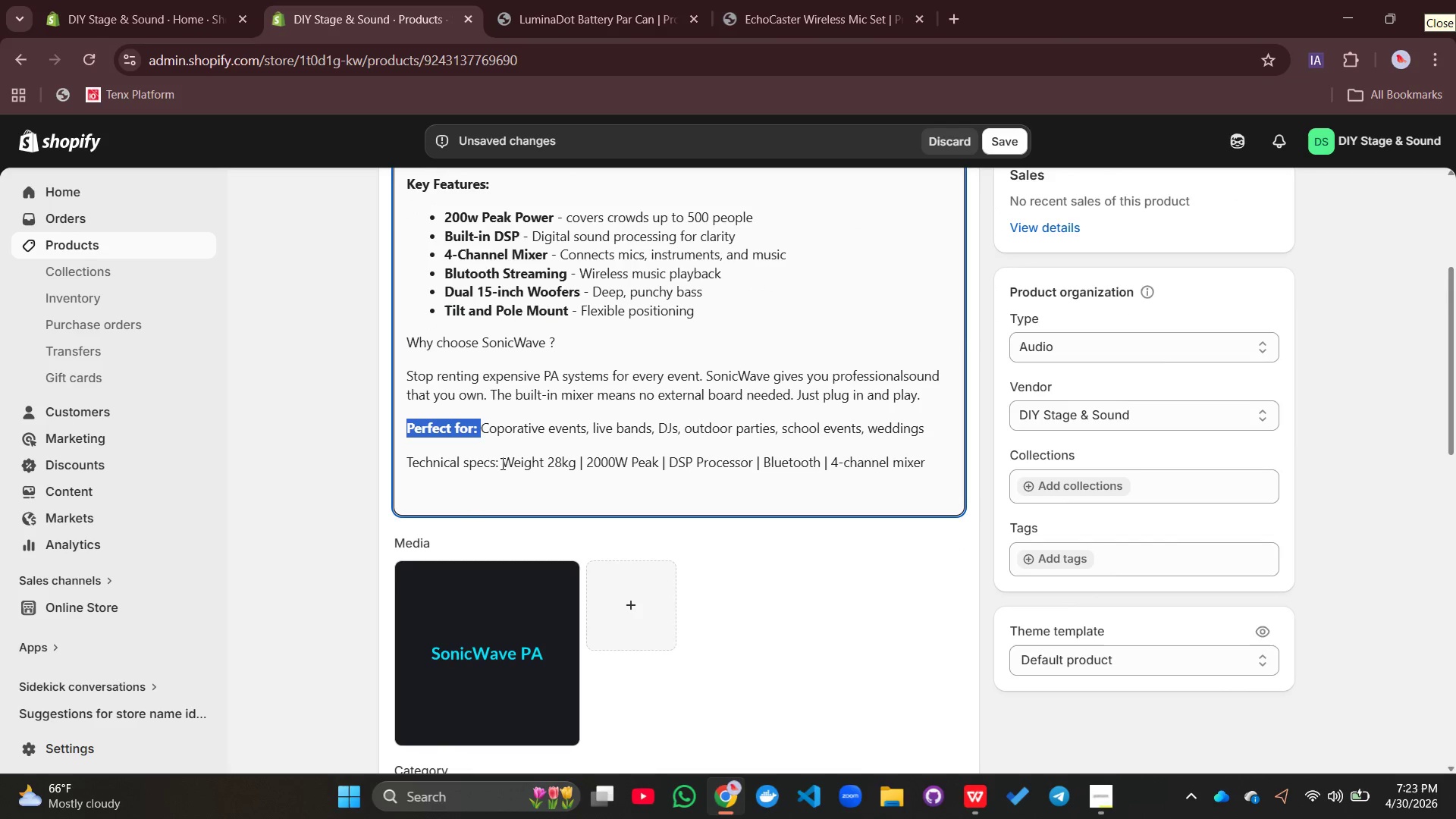 
left_click_drag(start_coordinate=[500, 462], to_coordinate=[400, 467])
 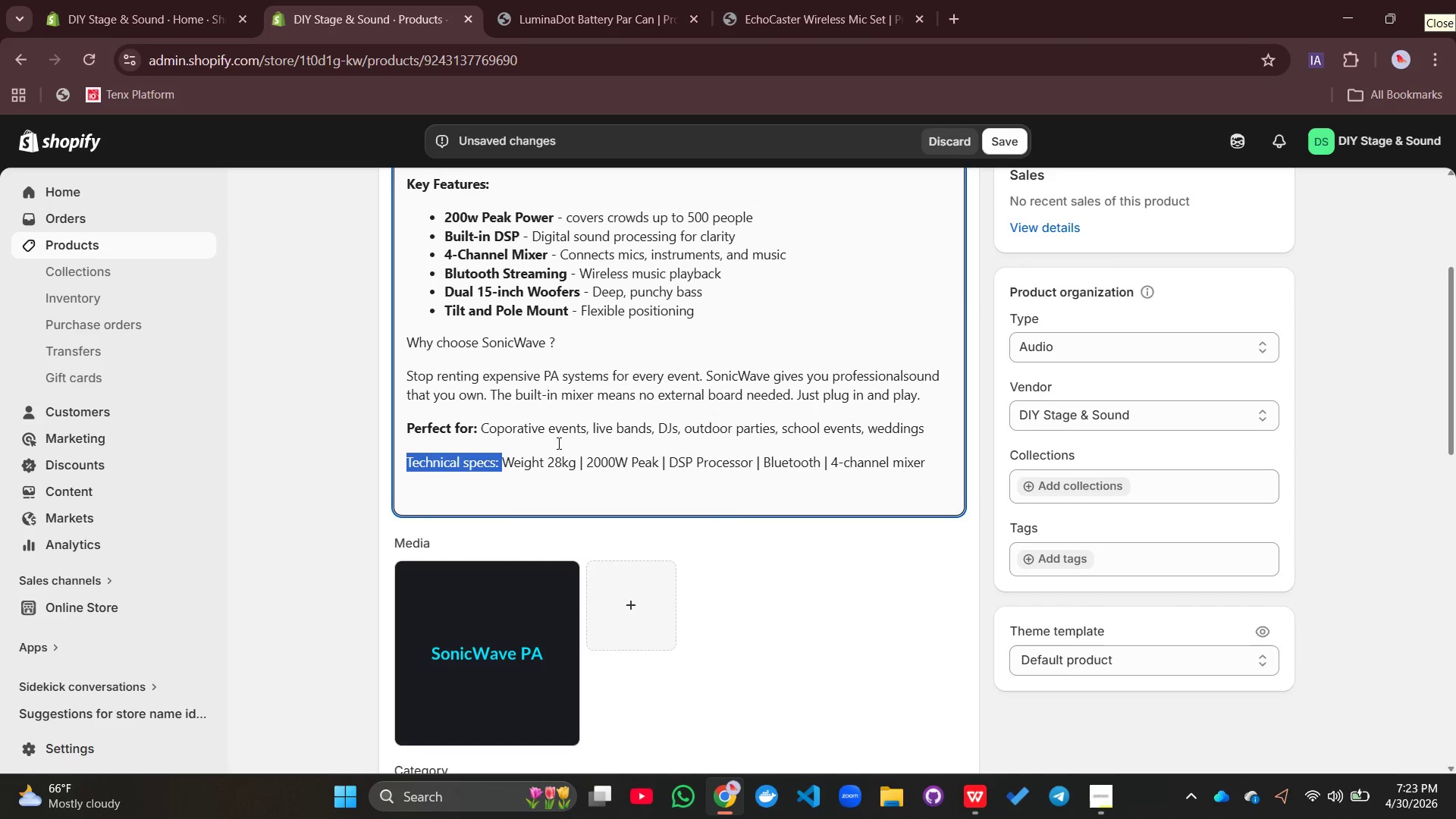 
scroll: coordinate [557, 442], scroll_direction: up, amount: 2.0
 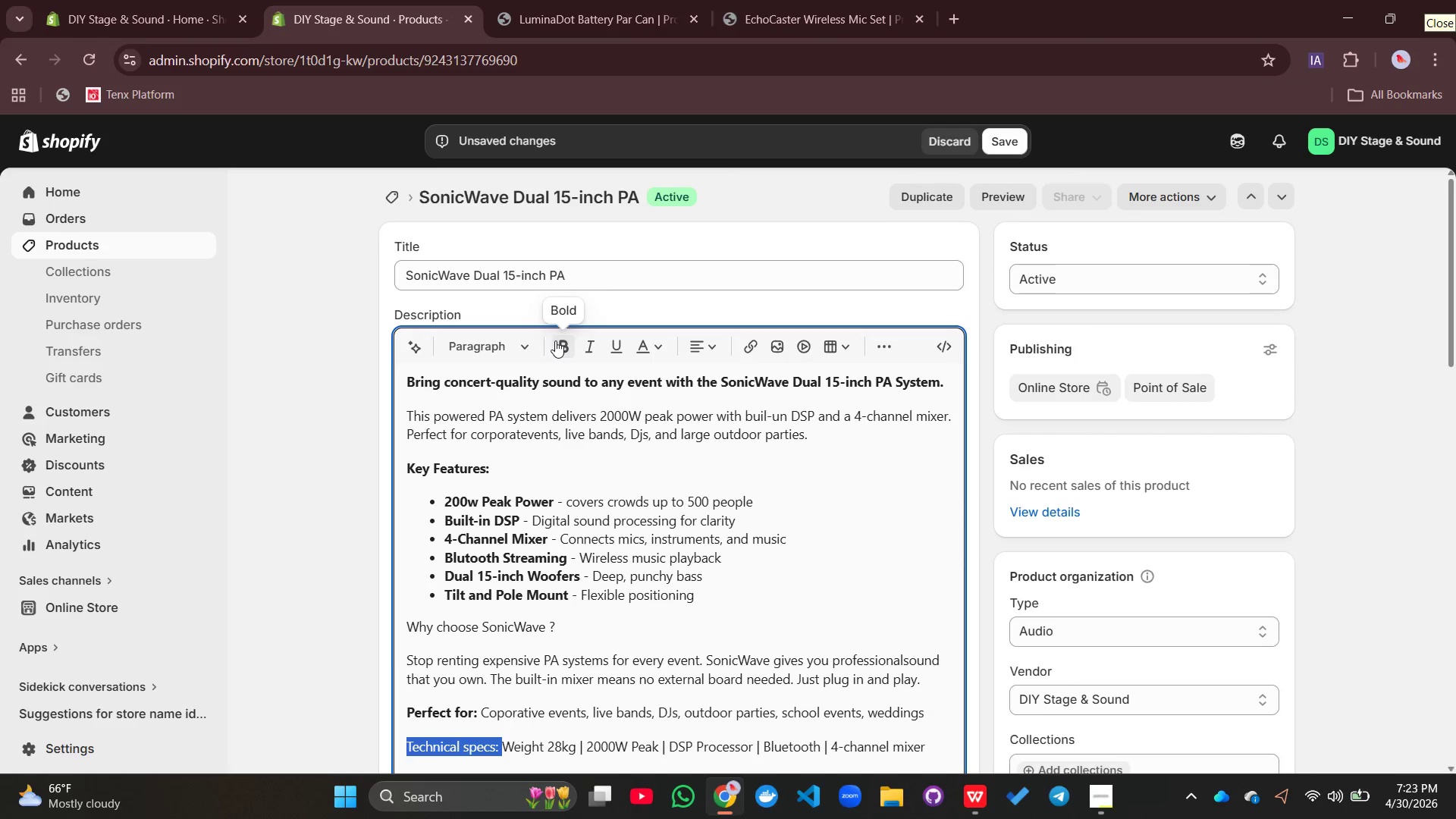 
left_click([555, 340])
 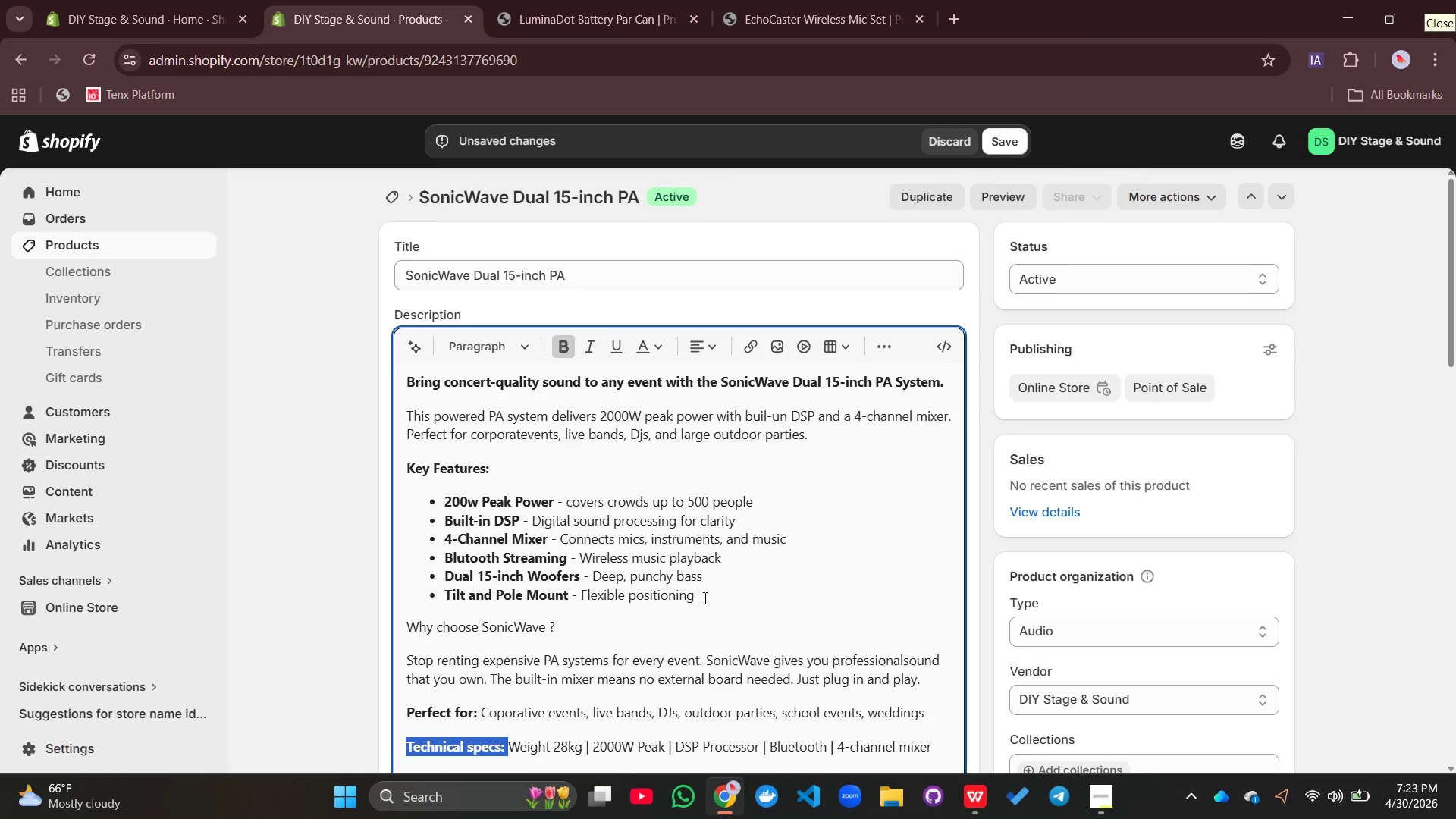 
scroll: coordinate [704, 600], scroll_direction: down, amount: 1.0
 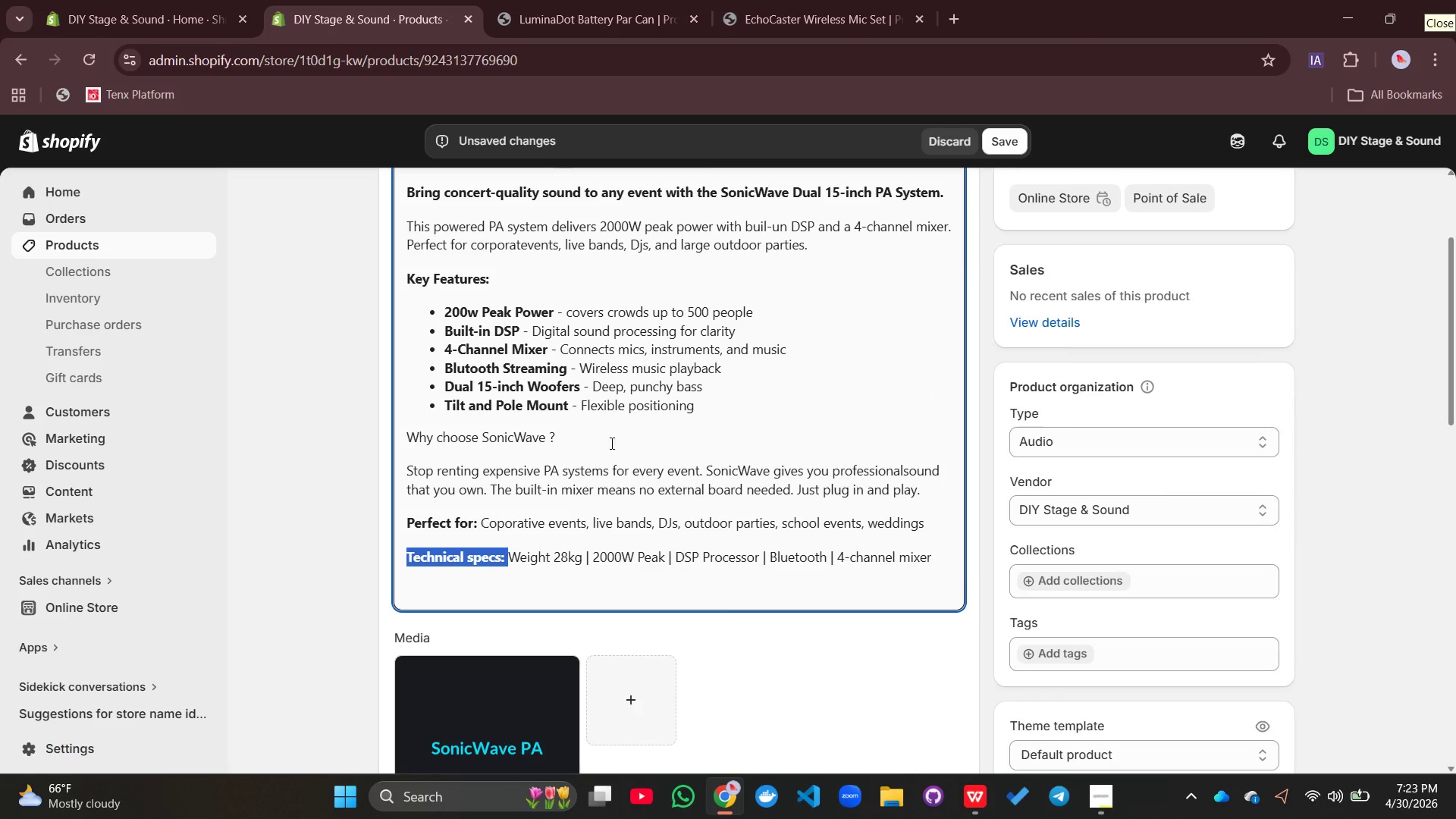 
left_click([601, 430])
 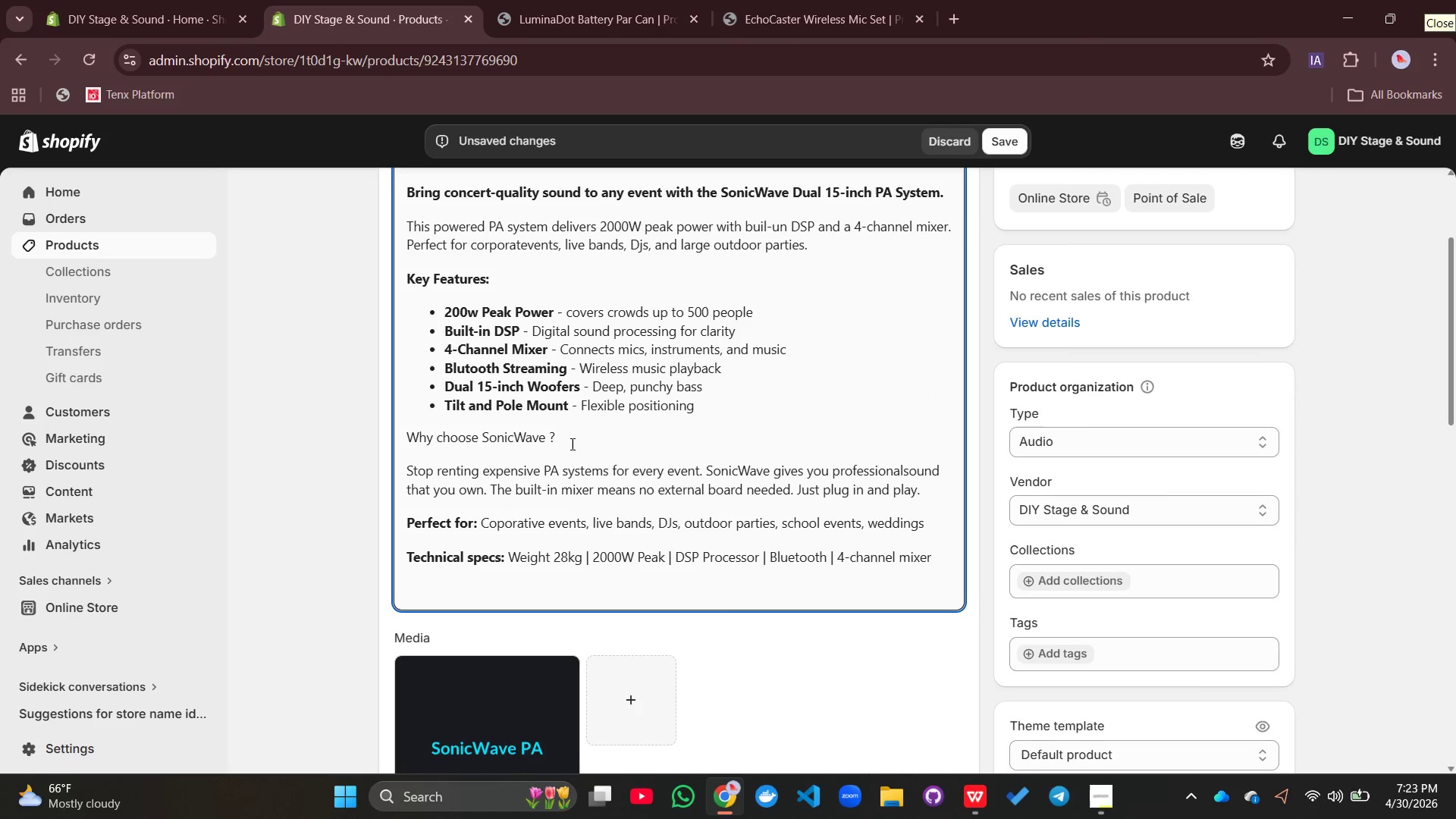 
scroll: coordinate [571, 444], scroll_direction: none, amount: 0.0
 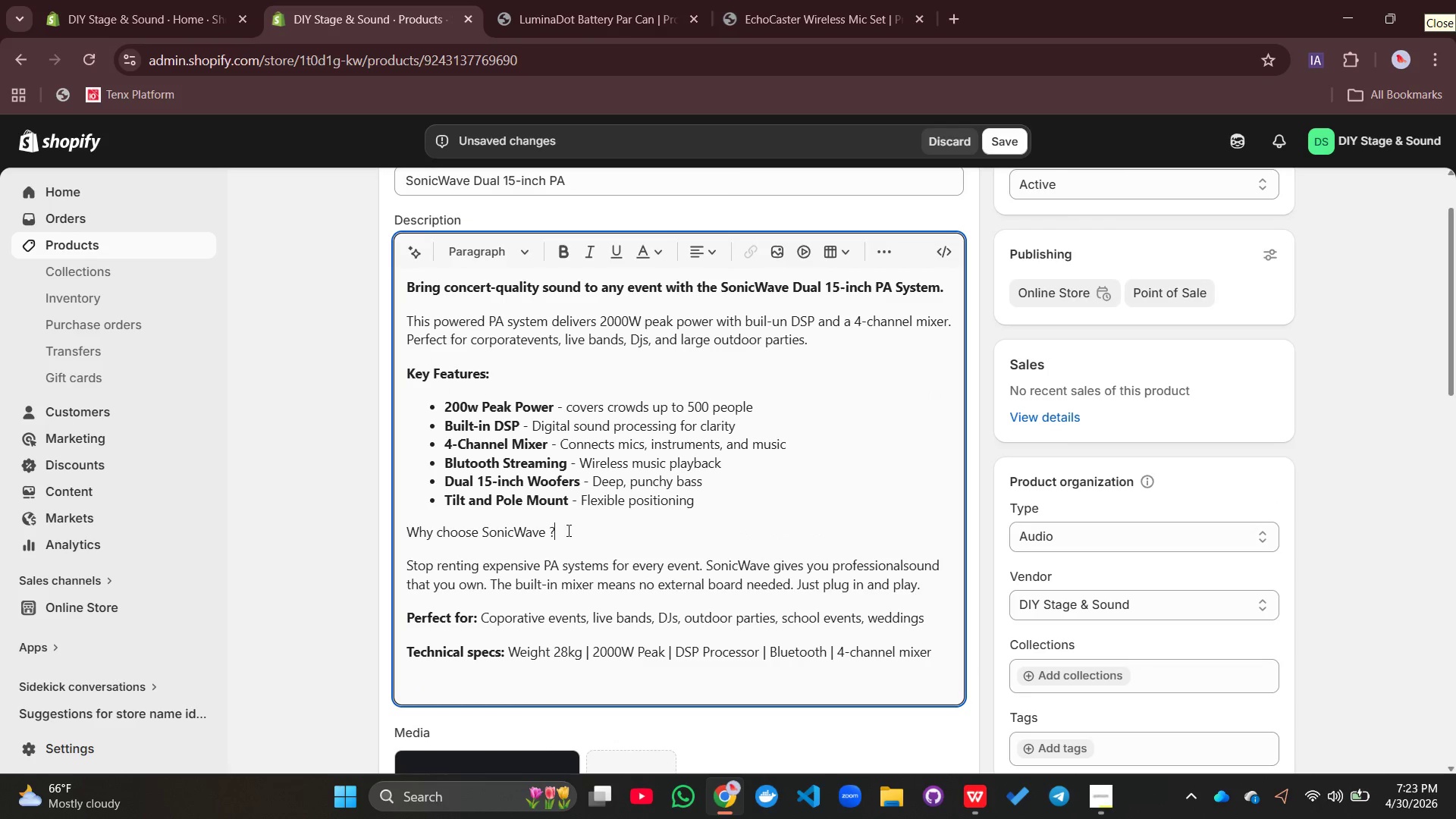 
left_click_drag(start_coordinate=[567, 530], to_coordinate=[382, 532])
 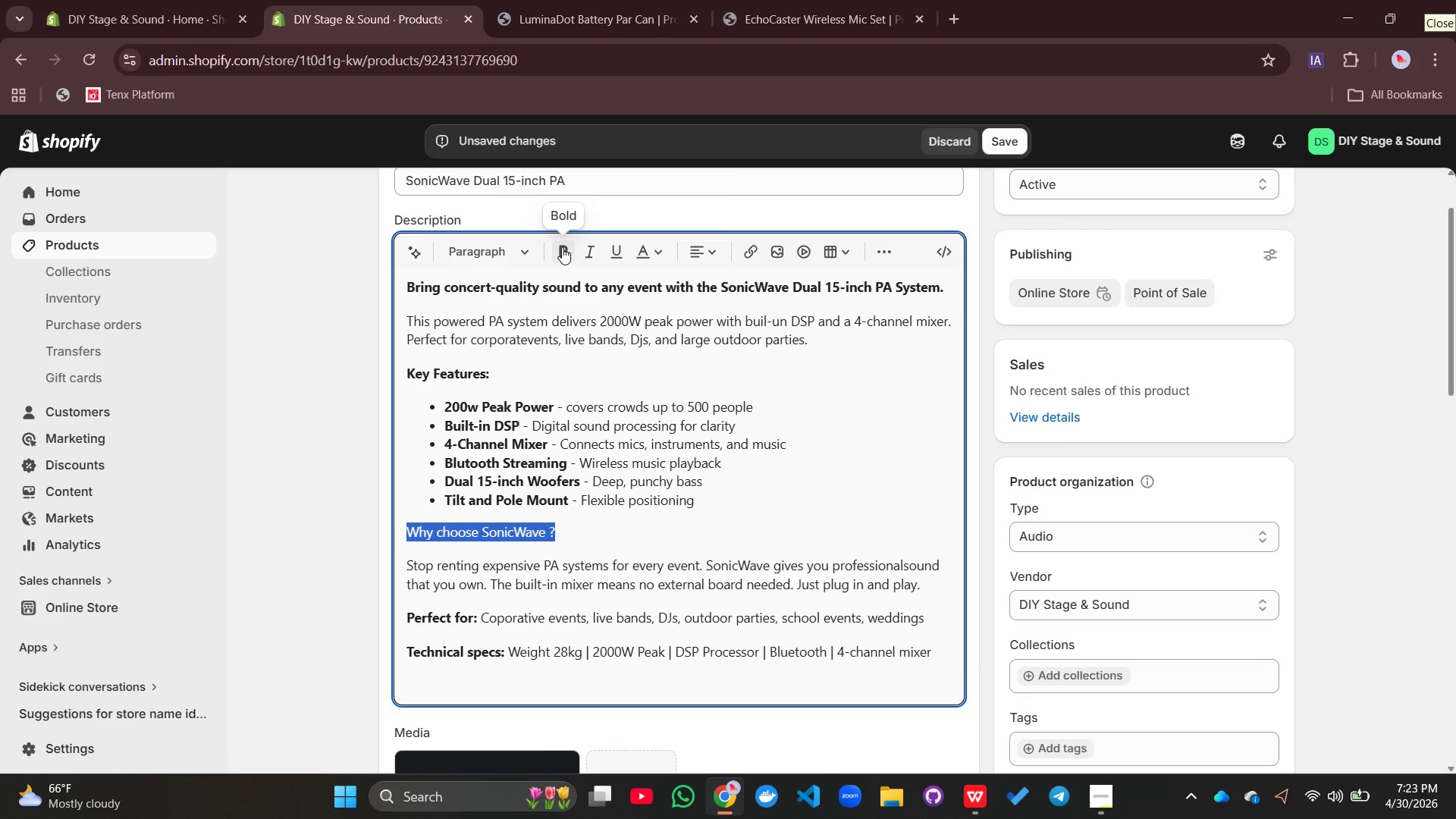 
left_click([563, 247])
 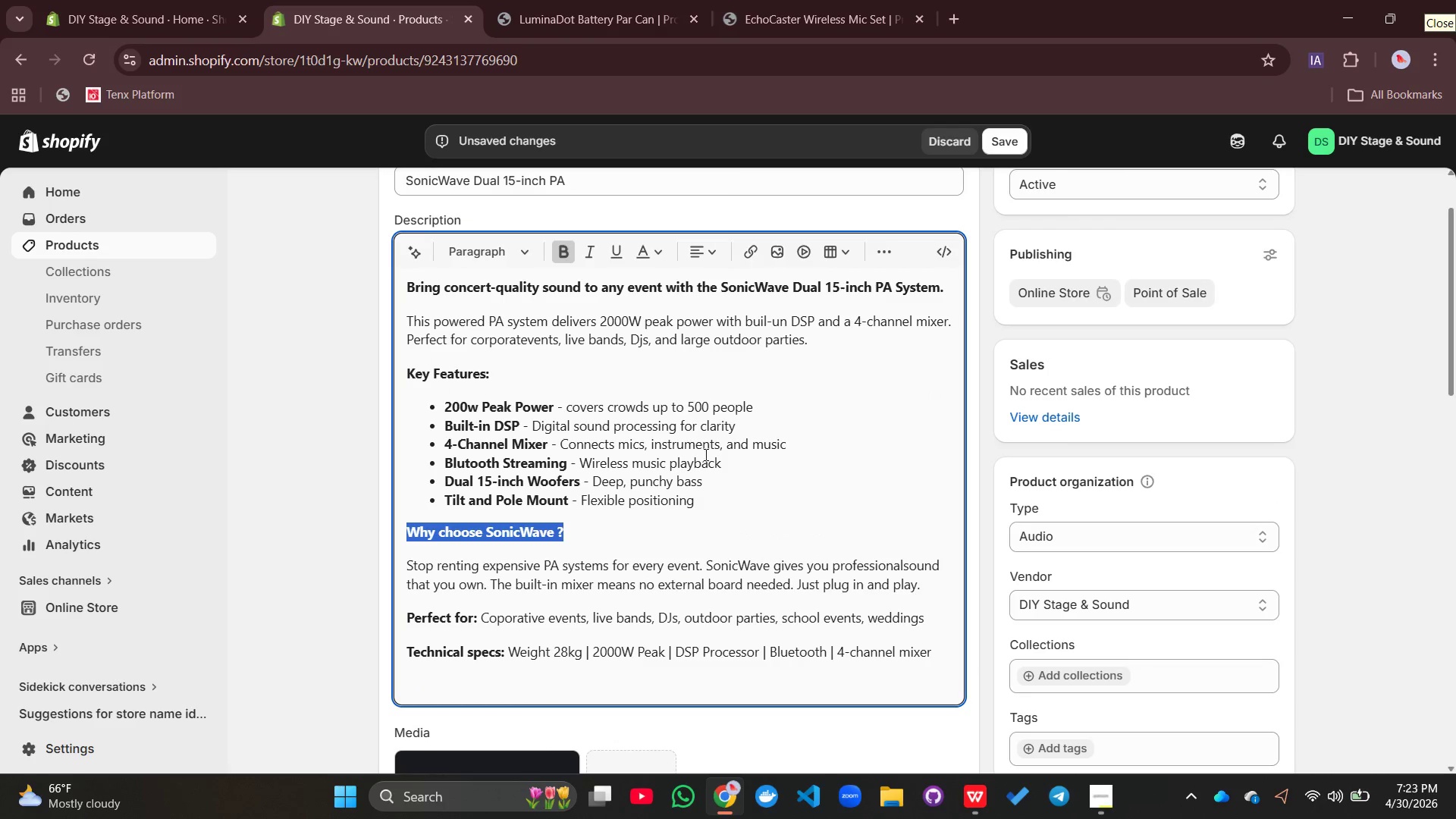 
left_click([724, 492])
 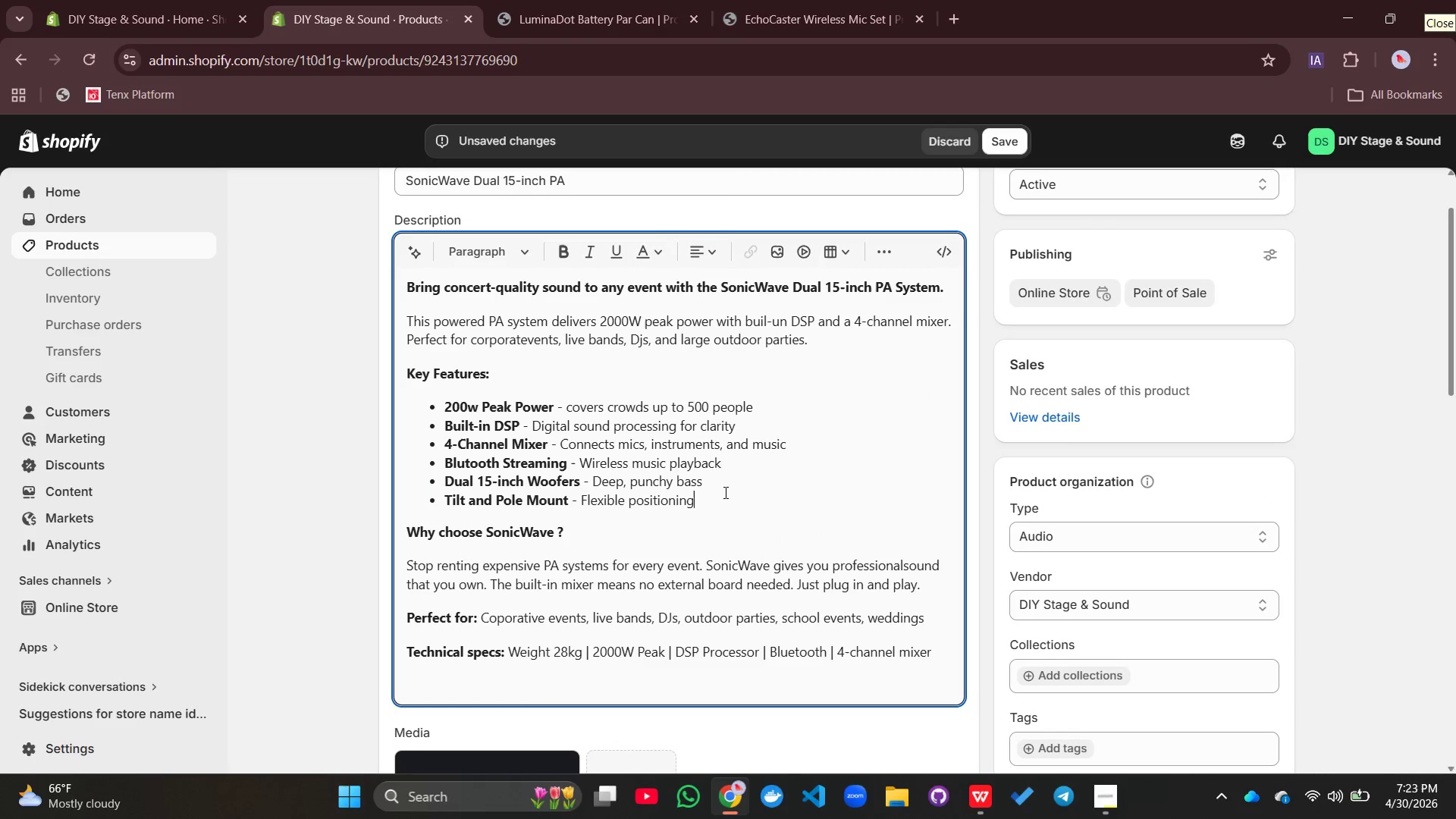 
scroll: coordinate [724, 492], scroll_direction: down, amount: 2.0
 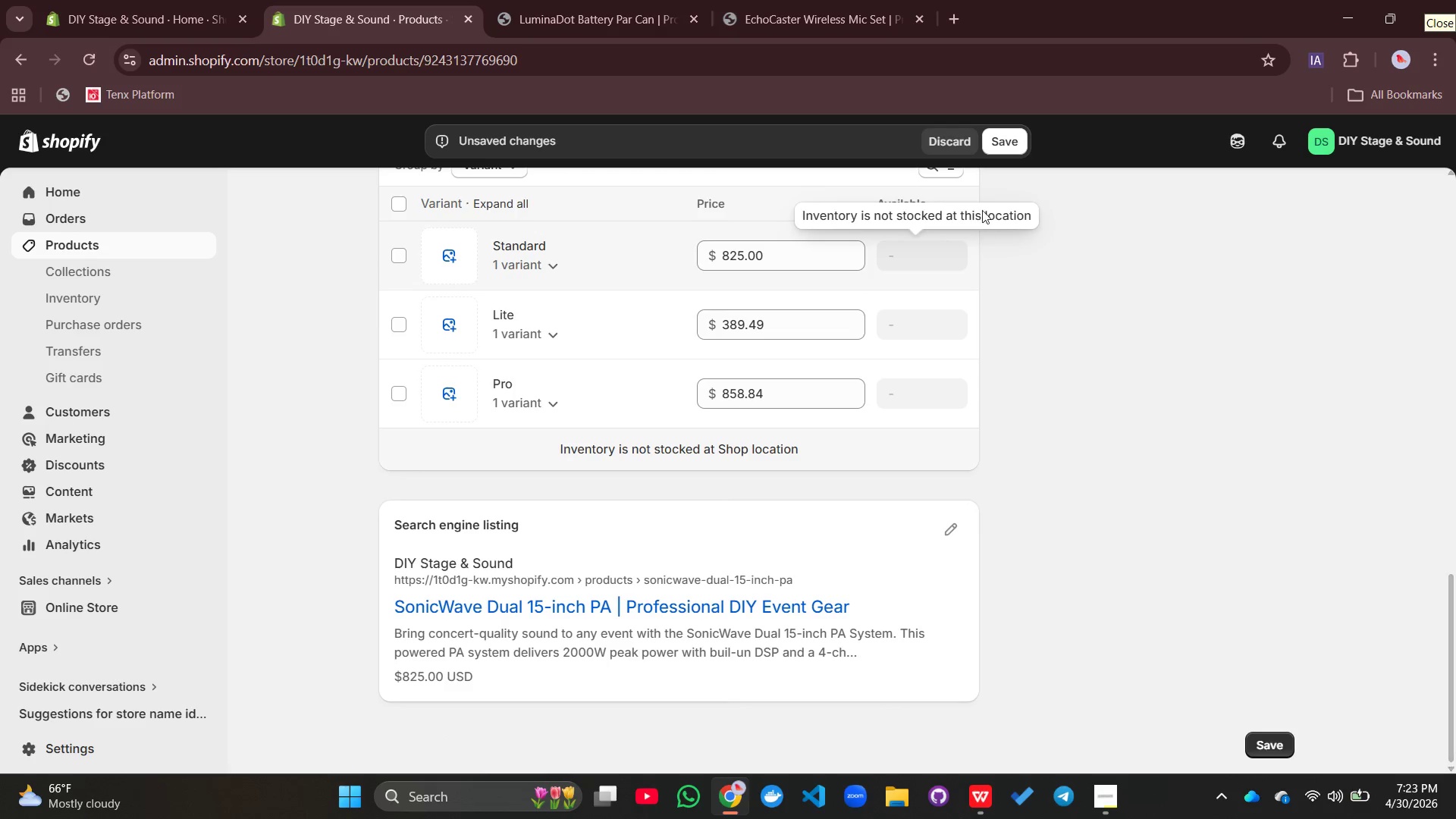 
left_click([999, 136])
 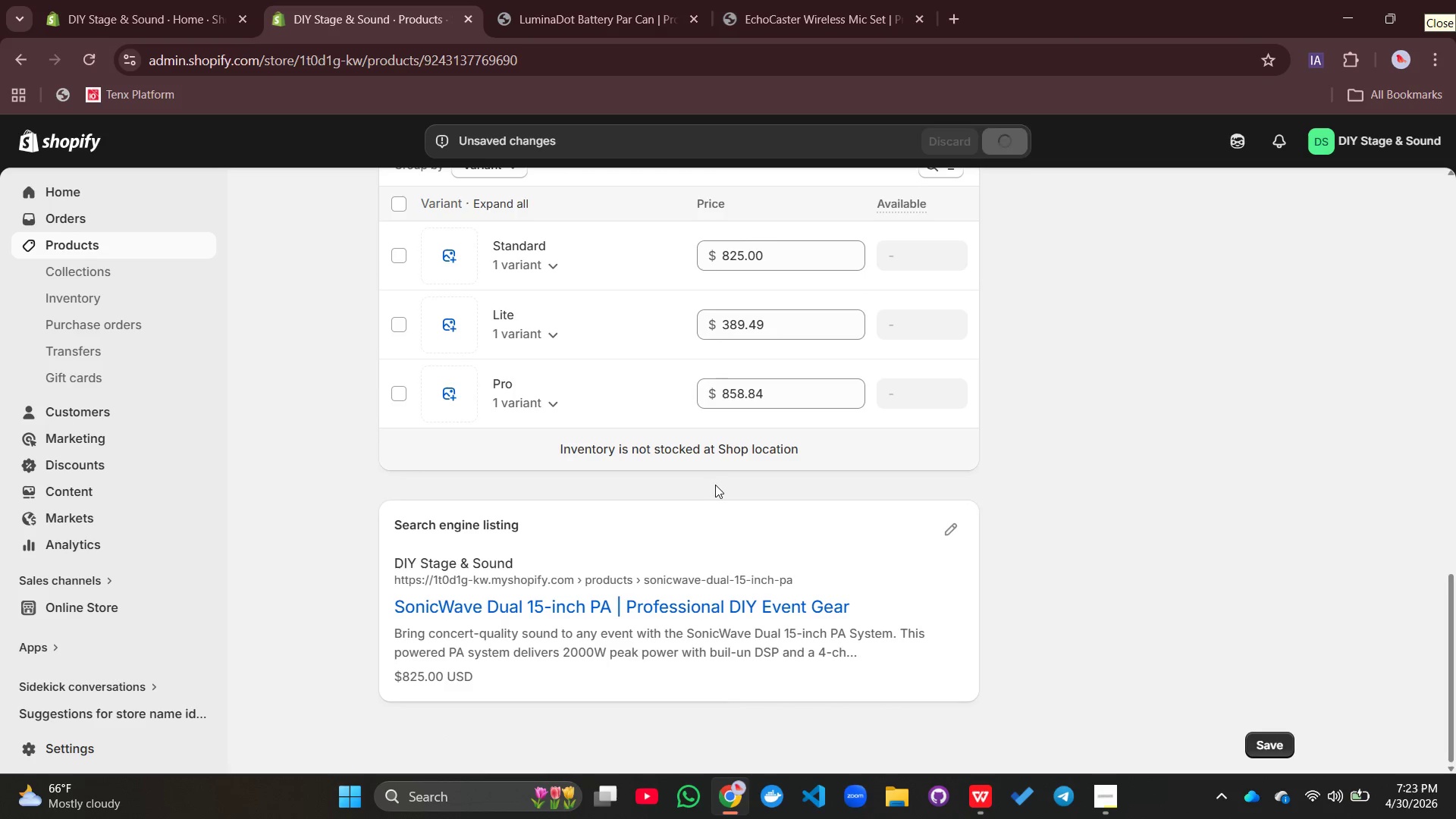 
scroll: coordinate [601, 512], scroll_direction: up, amount: 1.0
 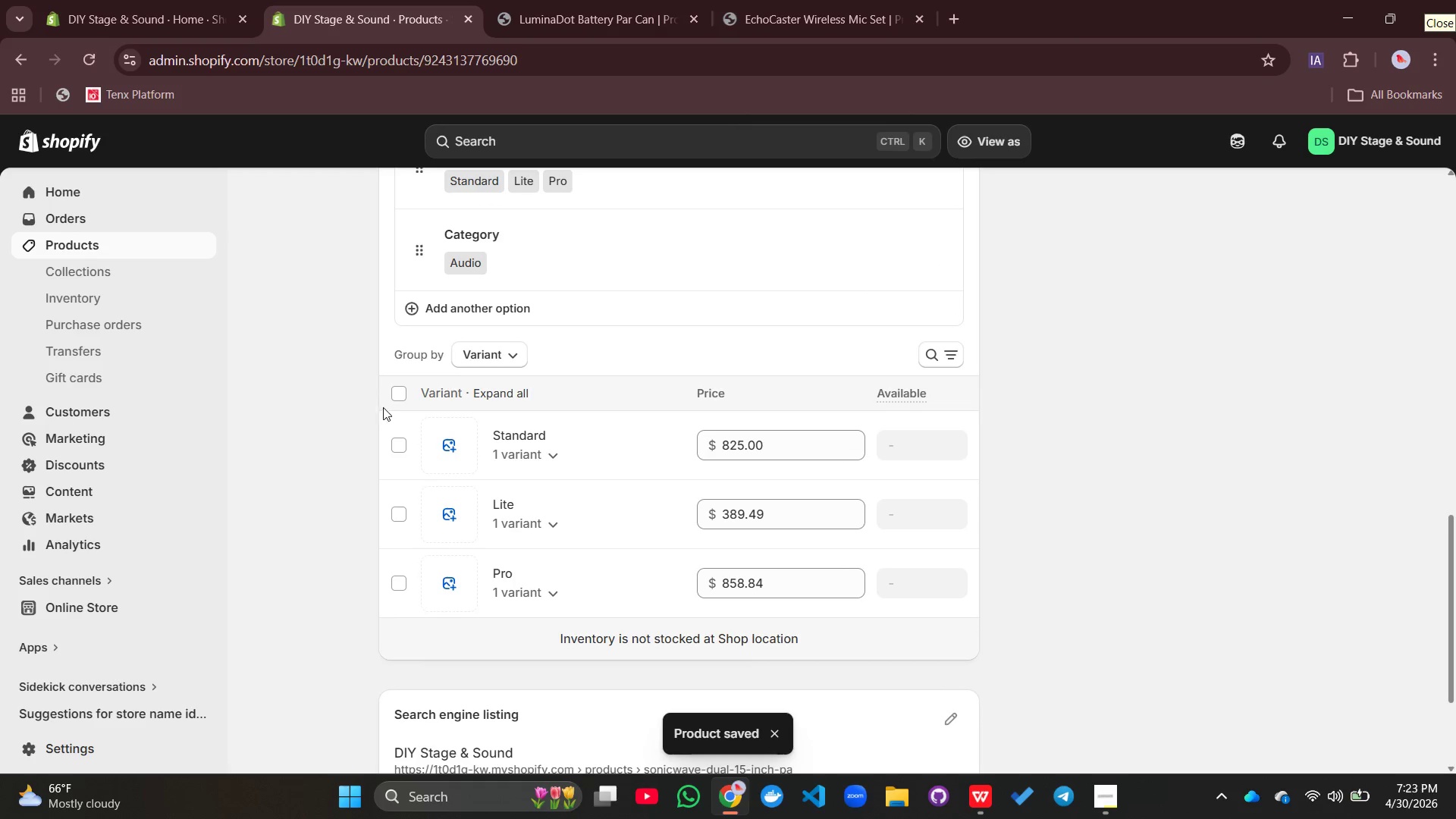 
left_click([396, 392])
 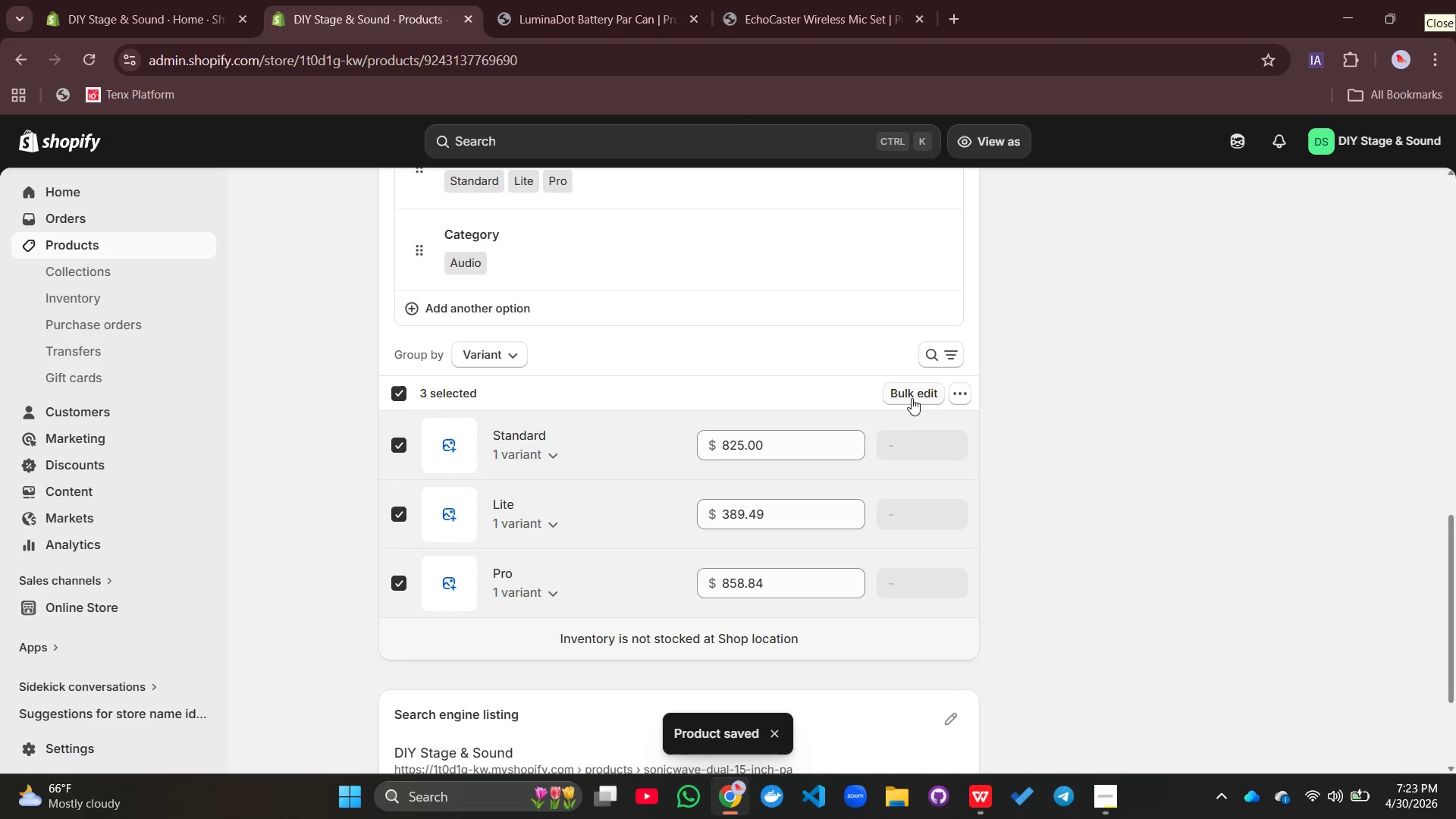 
left_click([916, 396])
 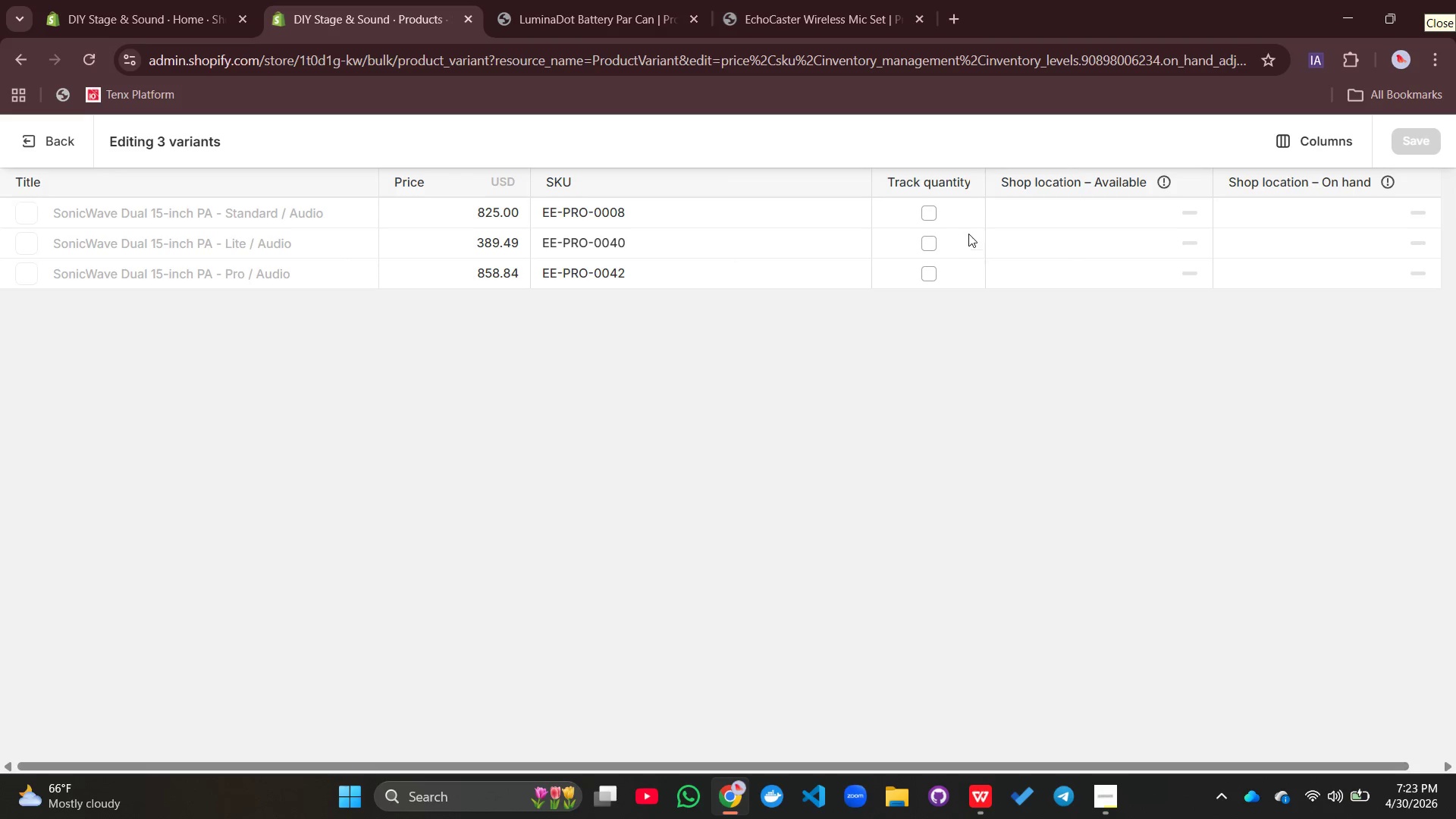 
left_click([925, 221])
 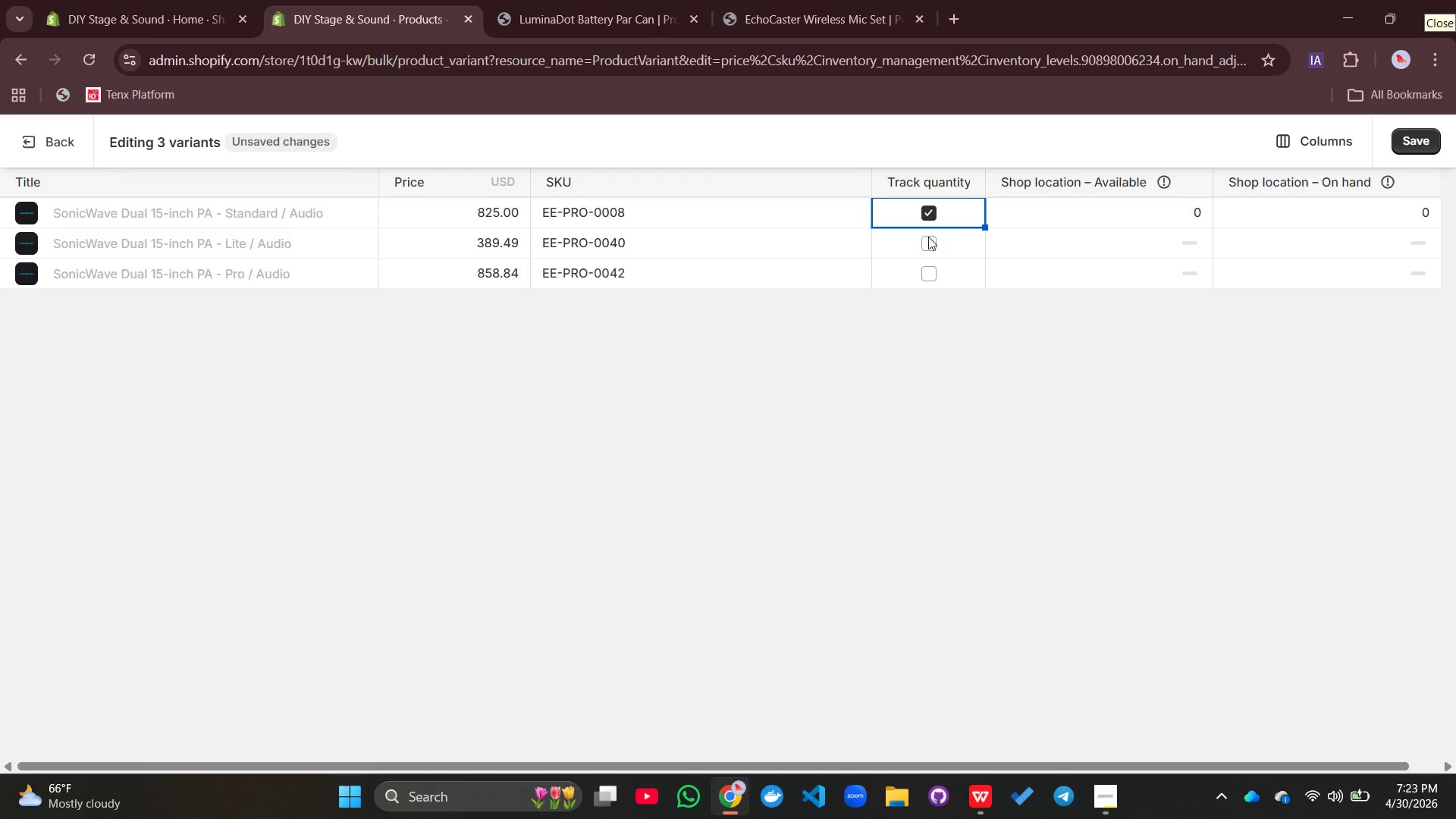 
left_click([928, 237])
 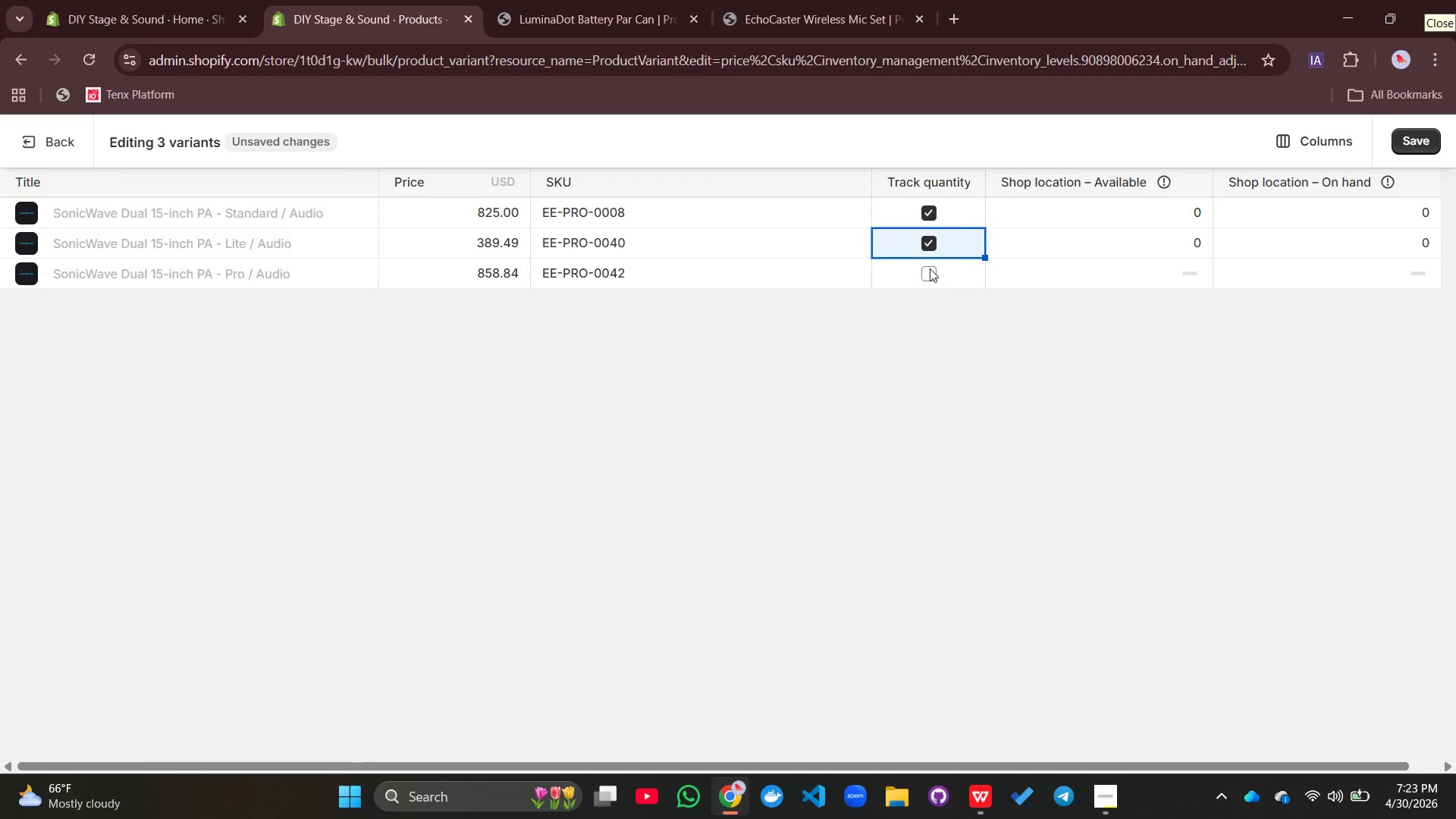 
left_click([930, 271])
 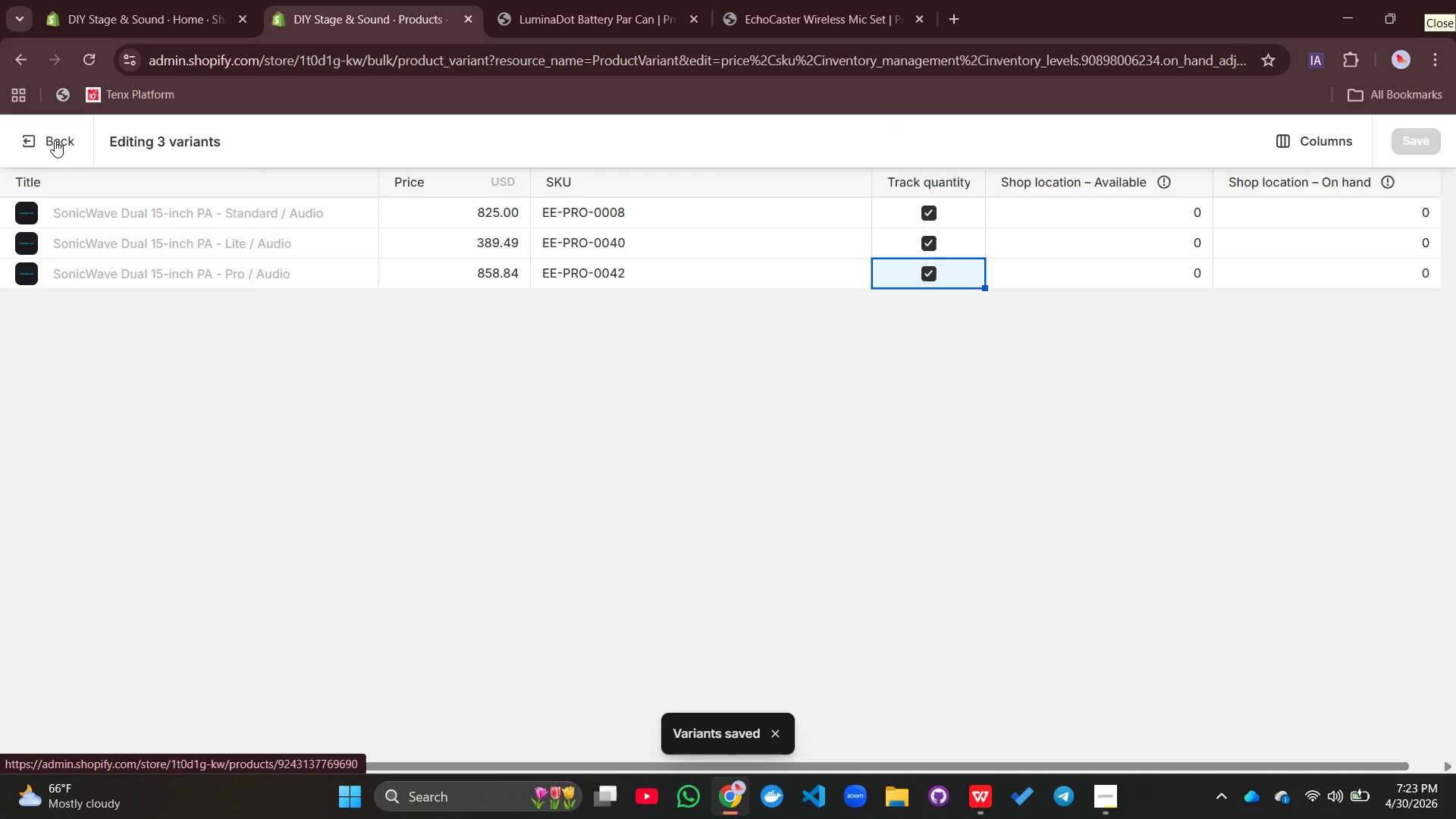 
wait(6.06)
 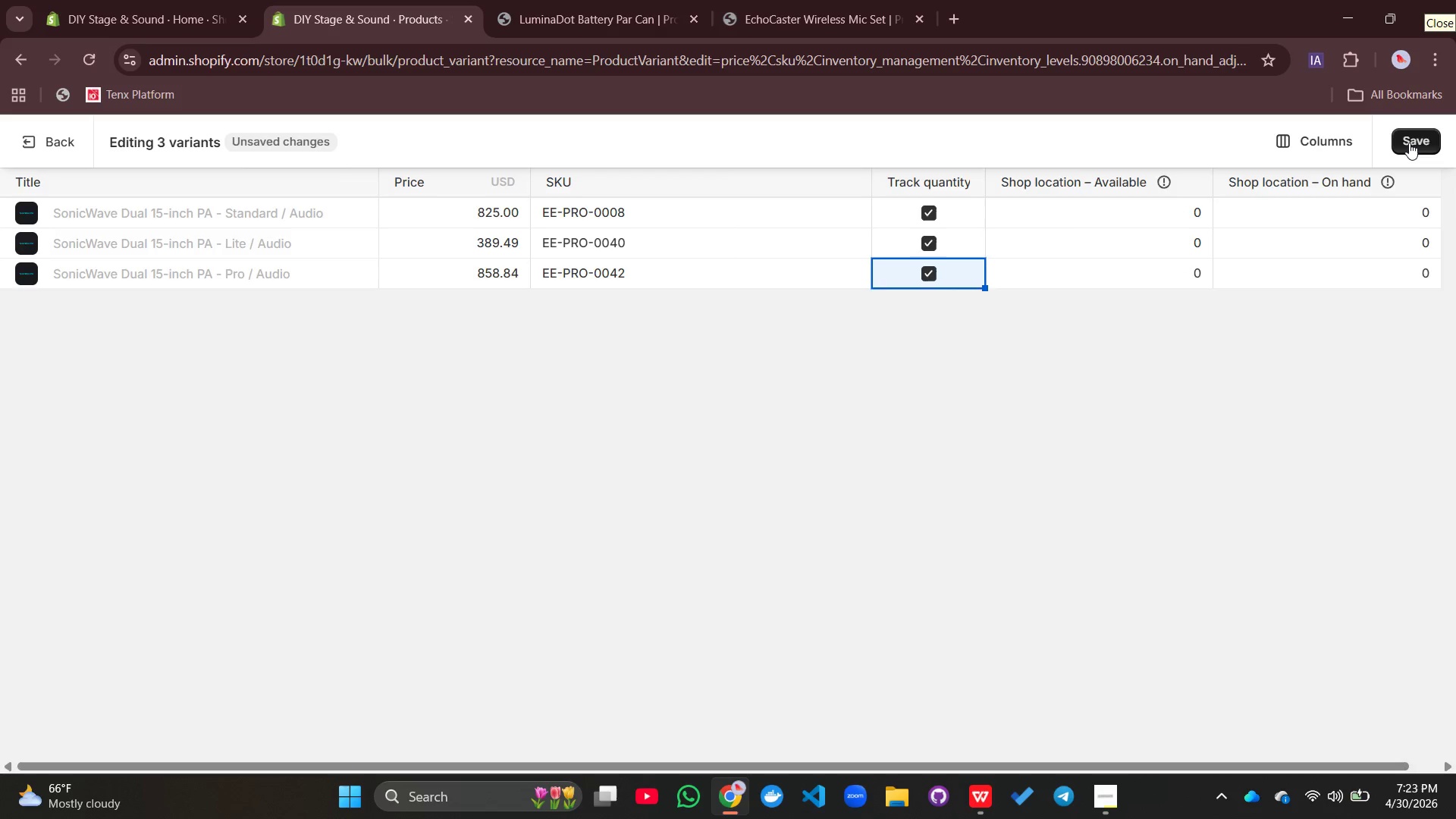 
left_click([55, 140])
 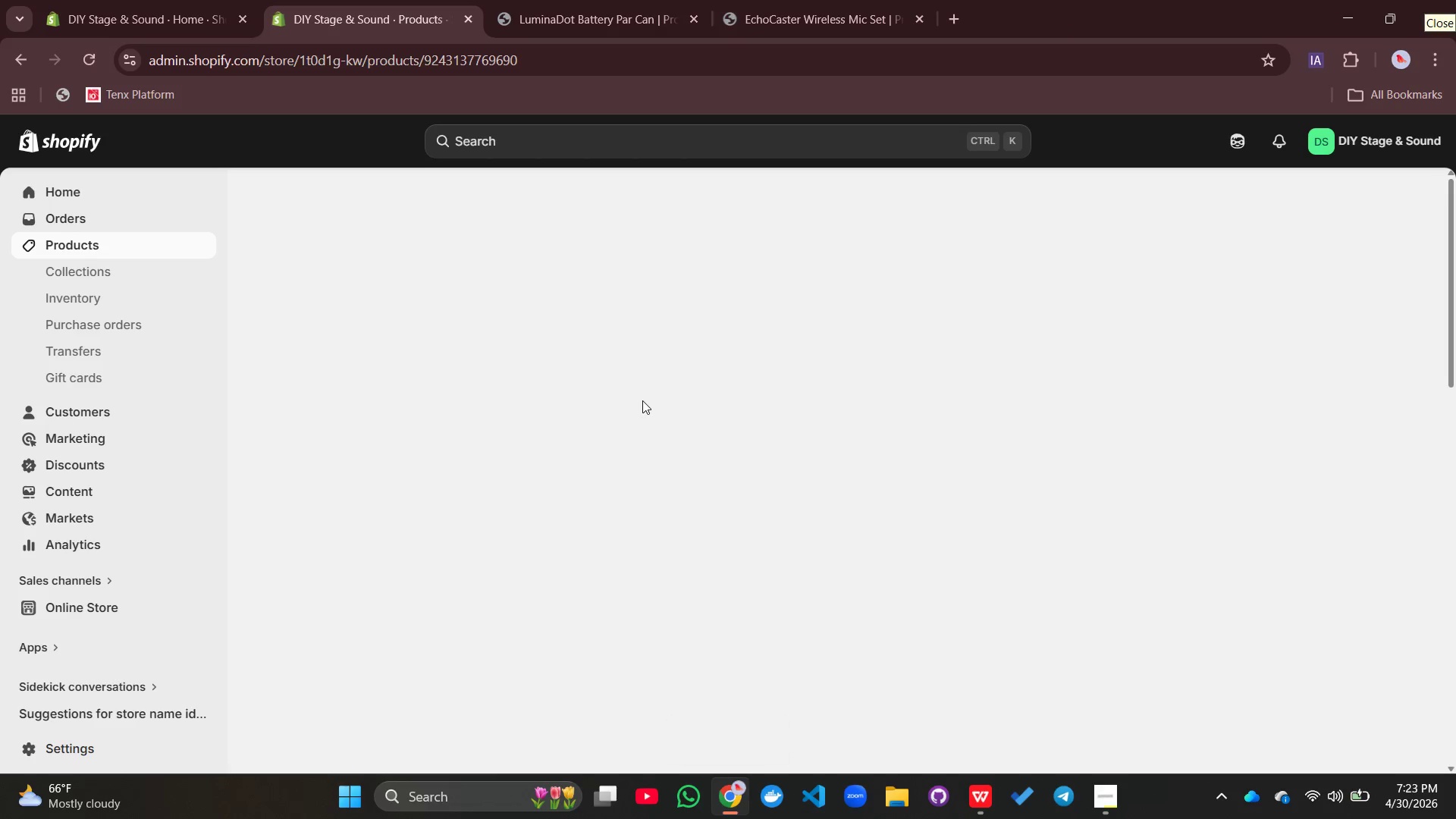 
scroll: coordinate [642, 400], scroll_direction: up, amount: 1.0
 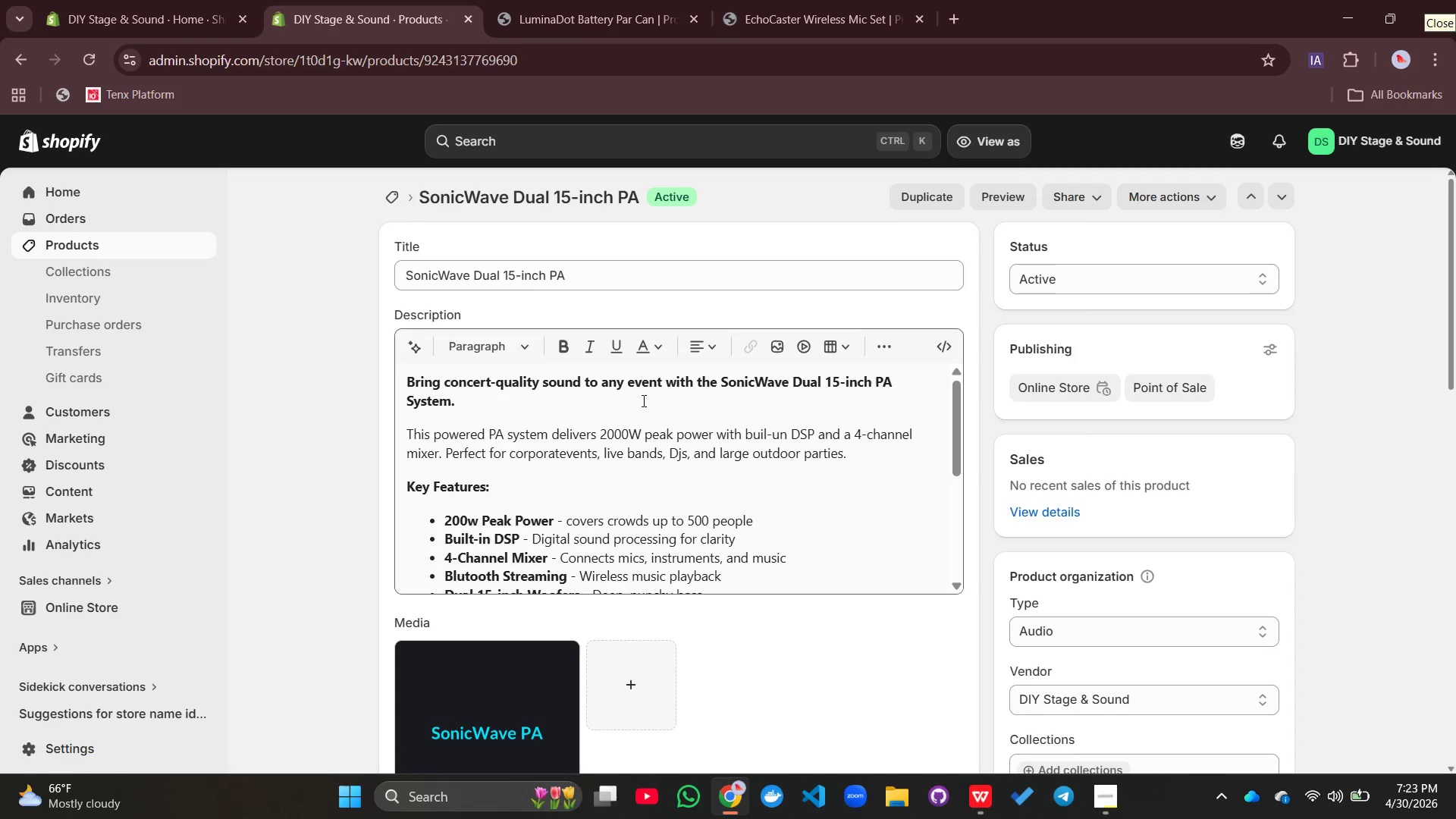 
scroll: coordinate [643, 400], scroll_direction: down, amount: 10.0
 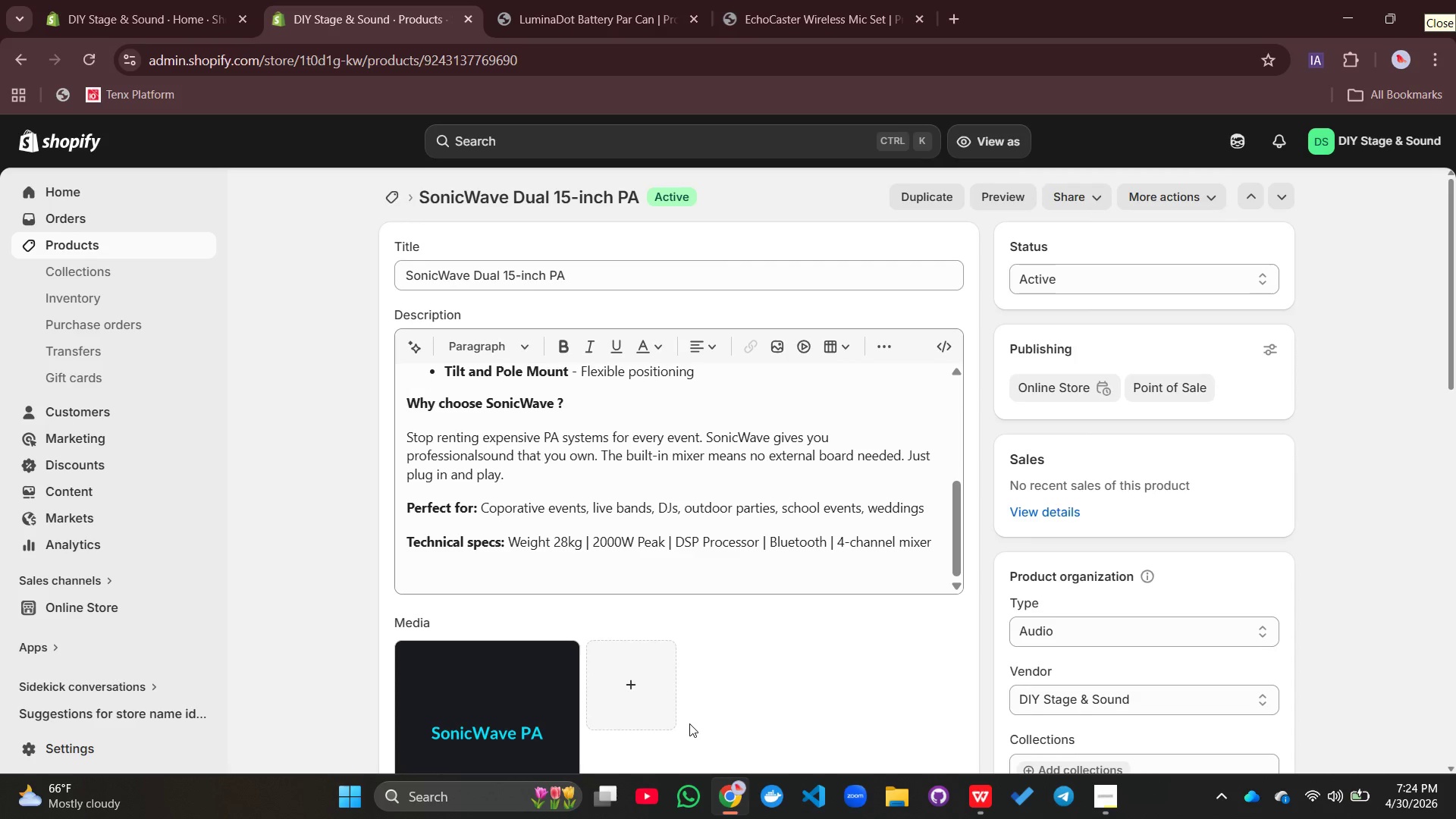 
scroll: coordinate [695, 720], scroll_direction: up, amount: 1.0
 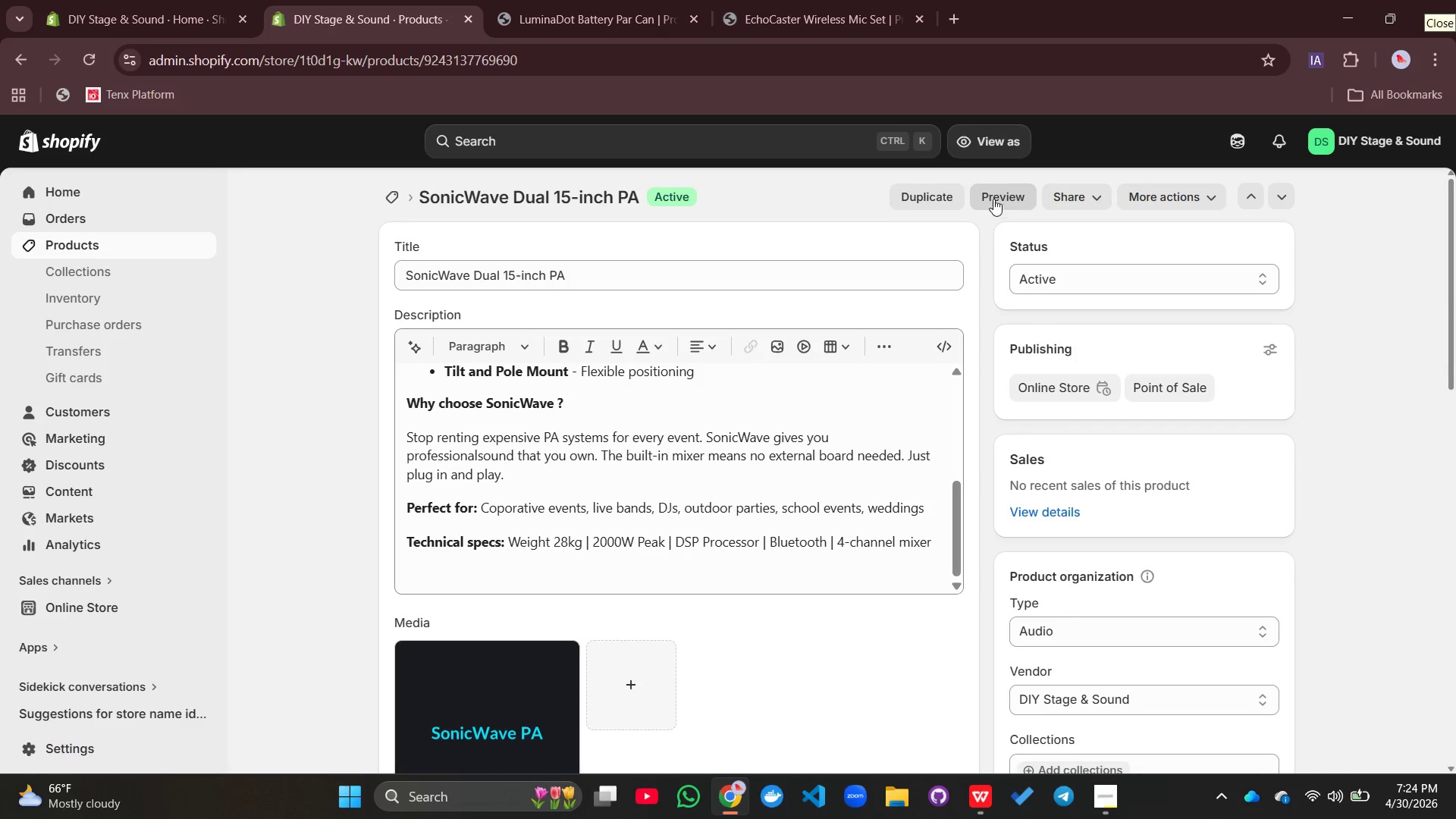 
left_click([994, 197])
 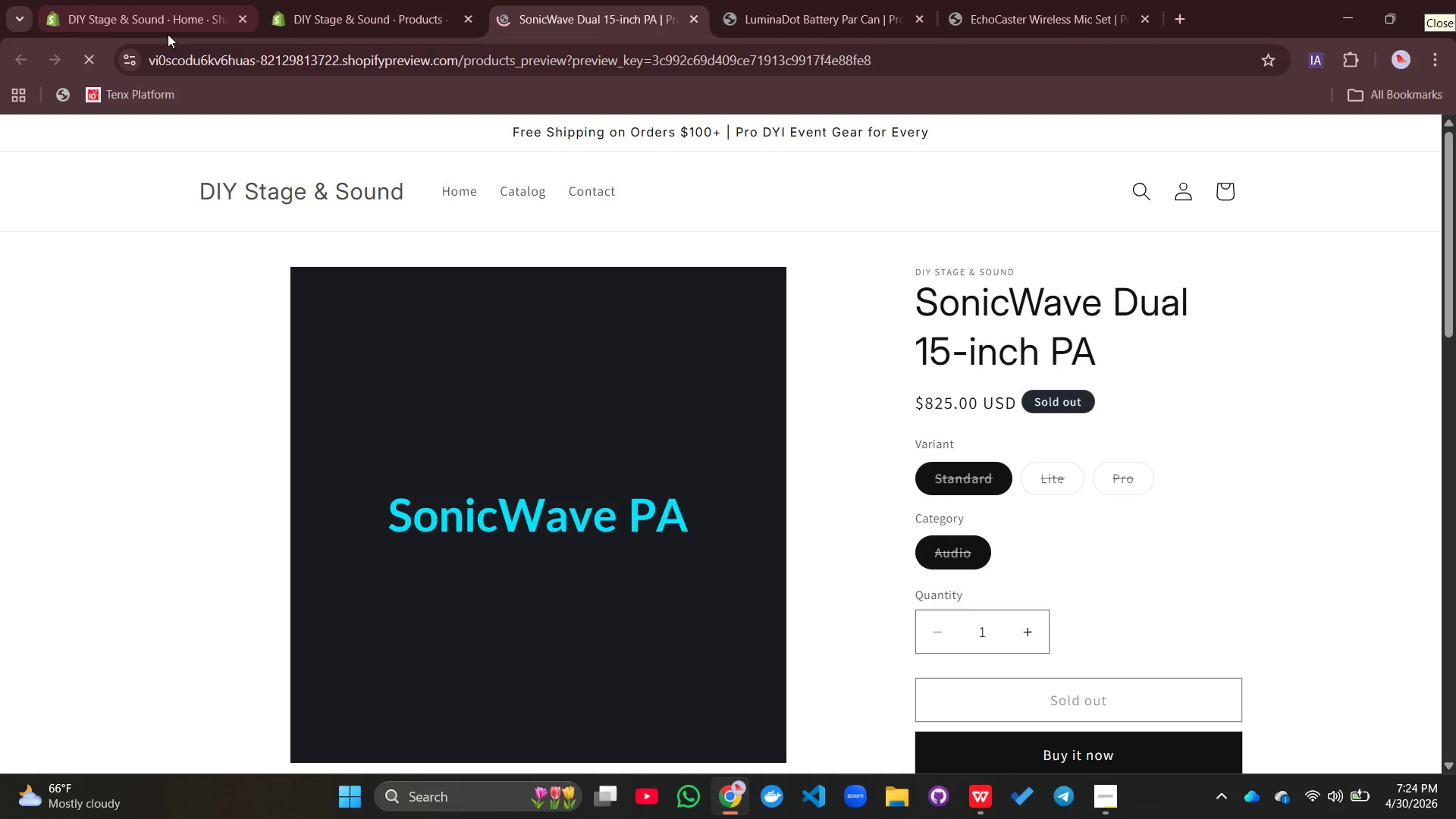 
left_click([303, 19])
 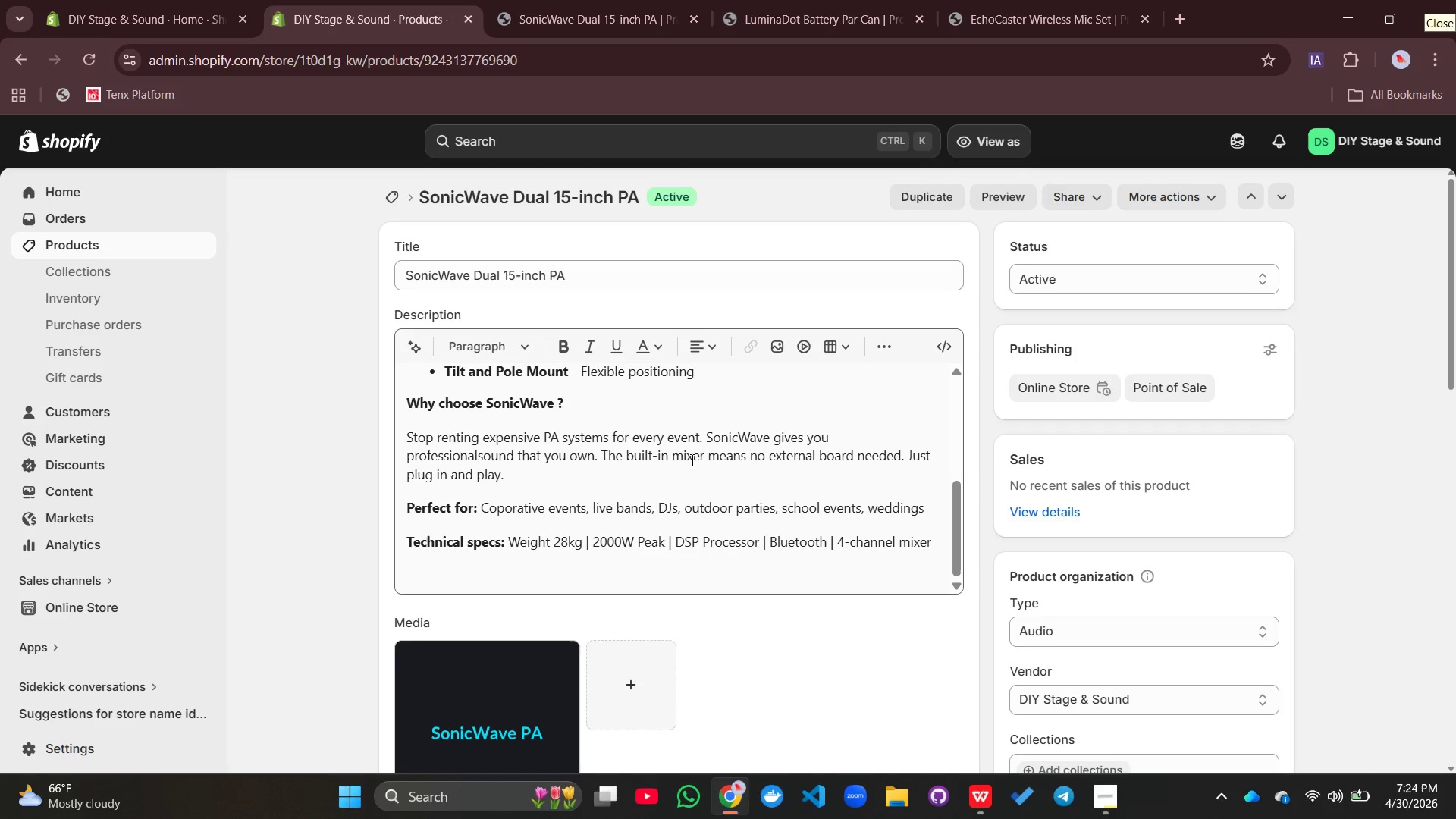 
scroll: coordinate [690, 463], scroll_direction: down, amount: 9.0
 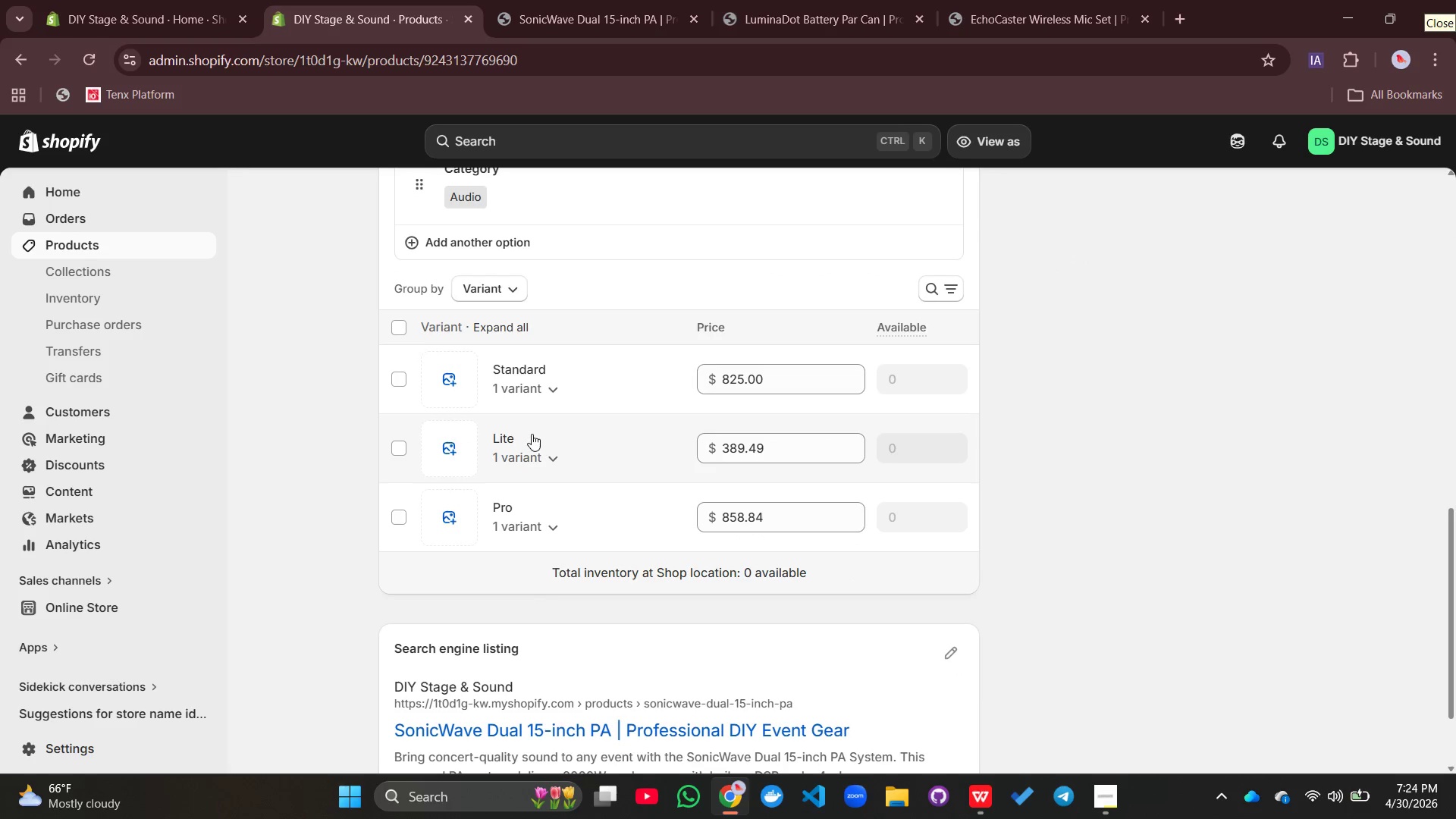 
left_click([530, 378])
 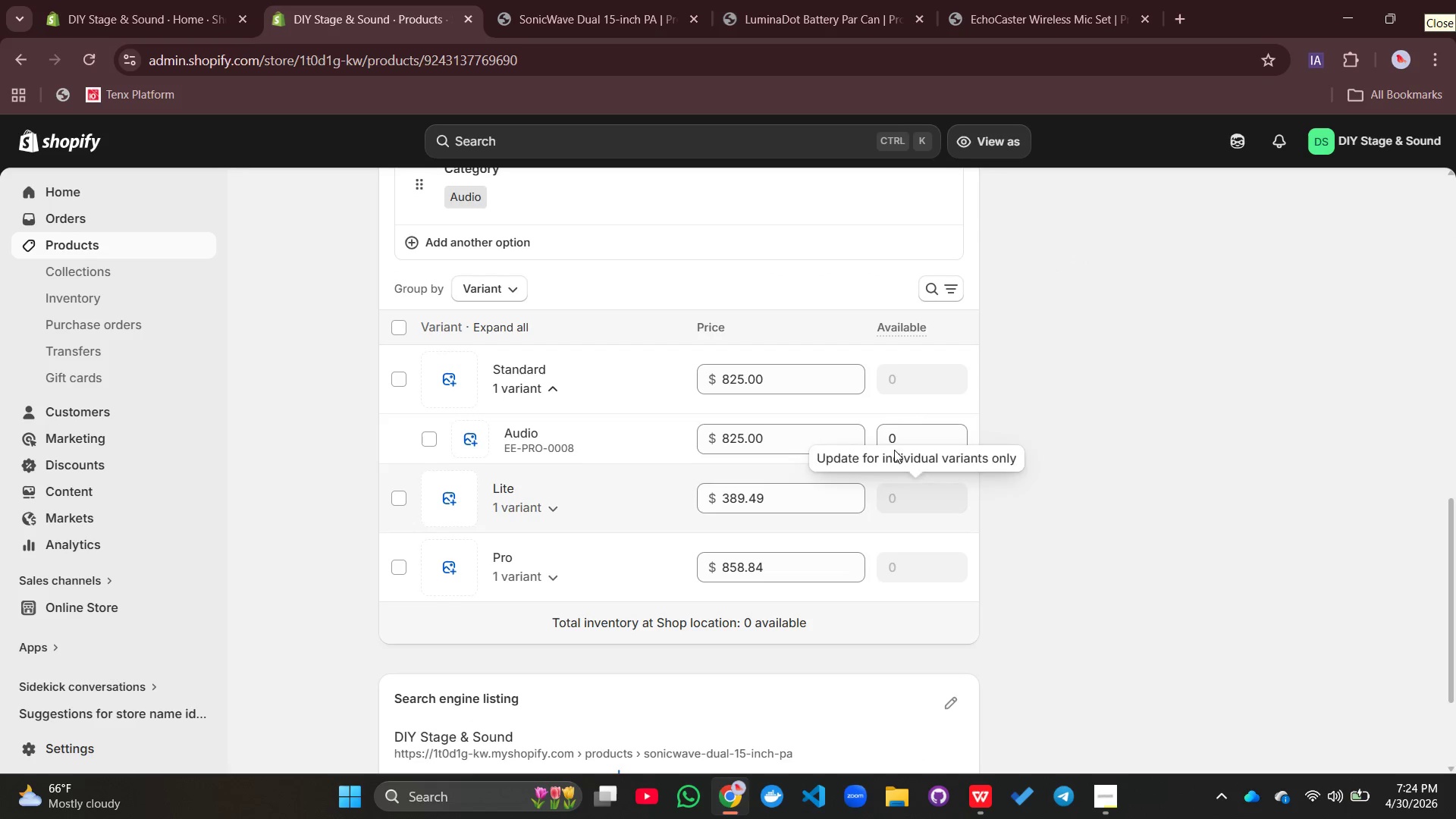 
left_click([904, 434])
 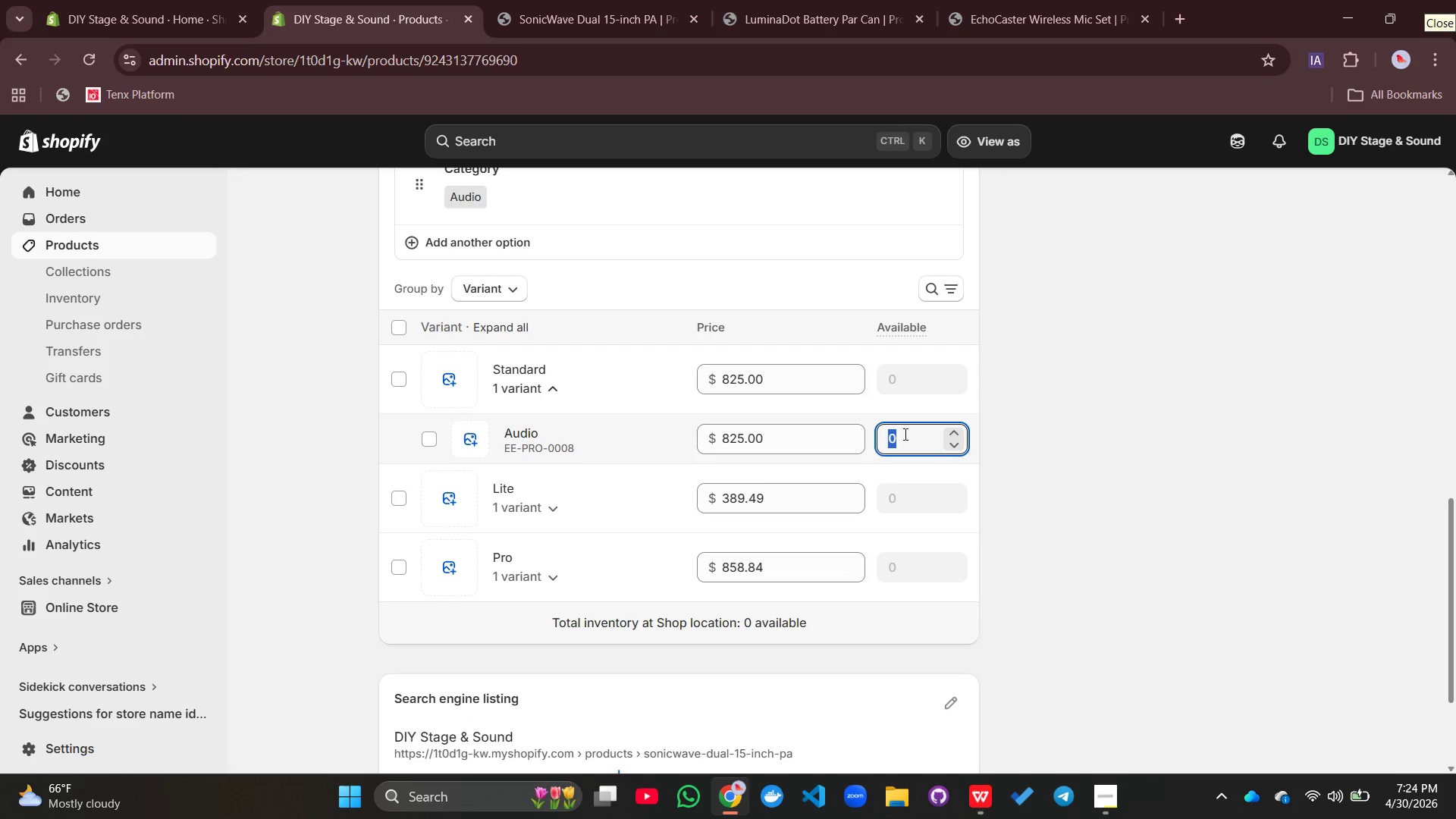 
type(100)
 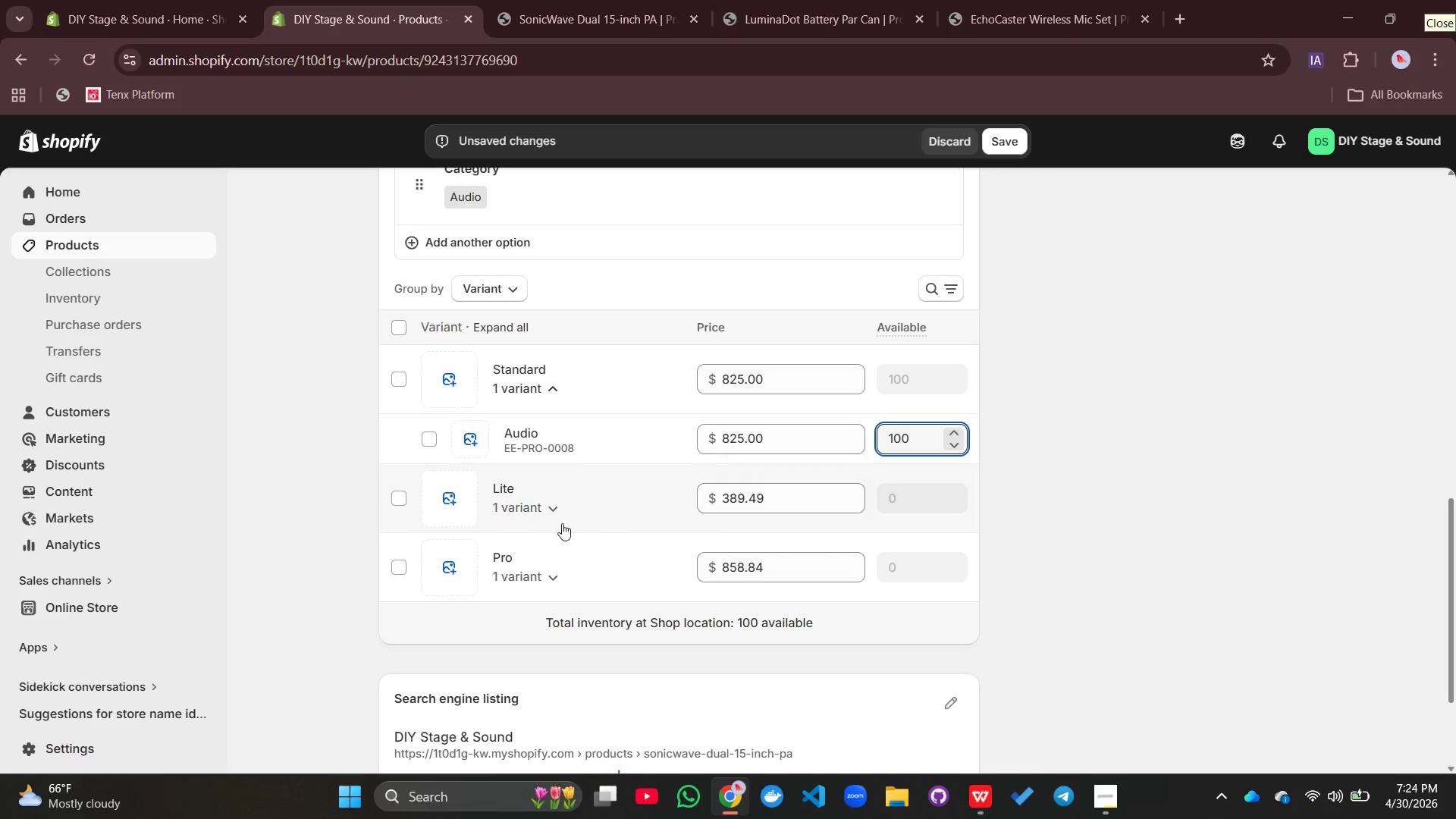 
left_click([552, 513])
 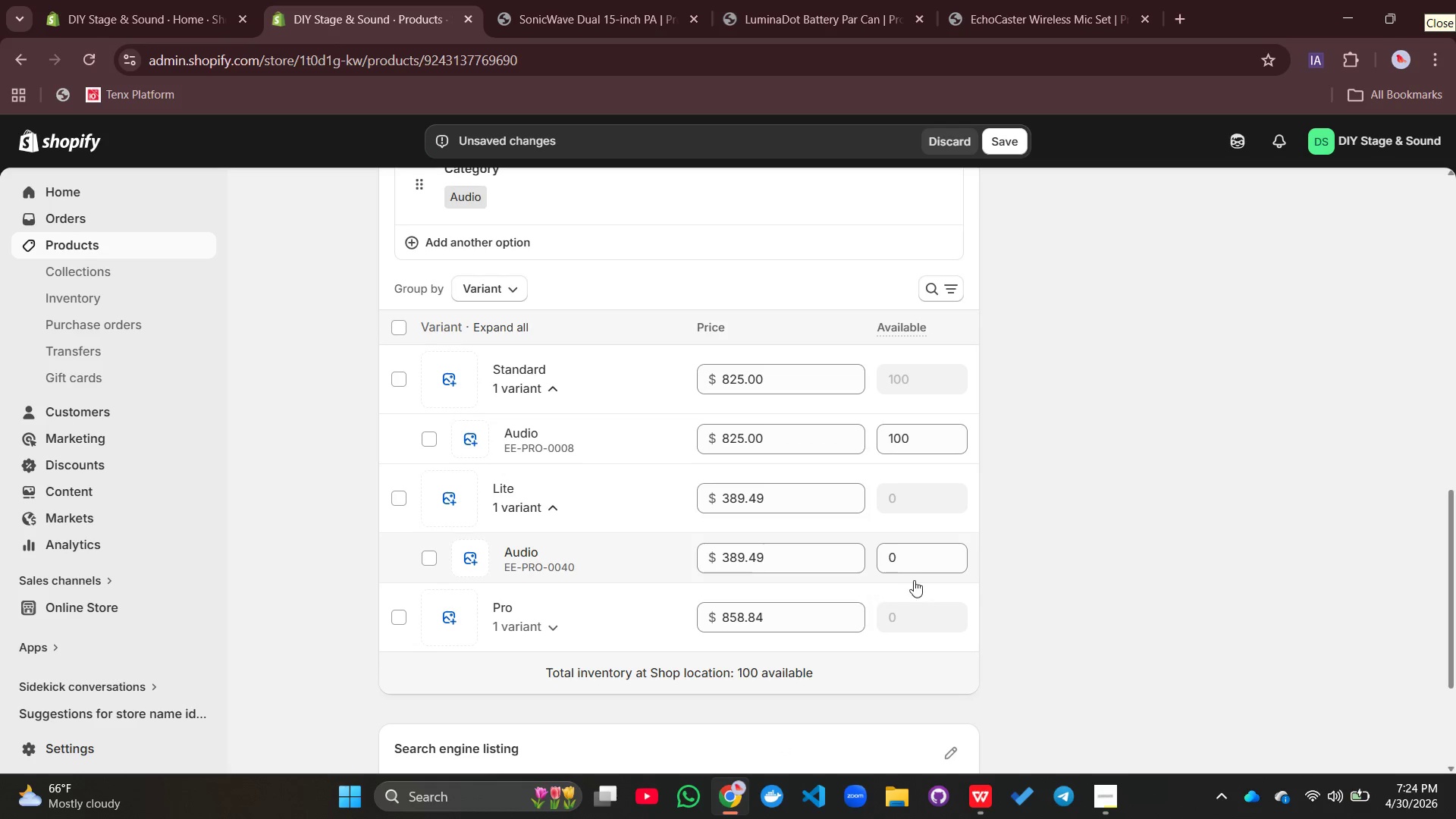 
left_click([915, 559])
 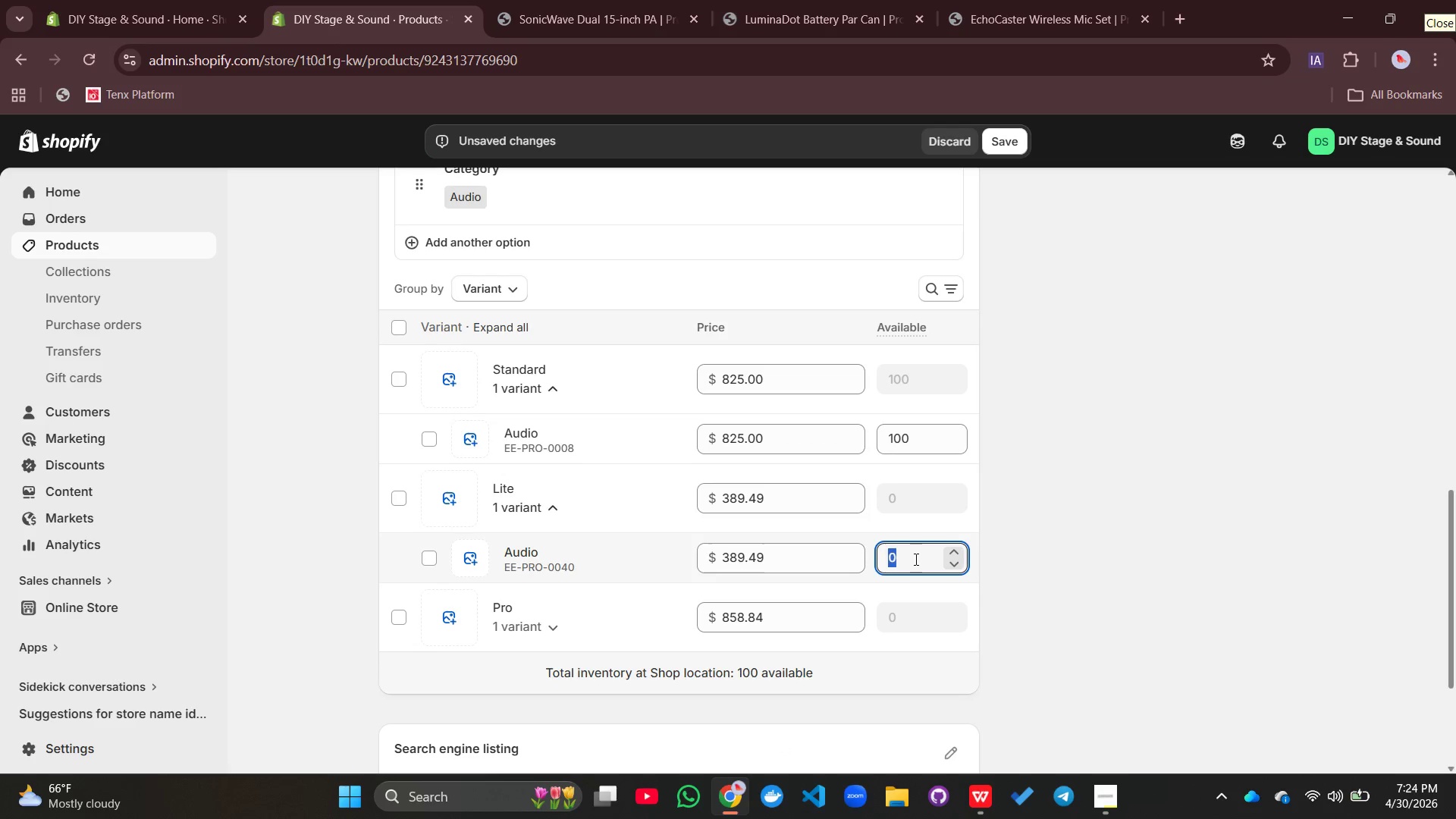 
type(100)
 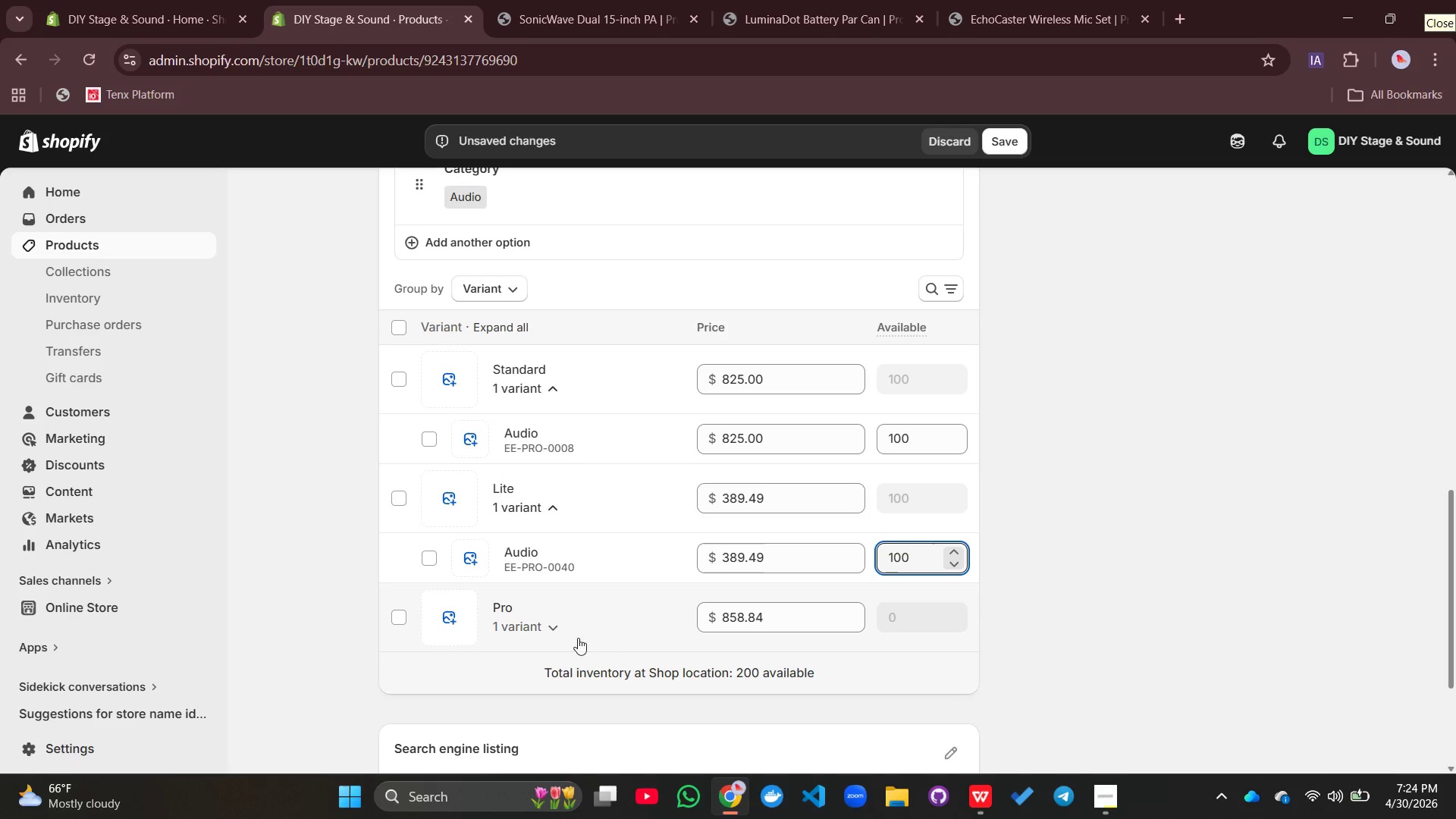 
left_click([546, 621])
 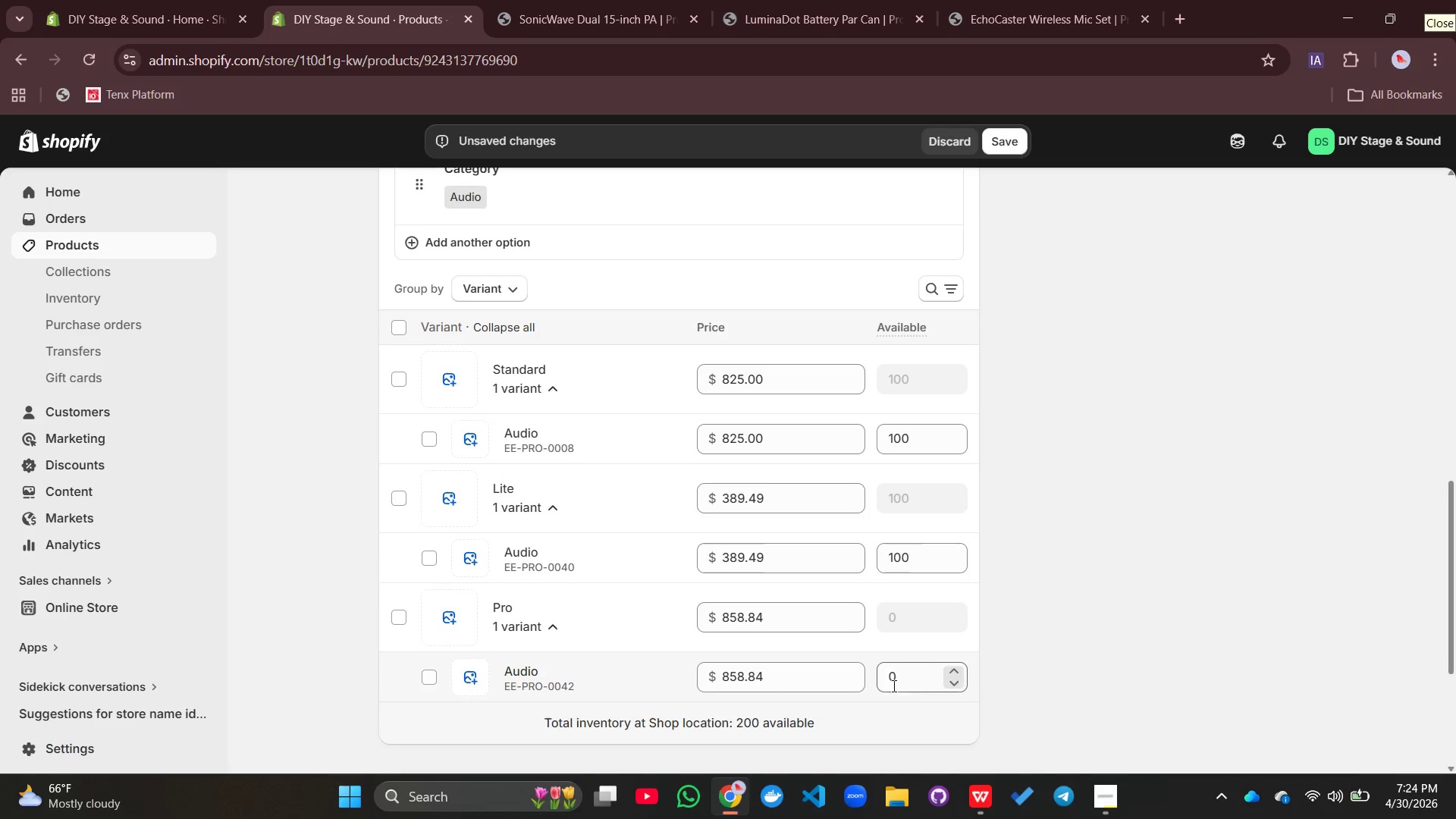 
left_click([905, 688])
 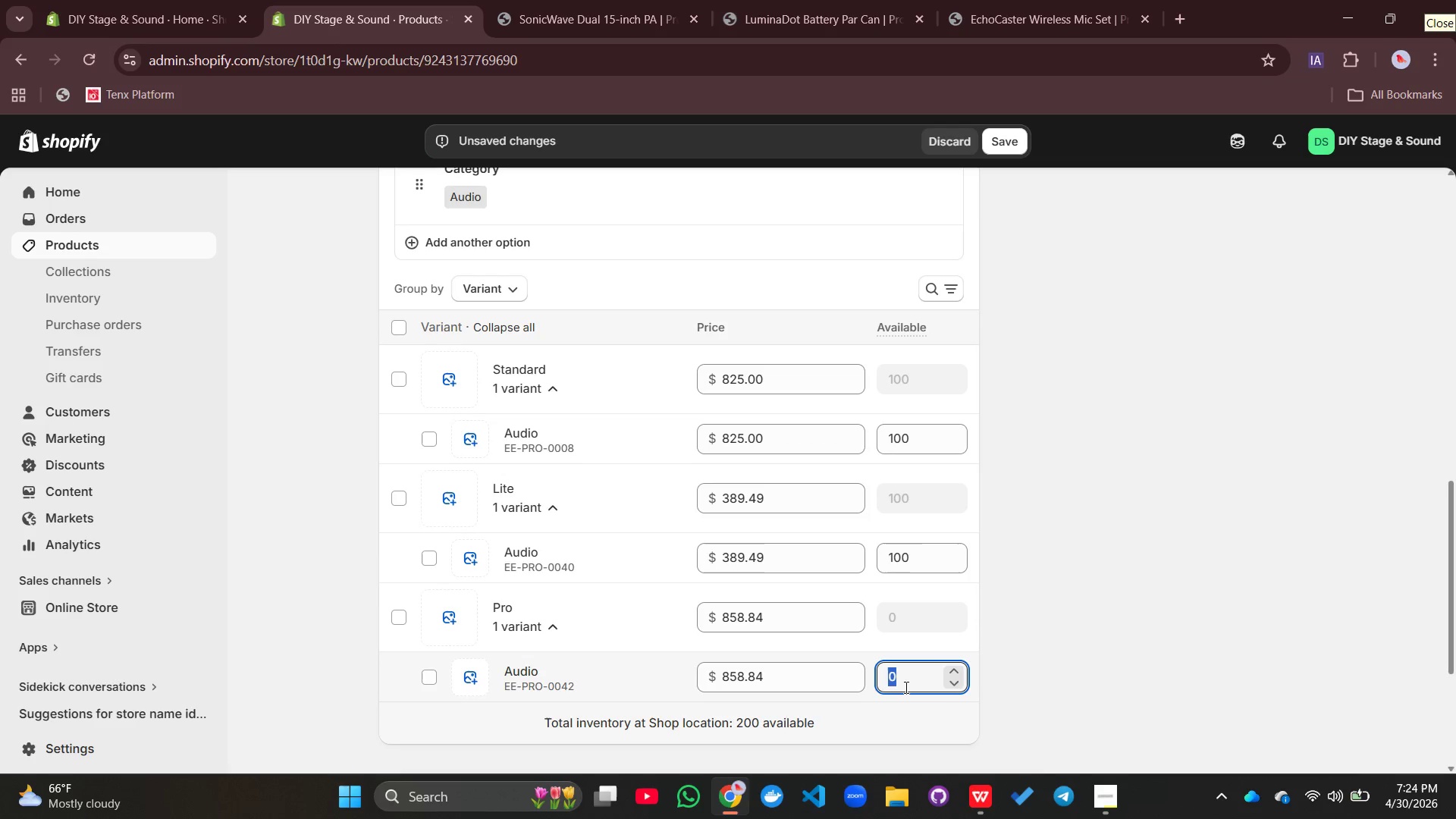 
type(100)
 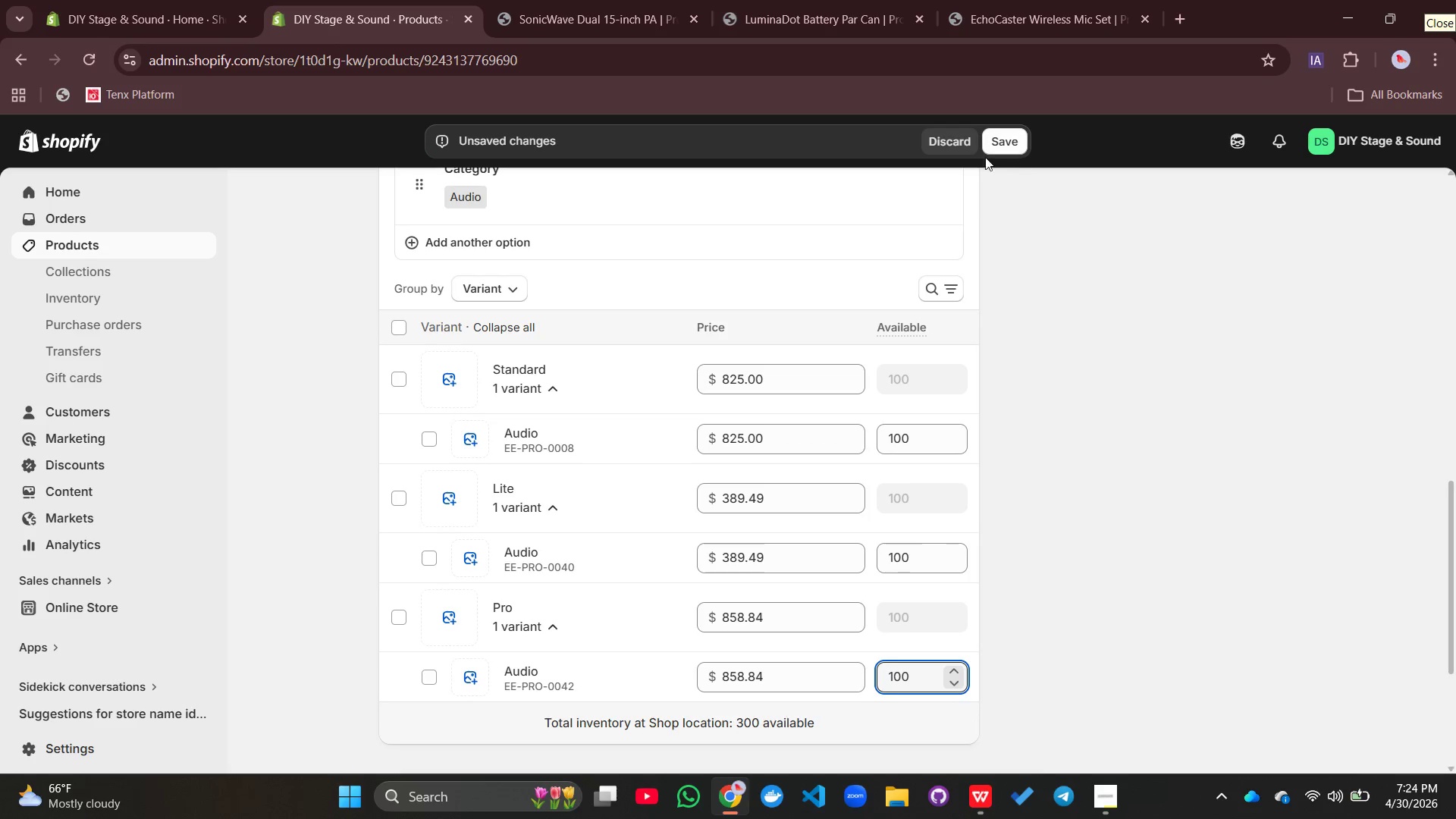 
left_click([996, 133])
 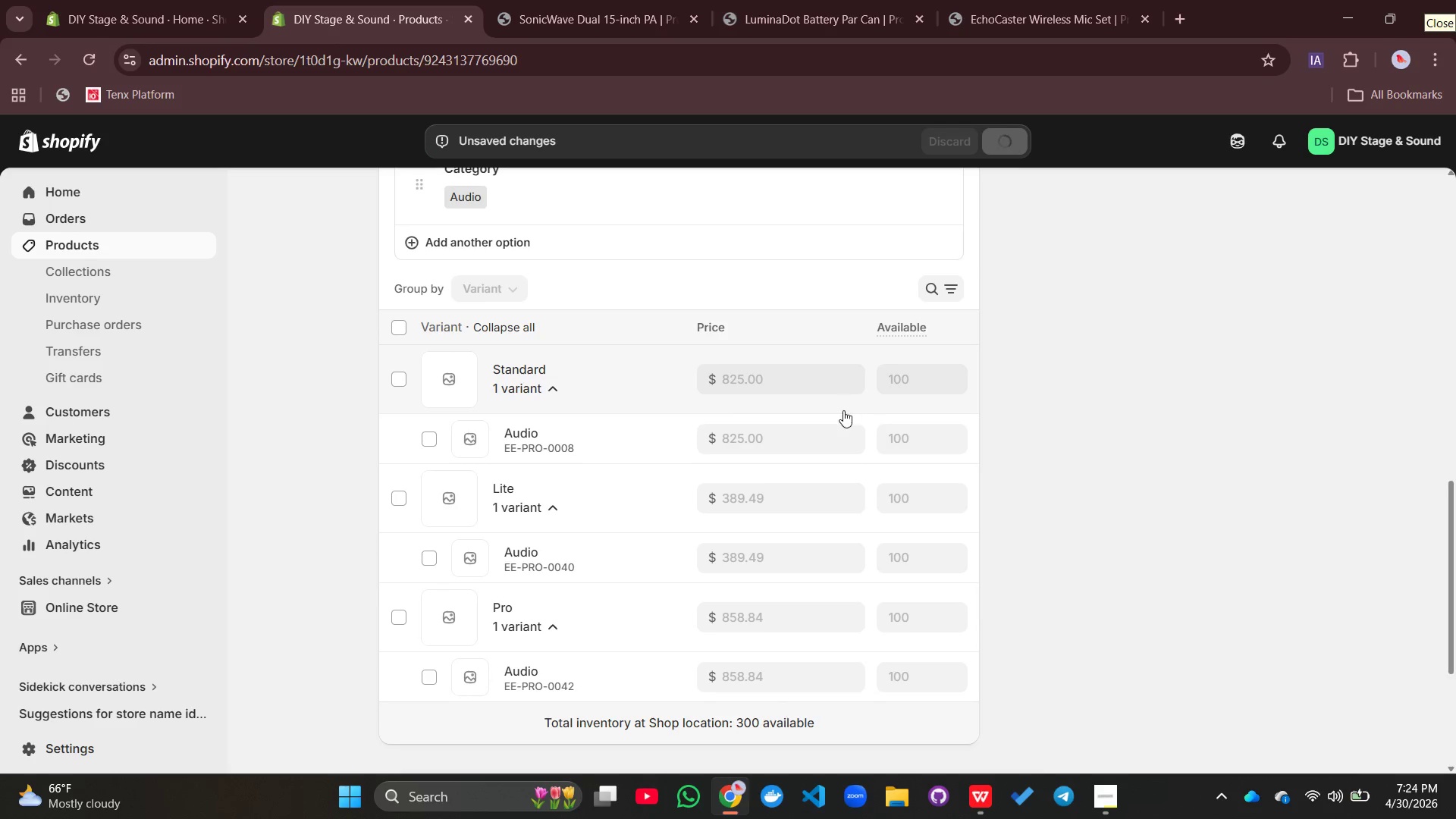 
scroll: coordinate [843, 412], scroll_direction: down, amount: 4.0
 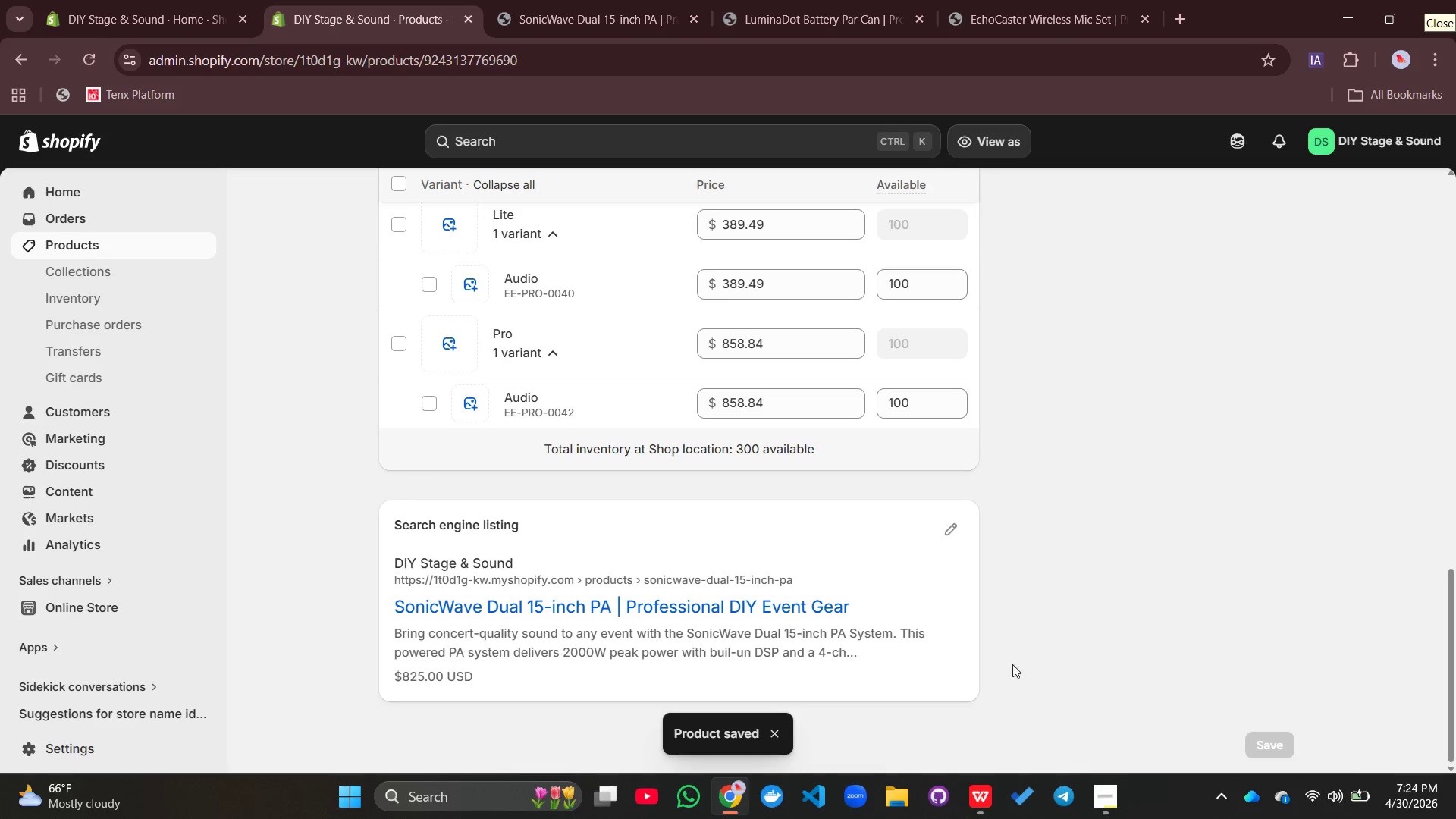 
left_click([1103, 795])
 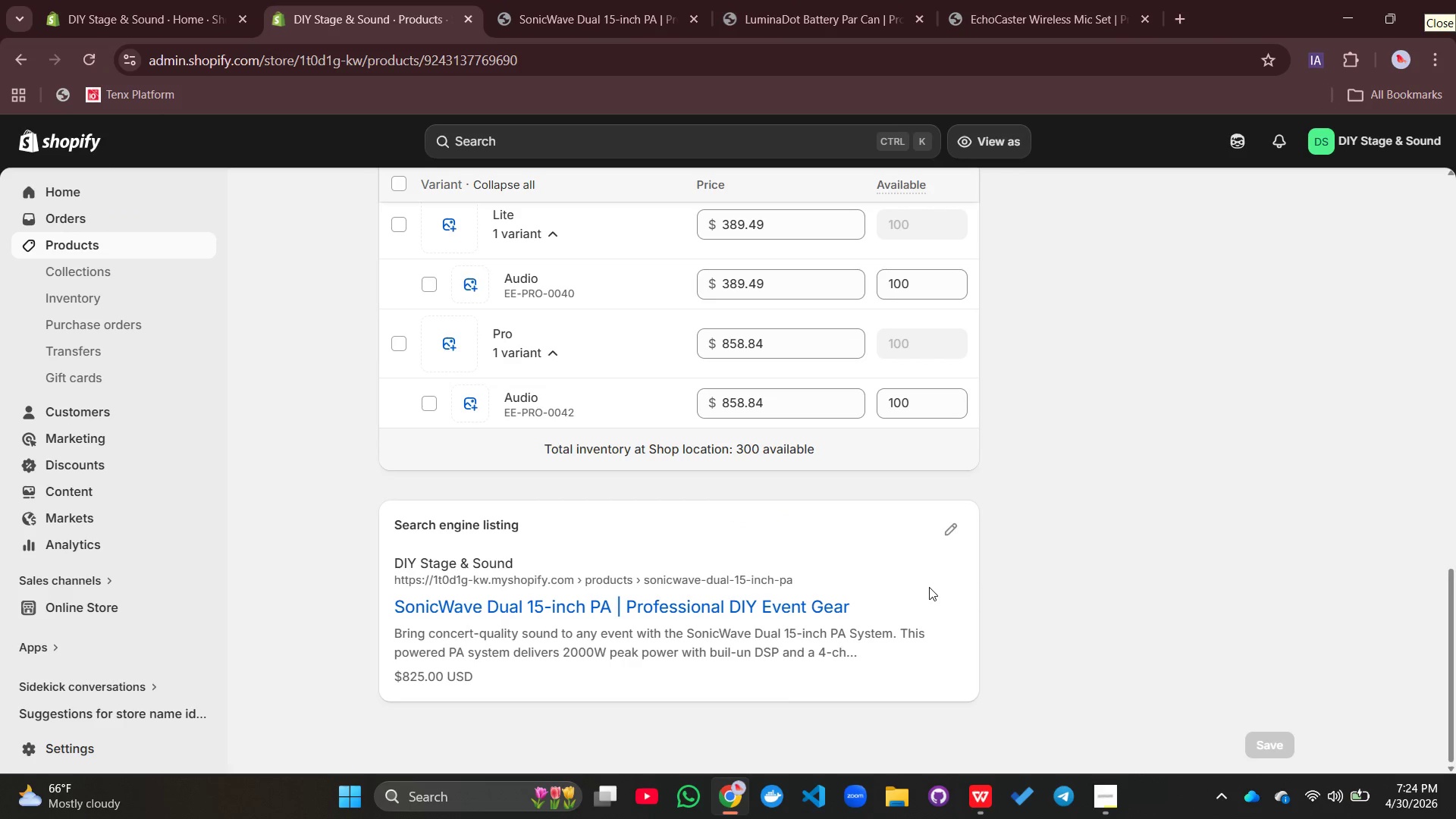 
wait(7.05)
 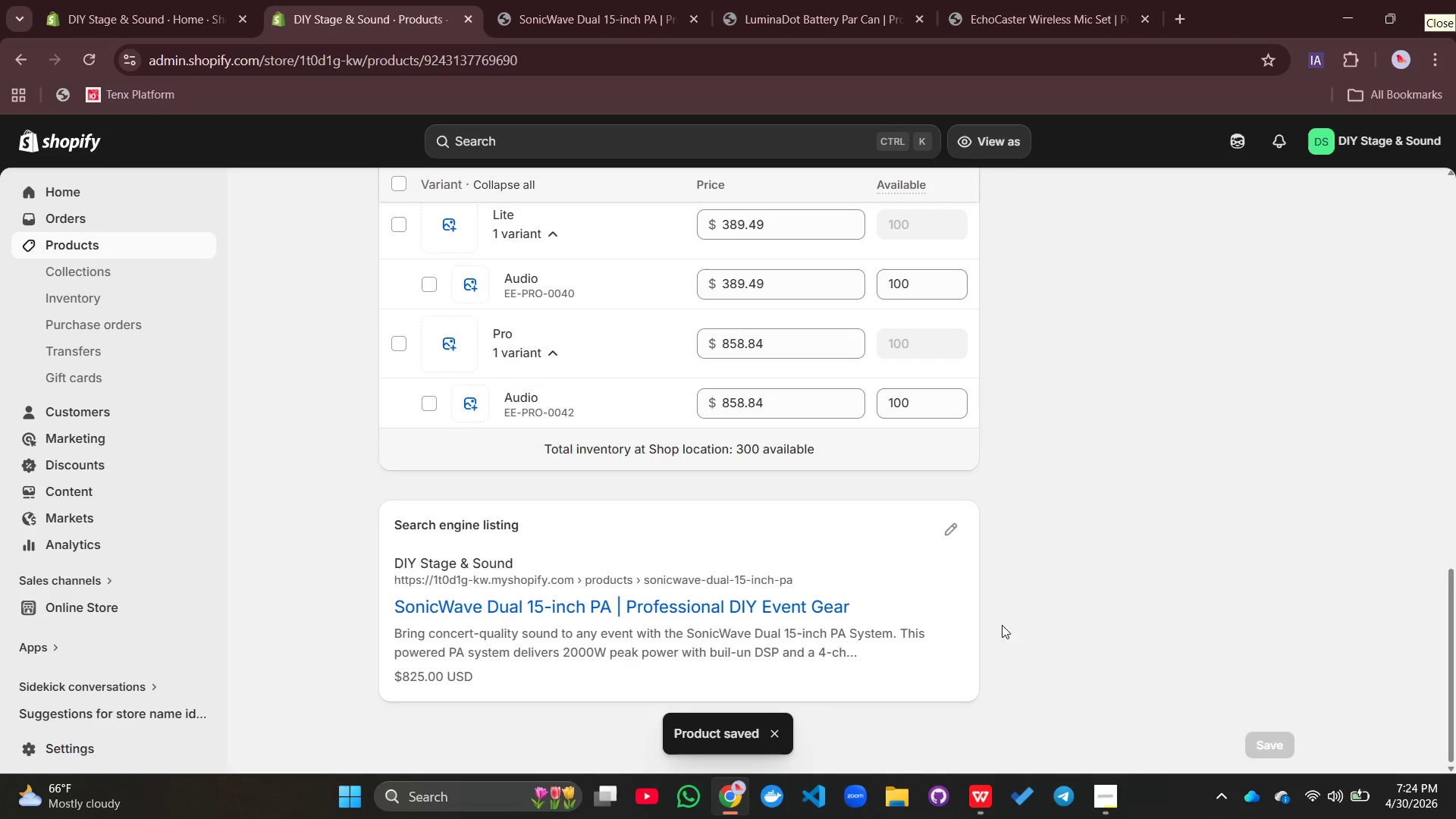 
scroll: coordinate [933, 584], scroll_direction: up, amount: 16.0
 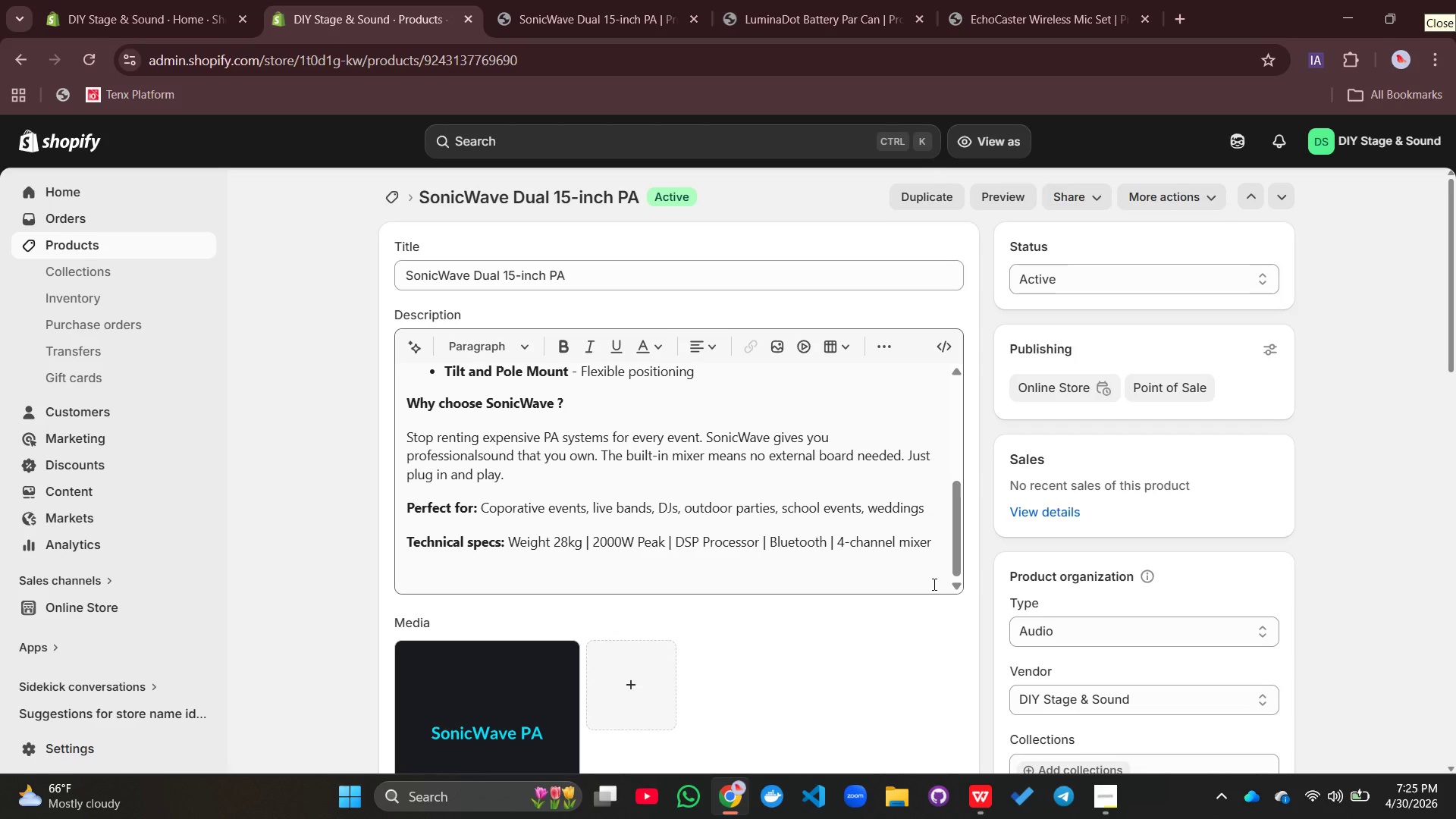 
wait(26.71)
 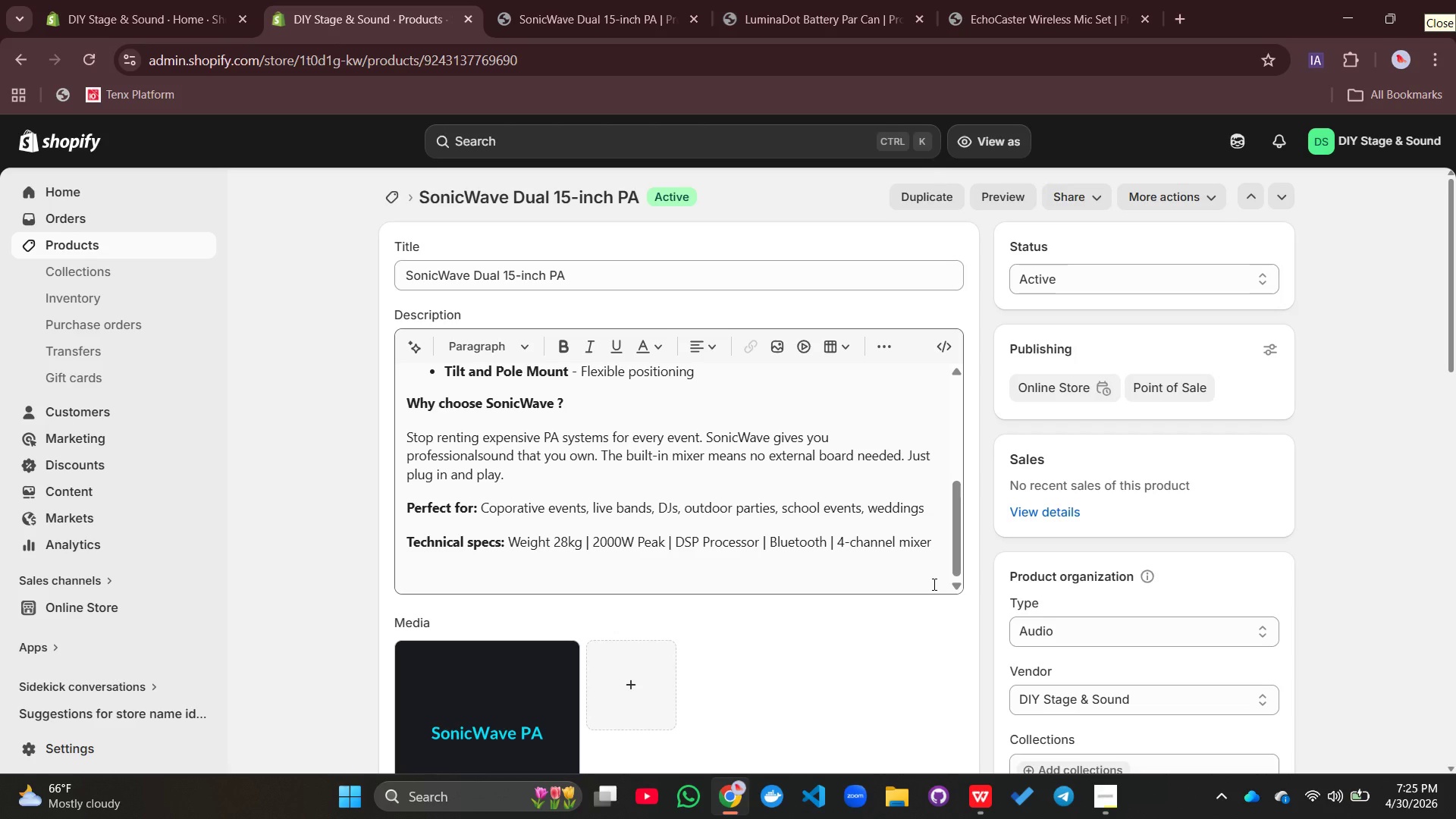 
scroll: coordinate [1115, 649], scroll_direction: down, amount: 1.0
 